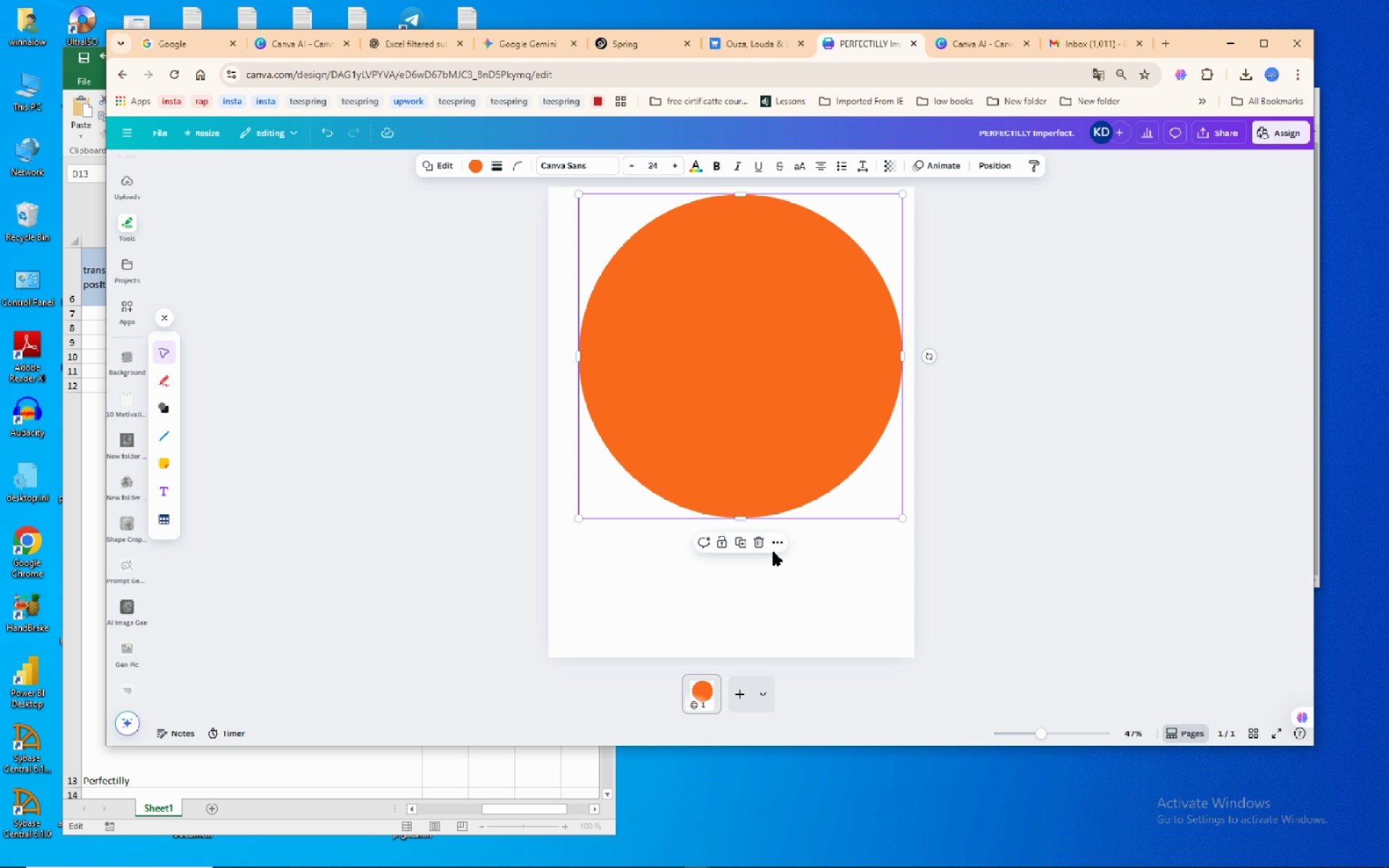 
left_click([775, 531])
 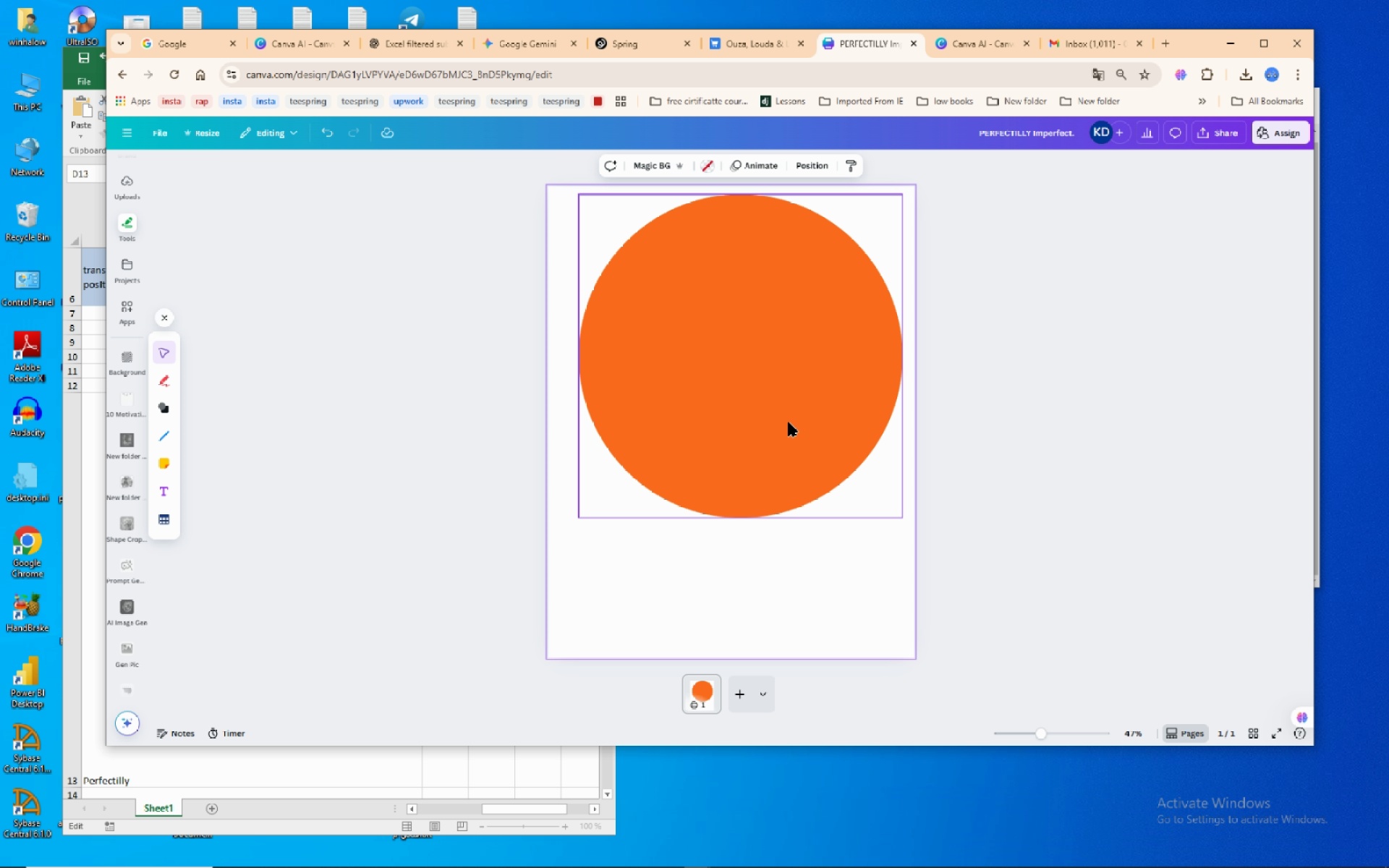 
left_click([796, 401])
 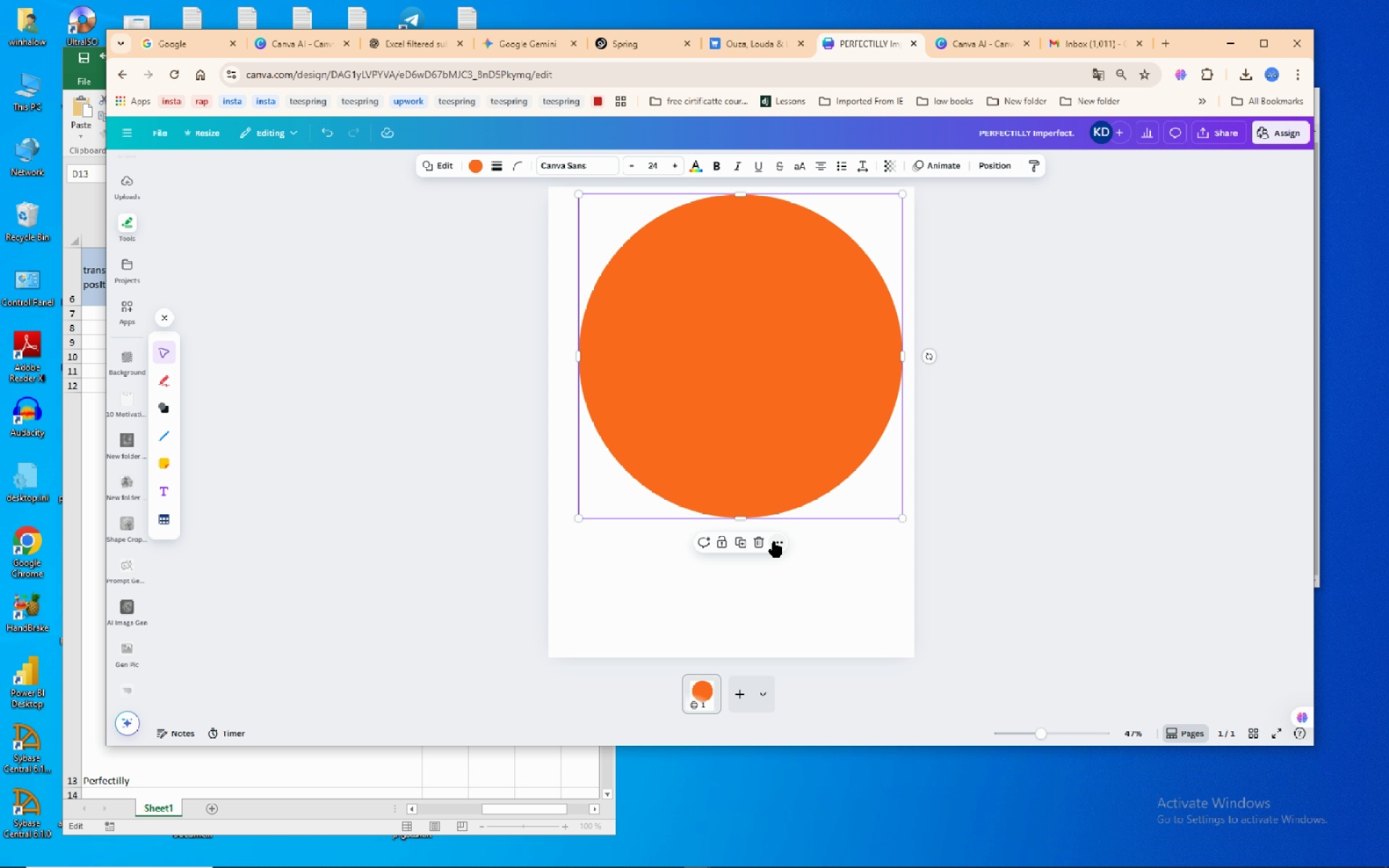 
left_click([774, 541])
 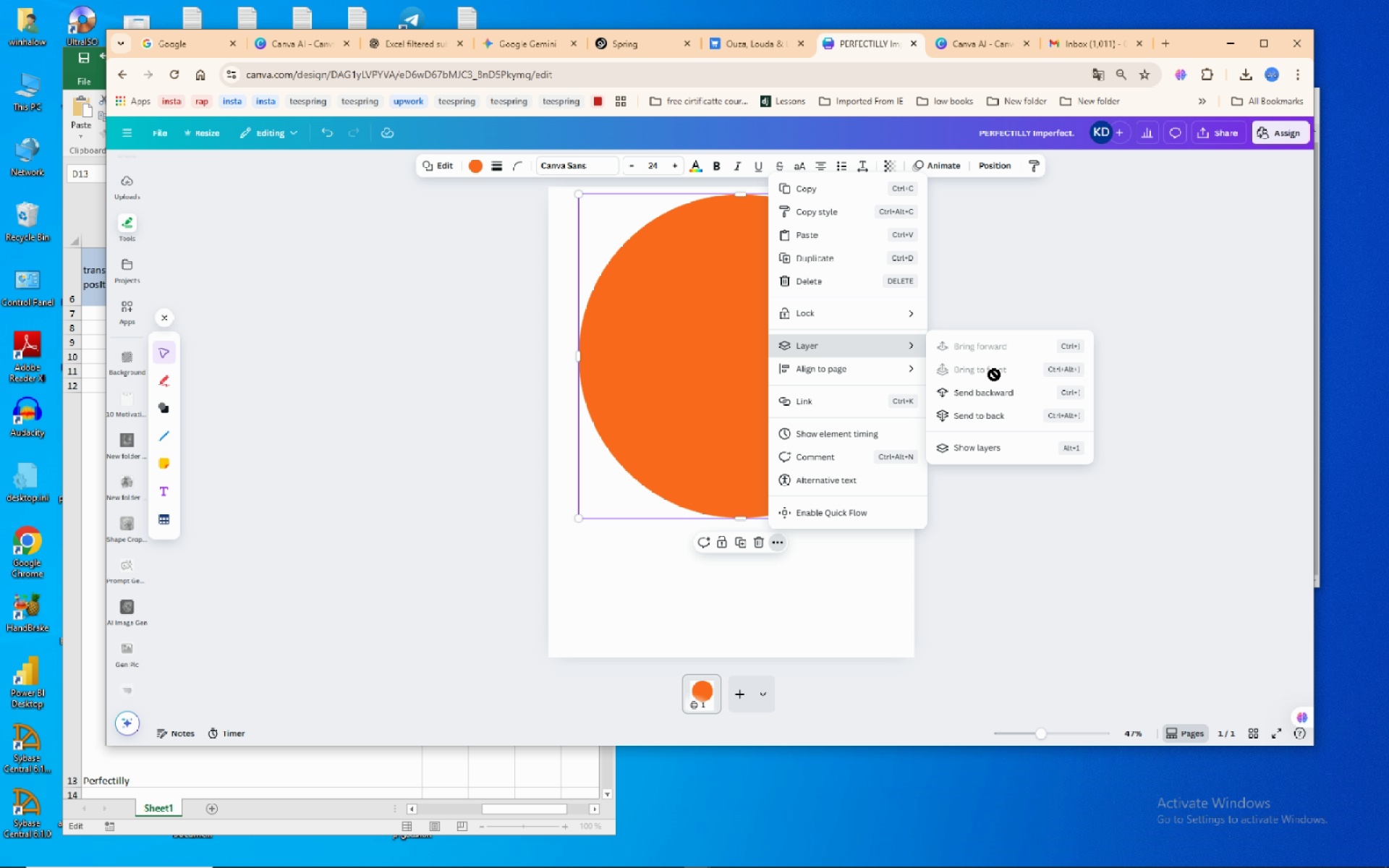 
wait(9.37)
 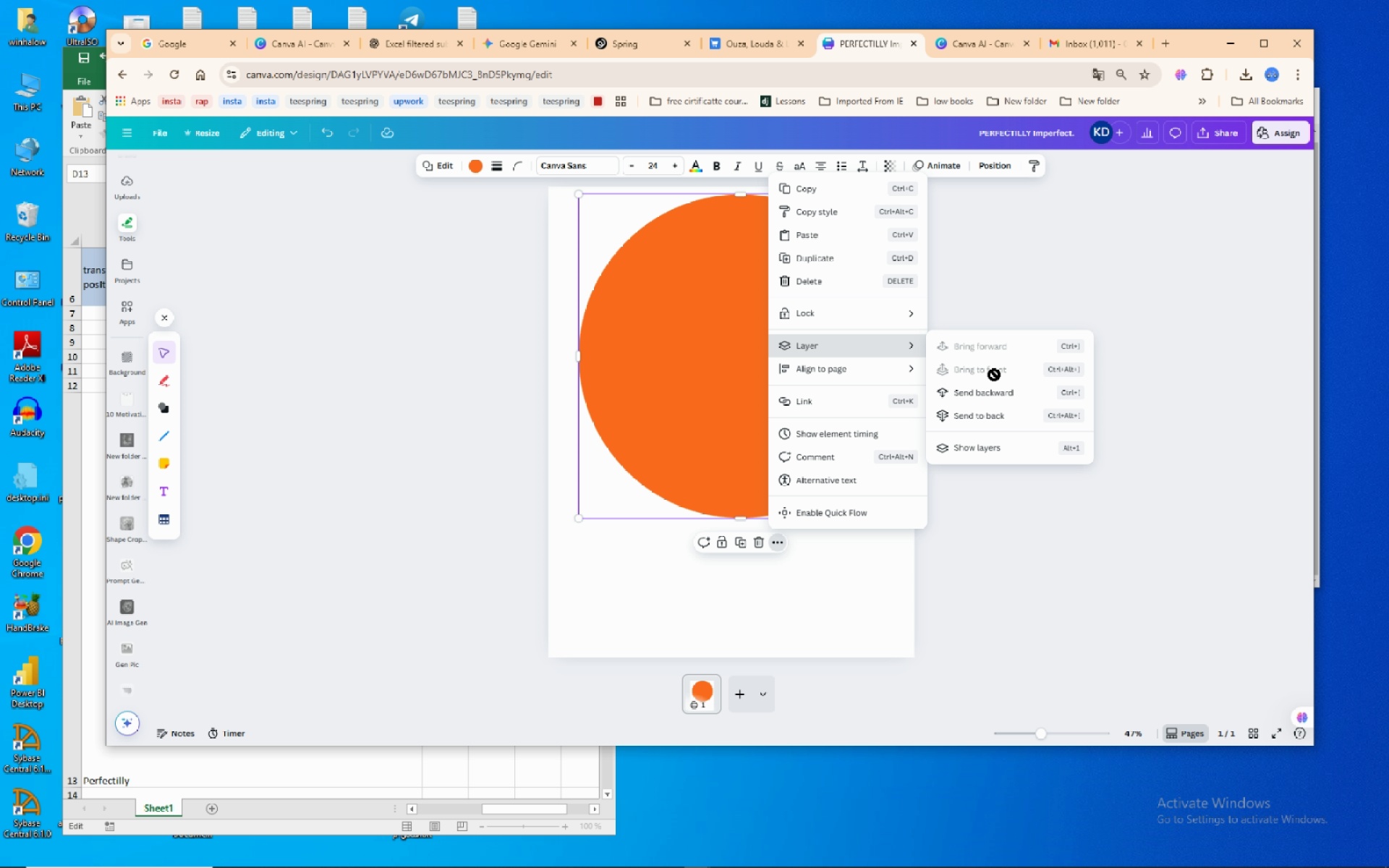 
left_click([780, 544])
 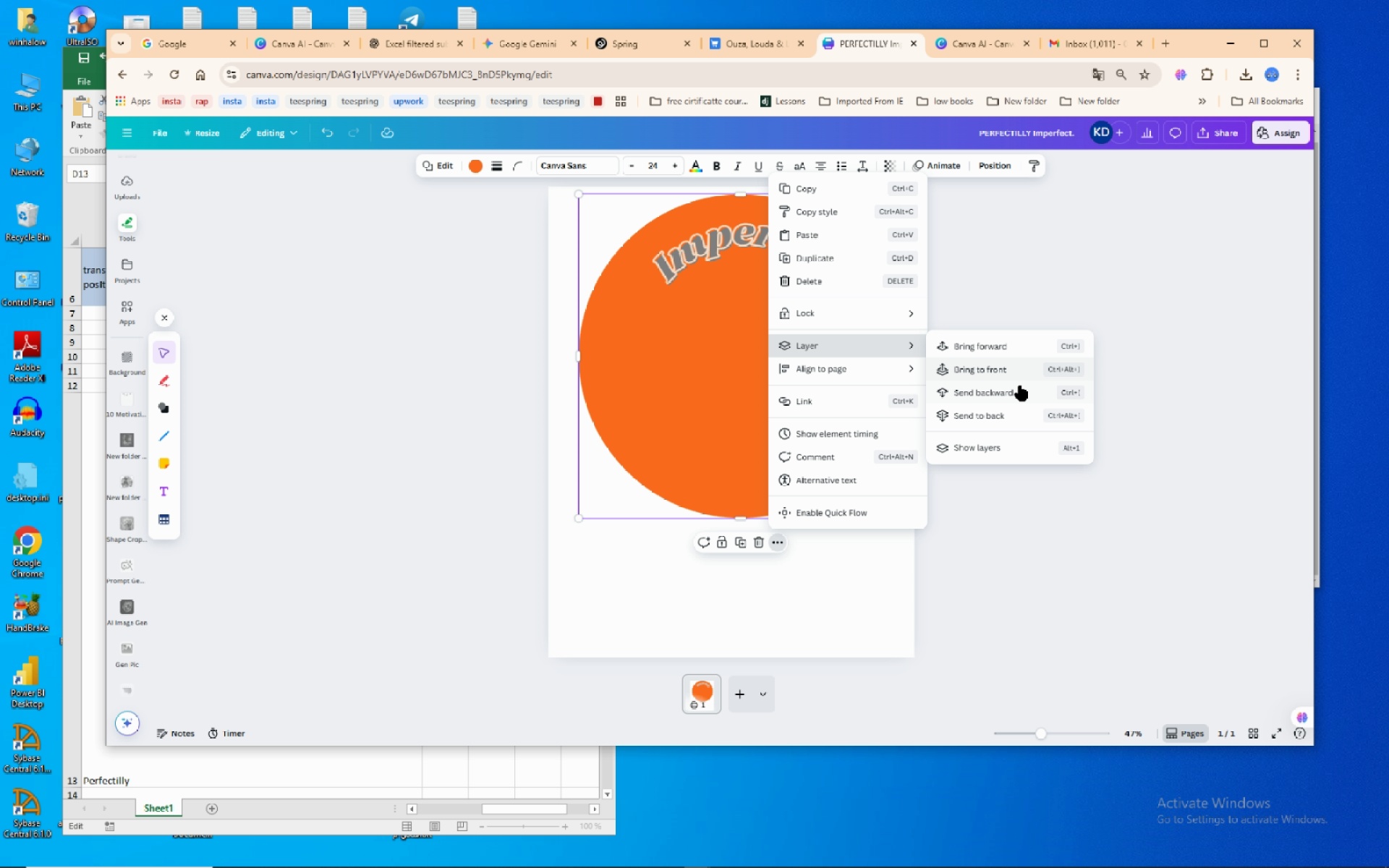 
left_click([994, 399])
 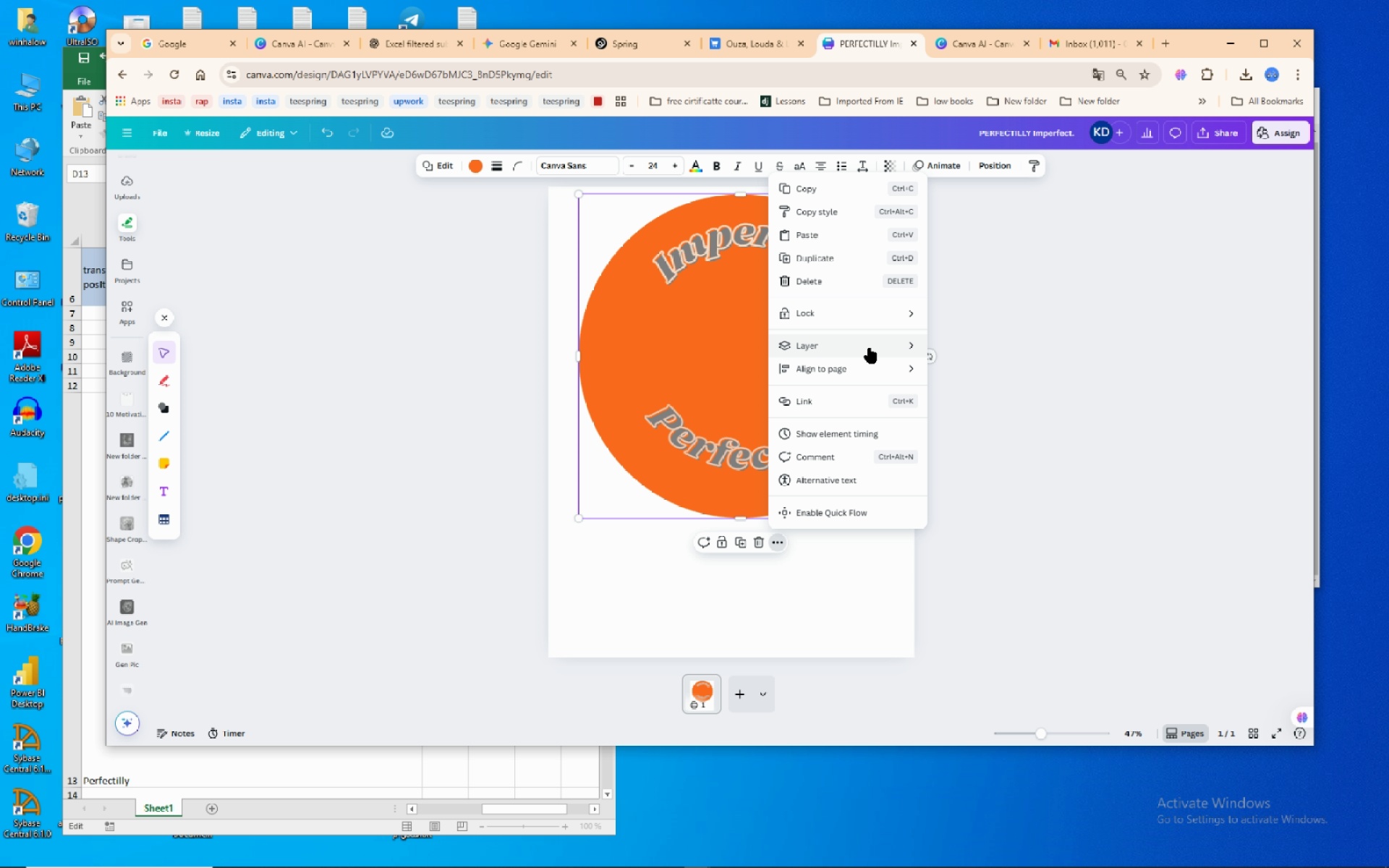 
mouse_move([1006, 403])
 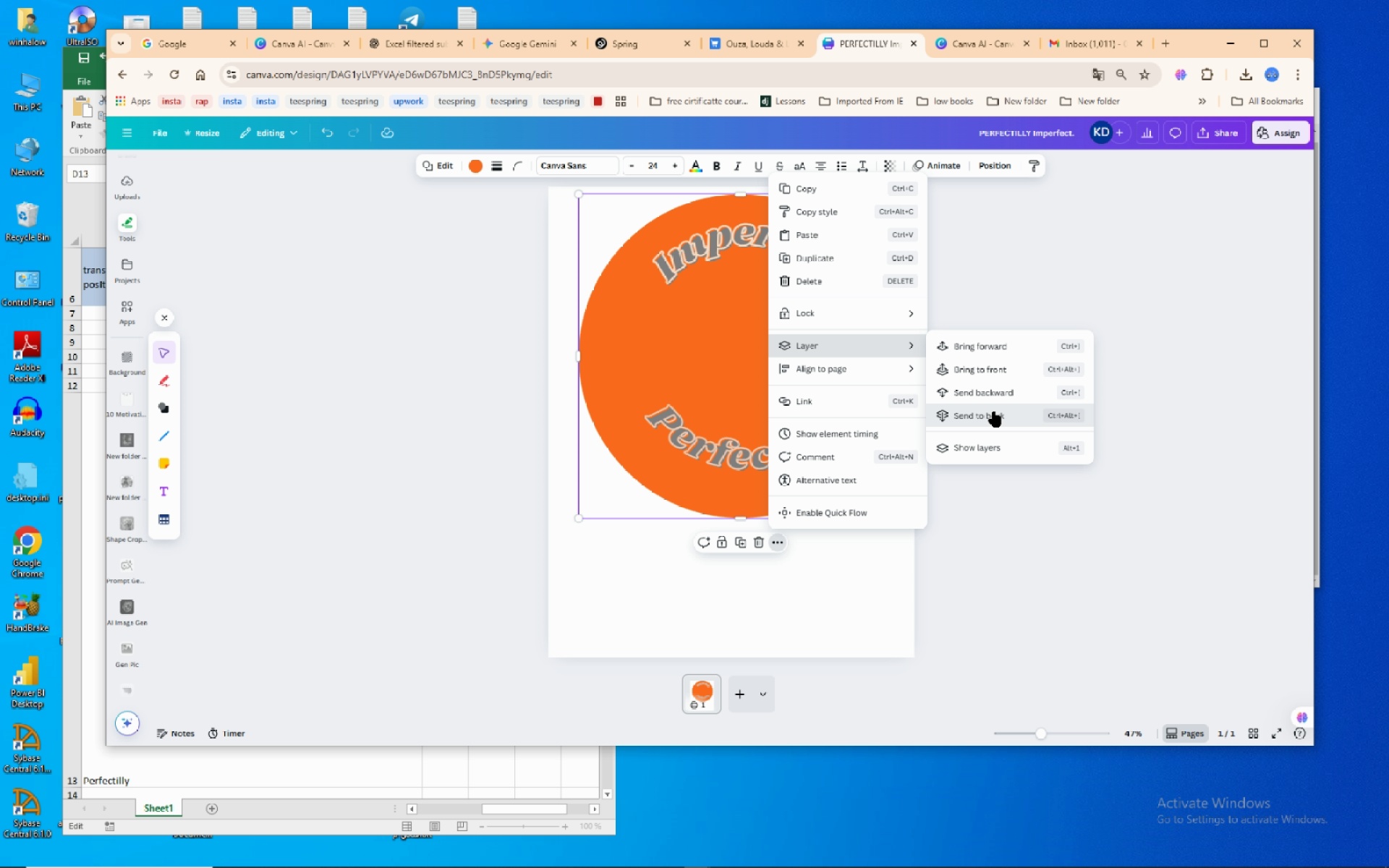 
left_click([994, 412])
 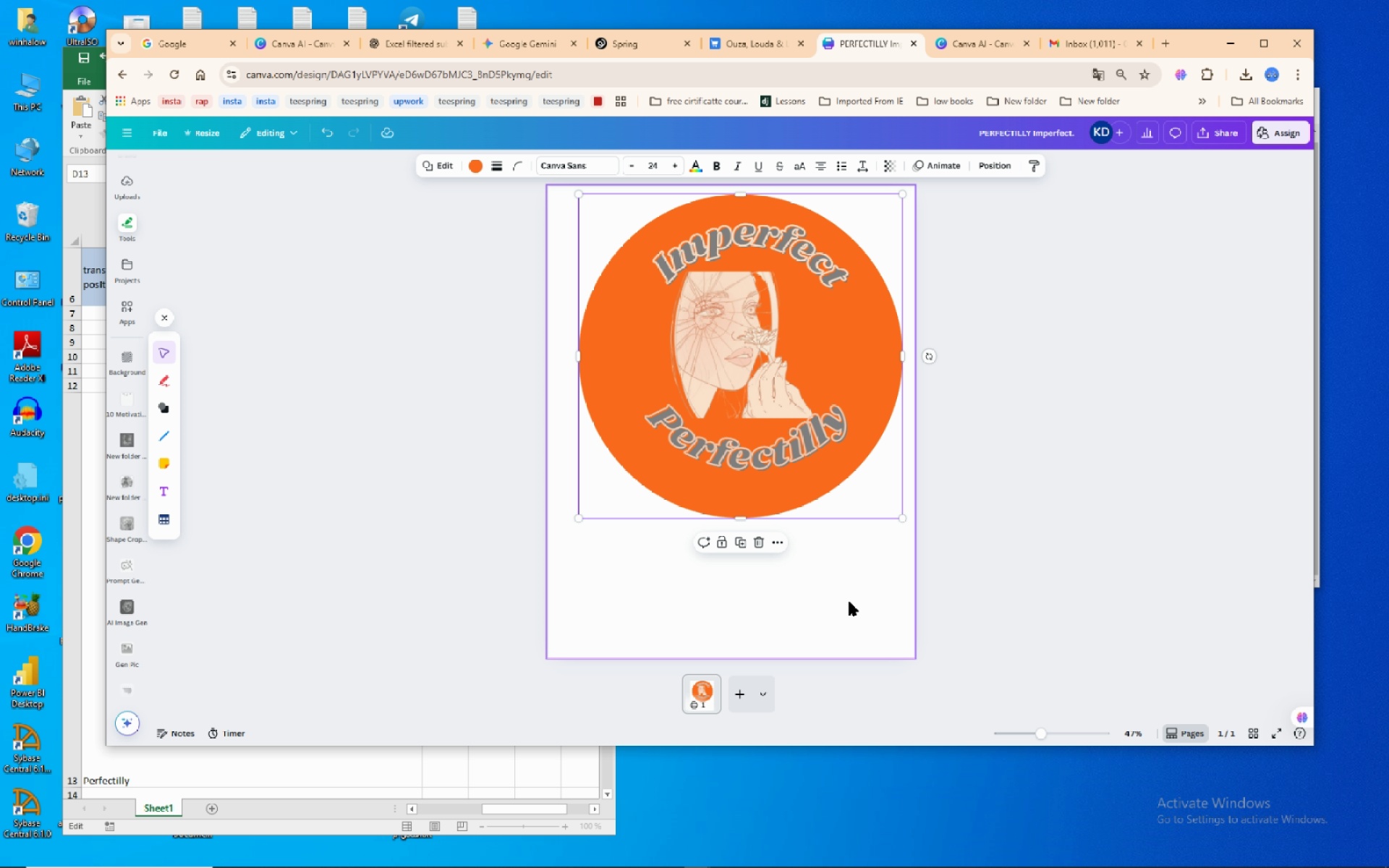 
left_click([849, 602])
 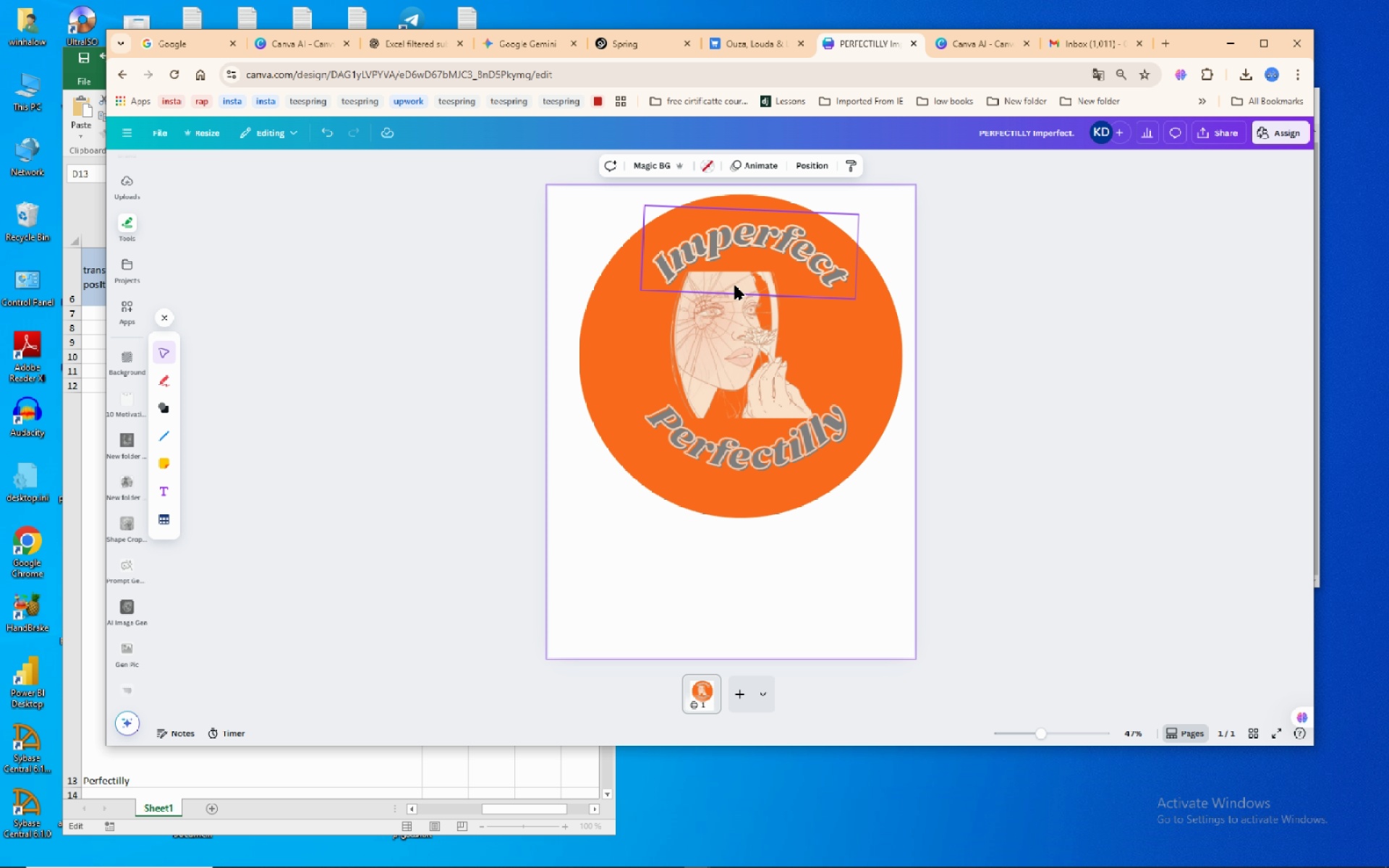 
wait(6.13)
 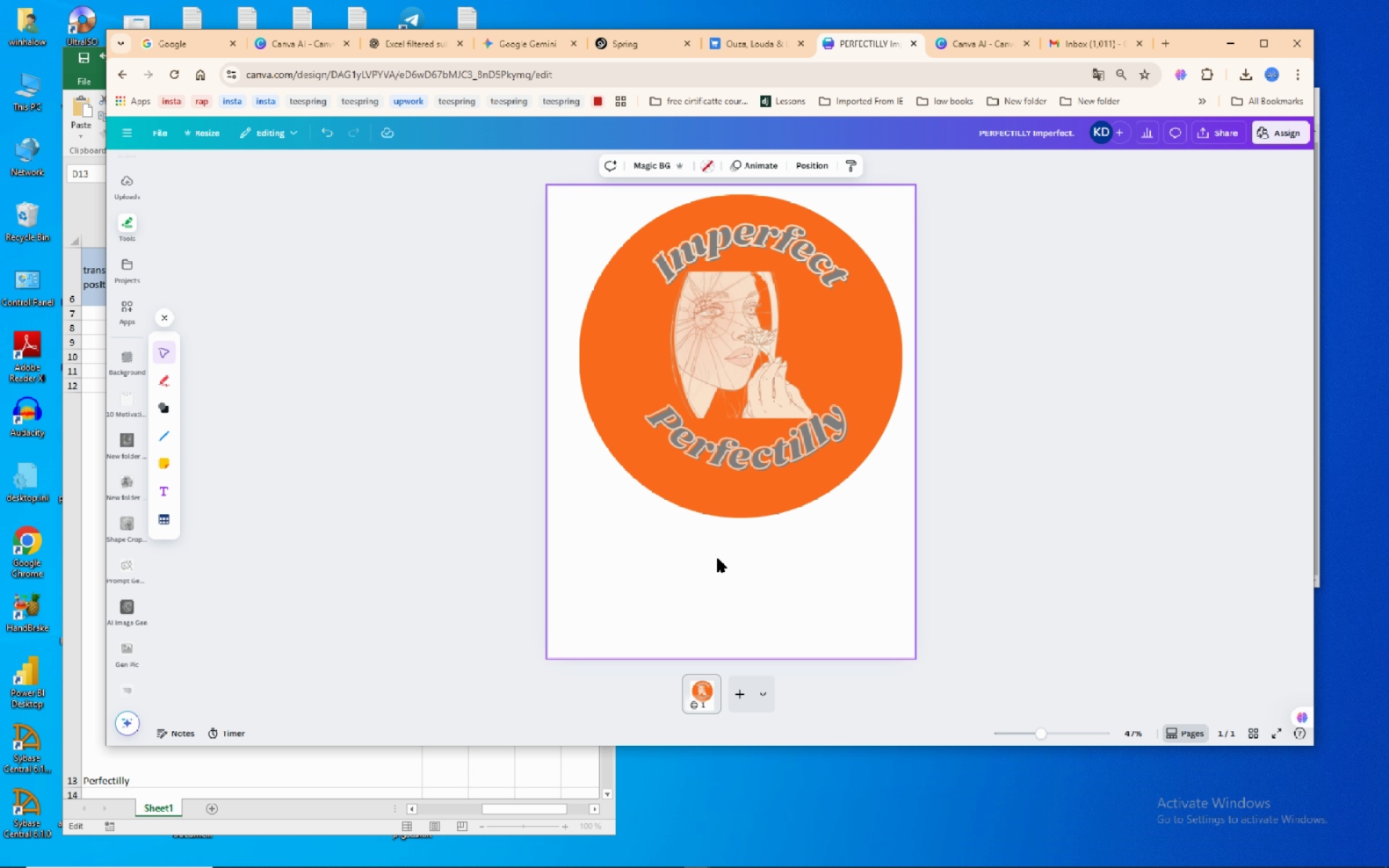 
left_click([742, 346])
 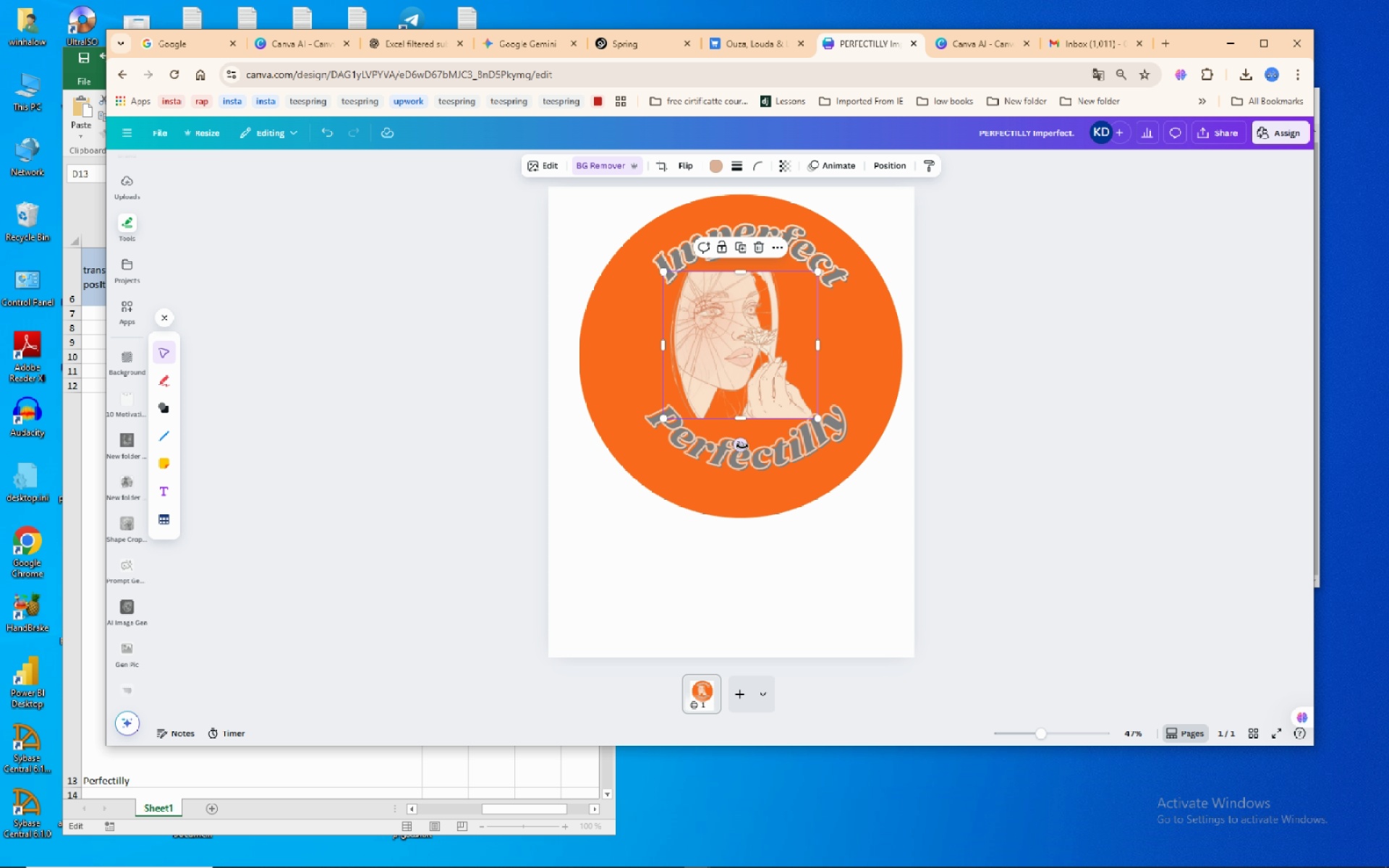 
left_click_drag(start_coordinate=[743, 446], to_coordinate=[754, 440])
 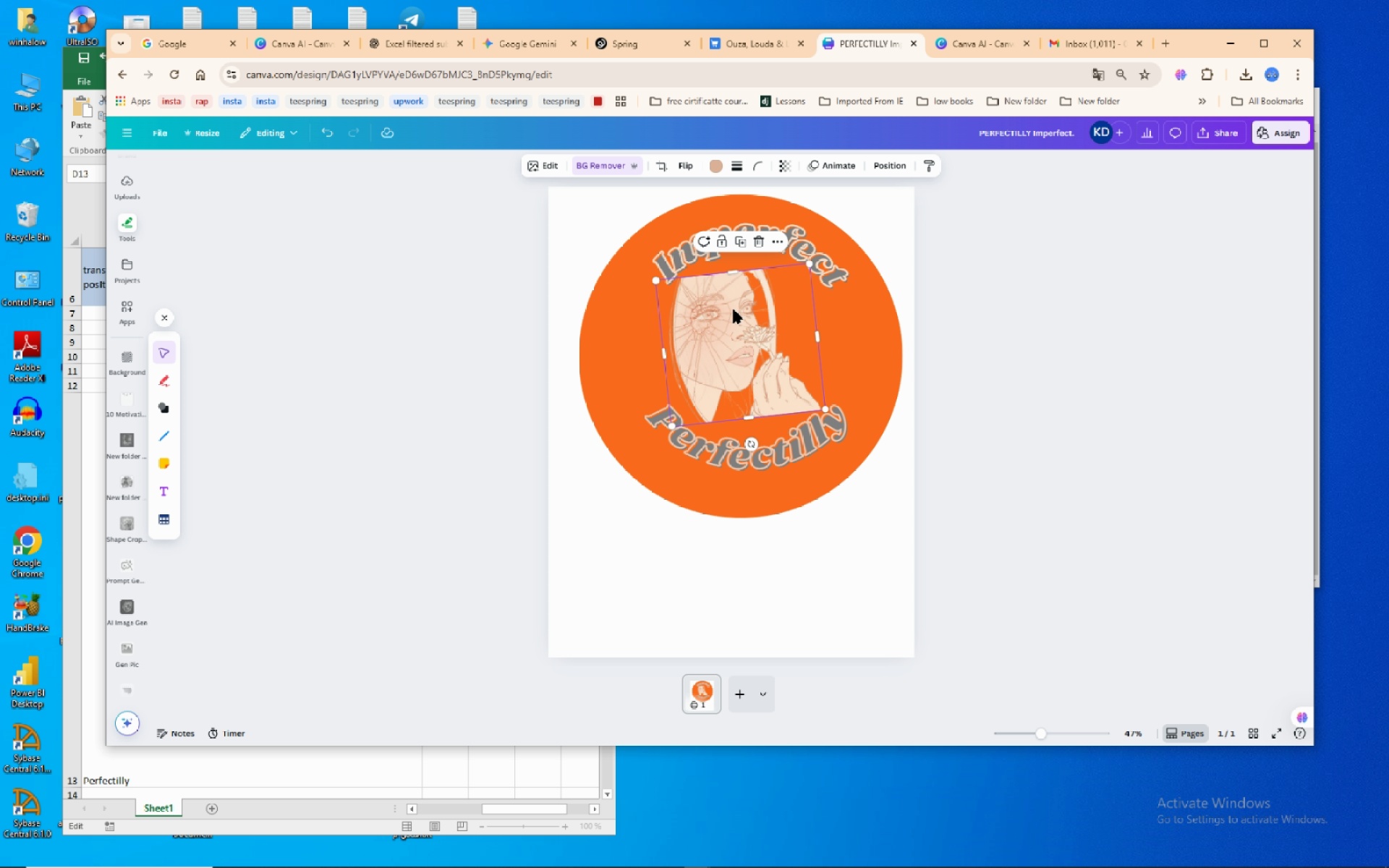 
left_click_drag(start_coordinate=[726, 312], to_coordinate=[723, 306])
 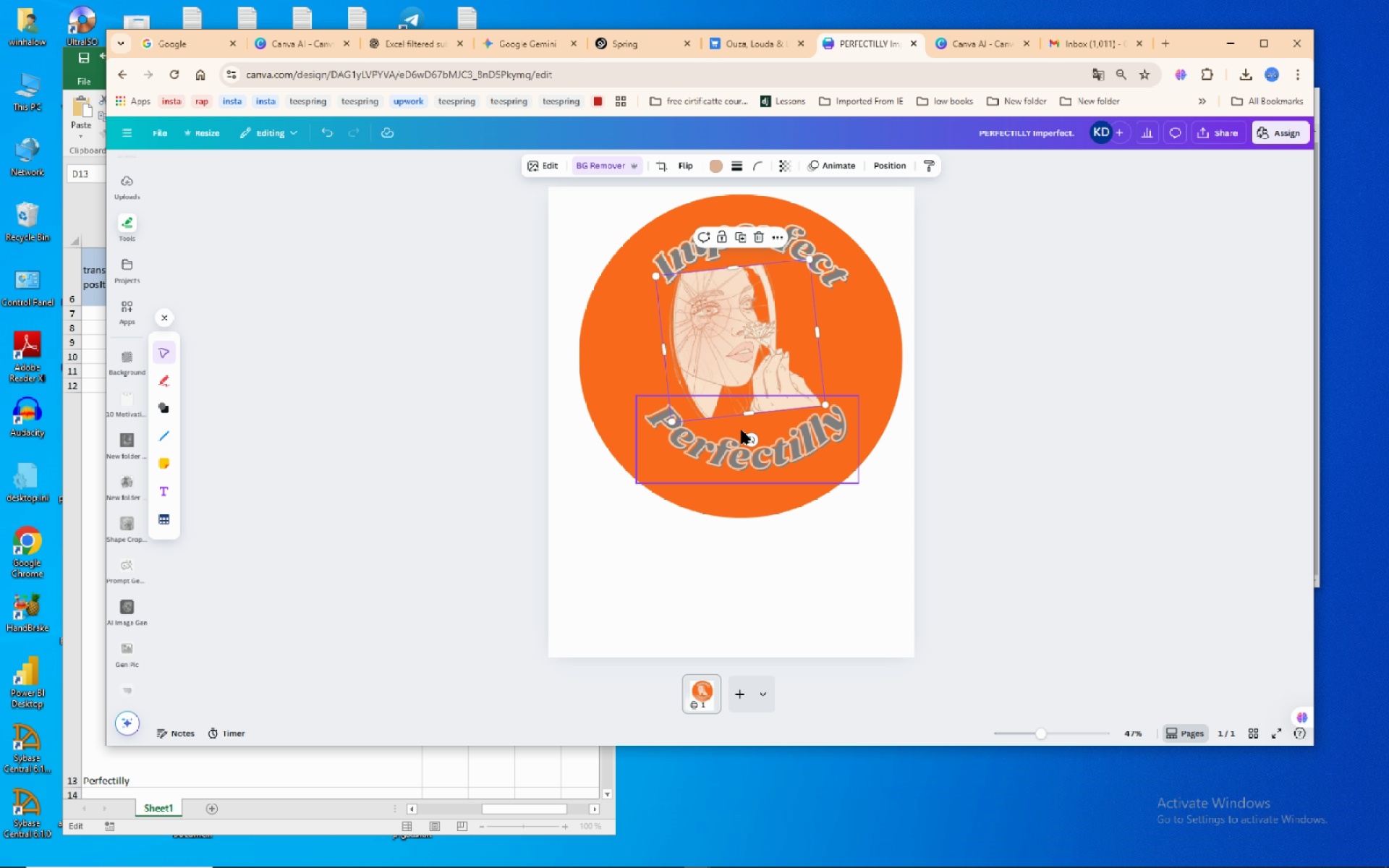 
left_click_drag(start_coordinate=[749, 438], to_coordinate=[741, 444])
 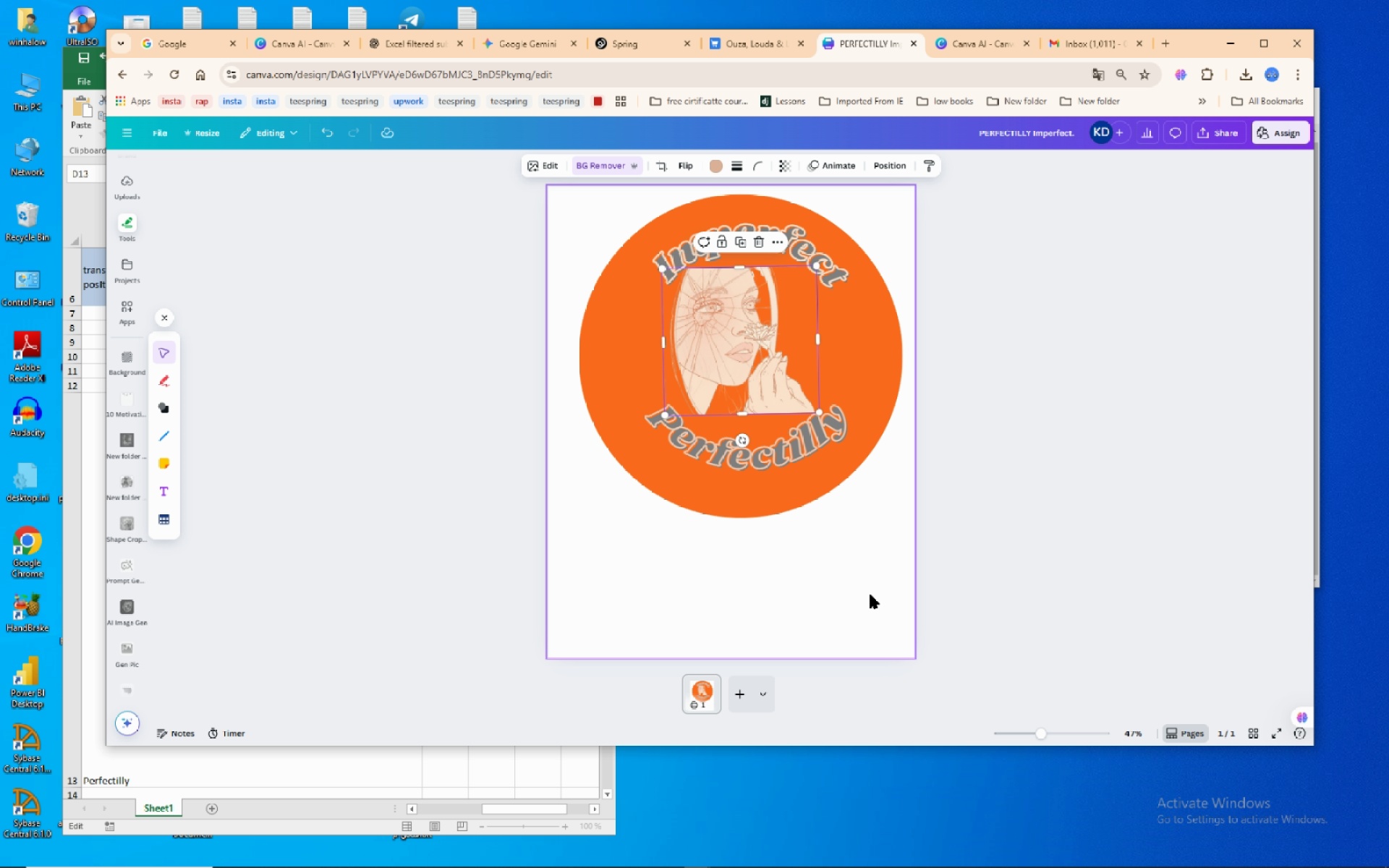 
left_click([870, 595])
 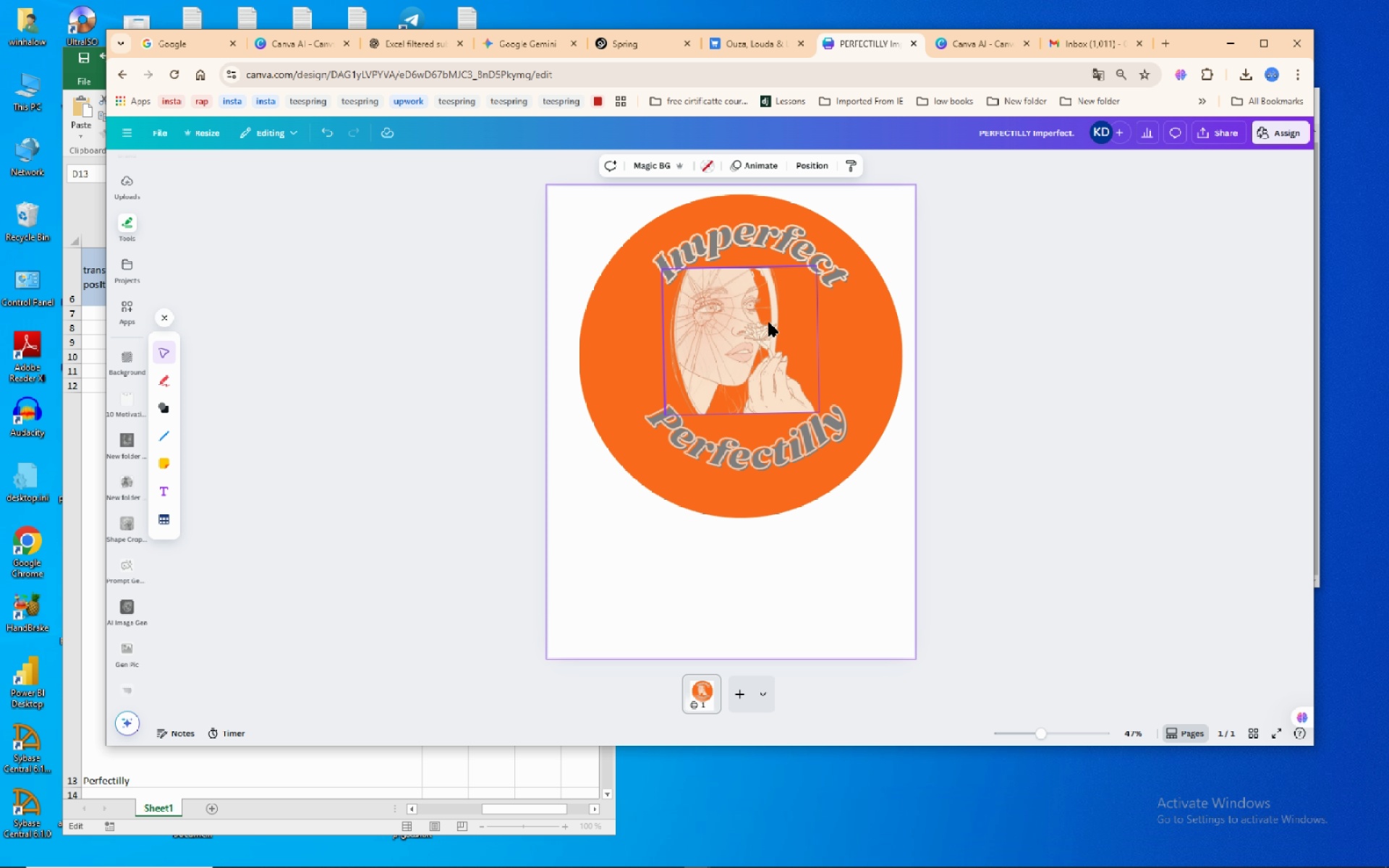 
left_click([767, 234])
 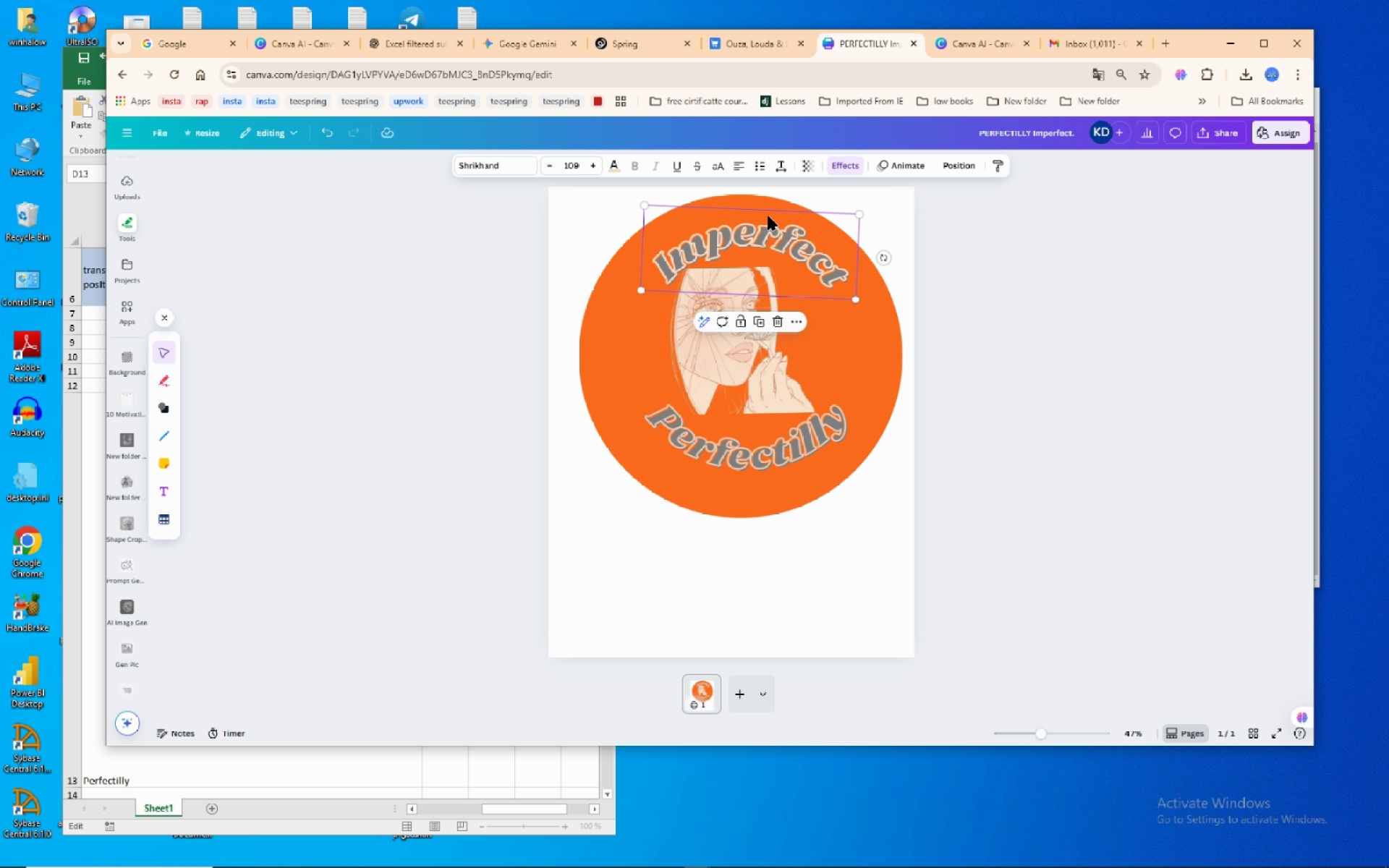 
left_click_drag(start_coordinate=[768, 213], to_coordinate=[766, 206])
 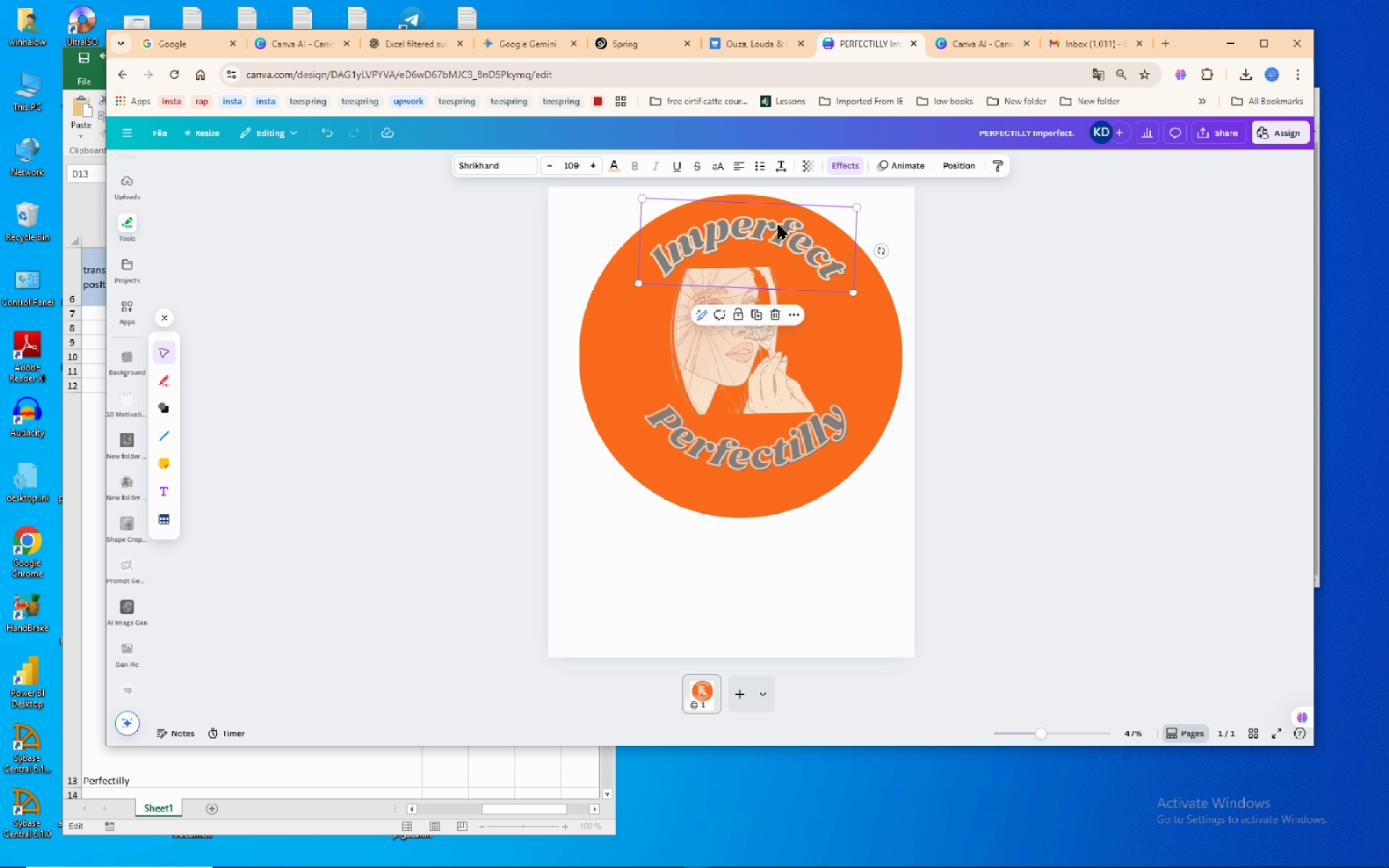 
left_click_drag(start_coordinate=[781, 225], to_coordinate=[779, 237])
 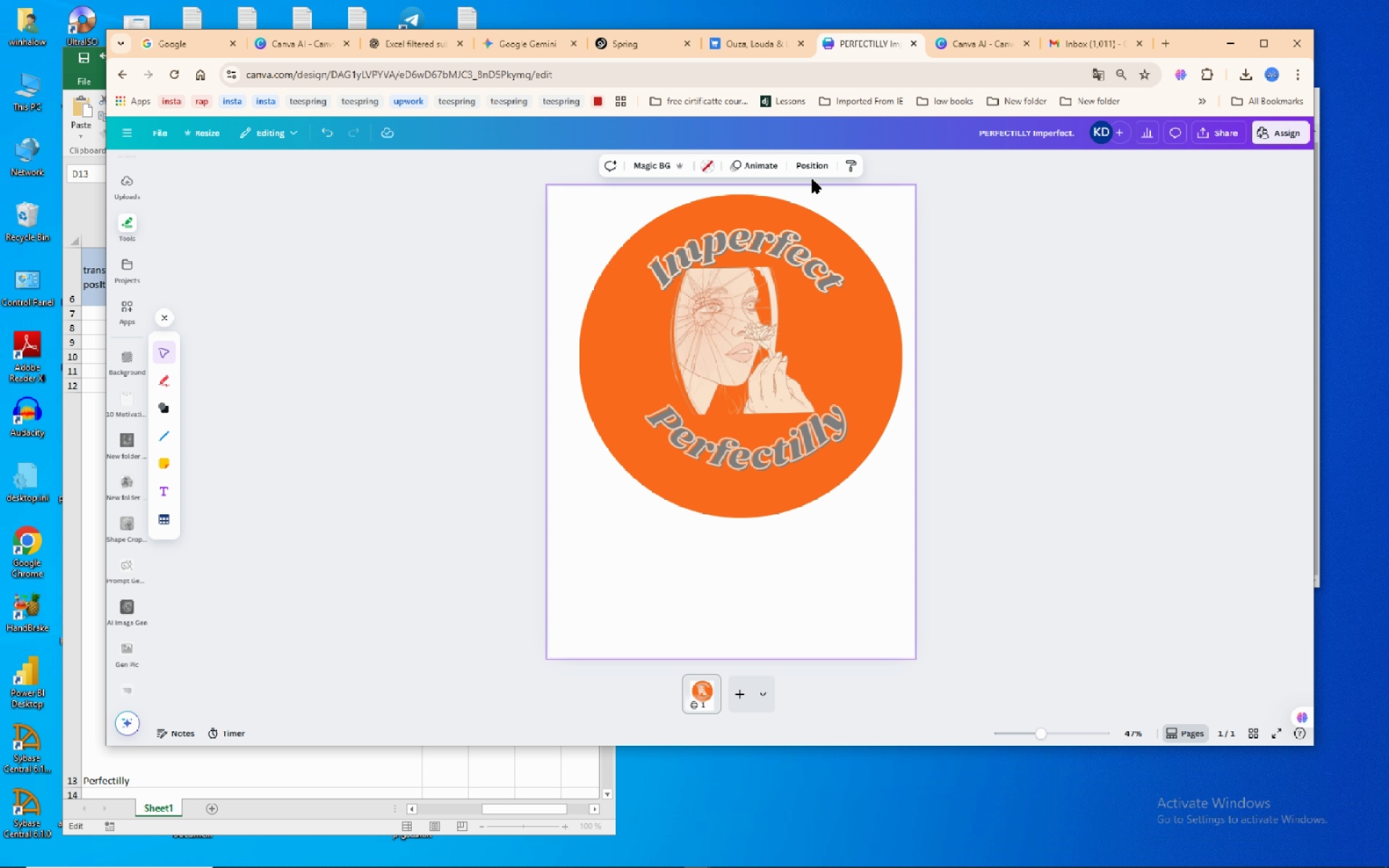 
left_click([787, 208])
 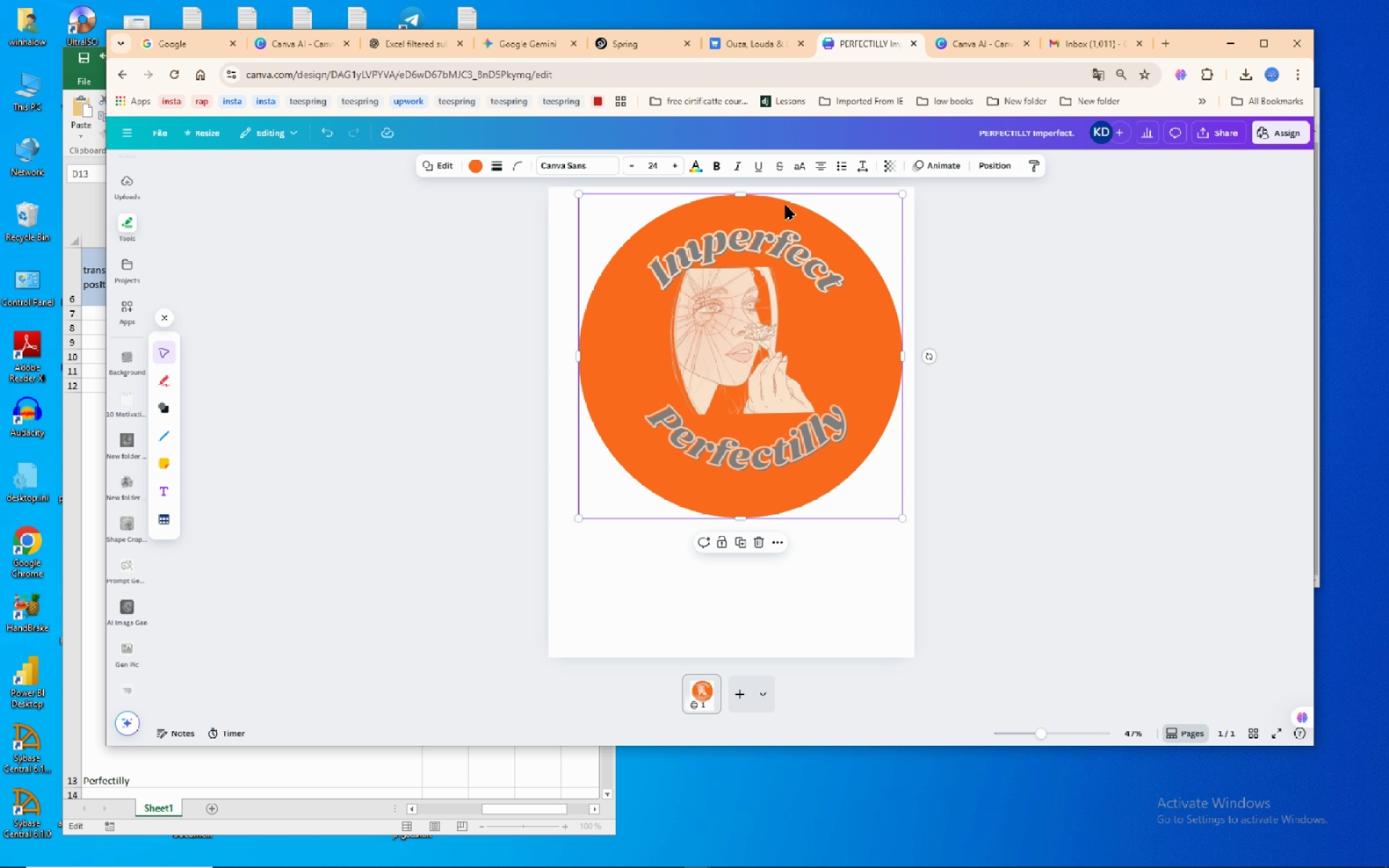 
wait(8.86)
 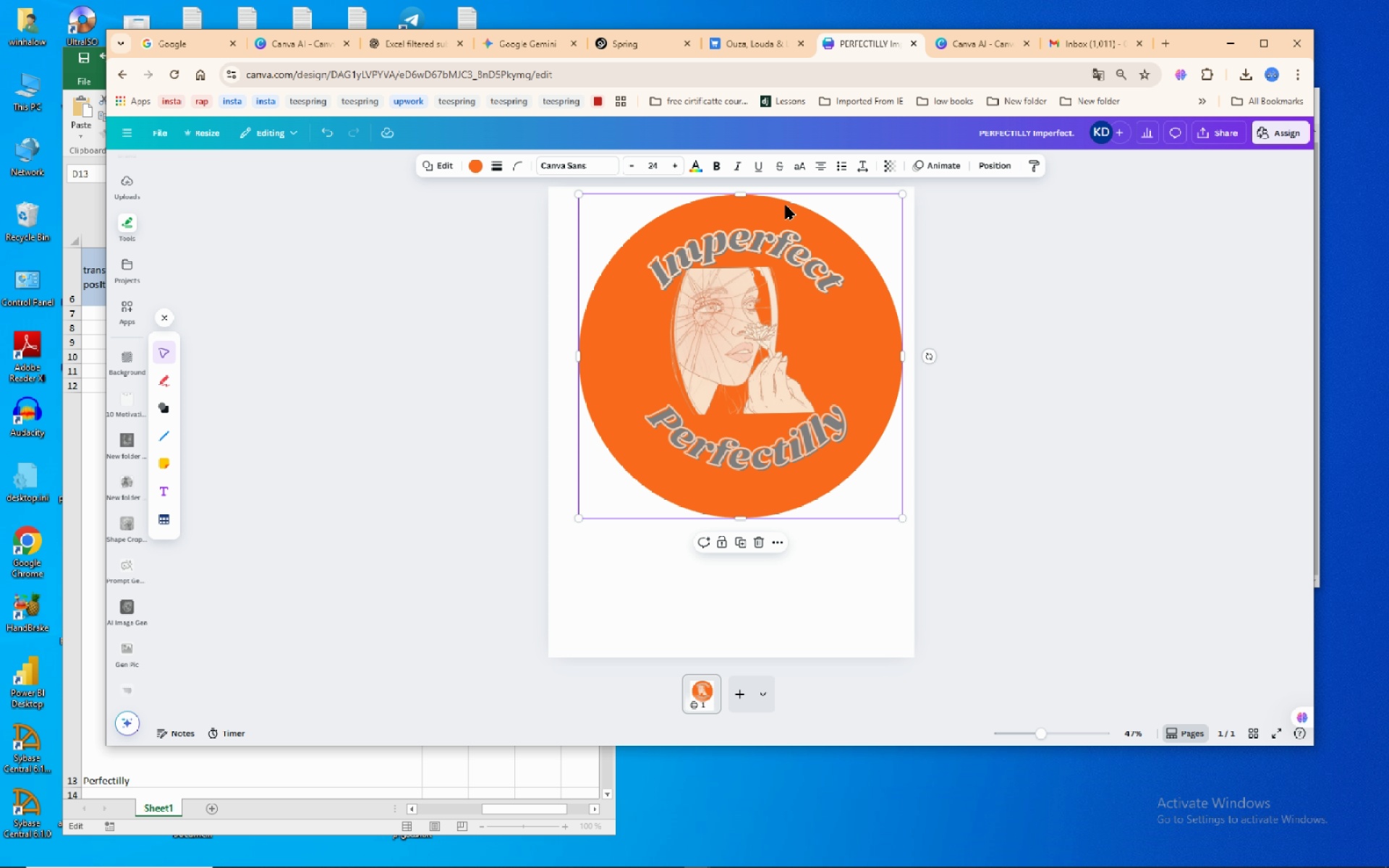 
left_click_drag(start_coordinate=[786, 205], to_coordinate=[706, 346])
 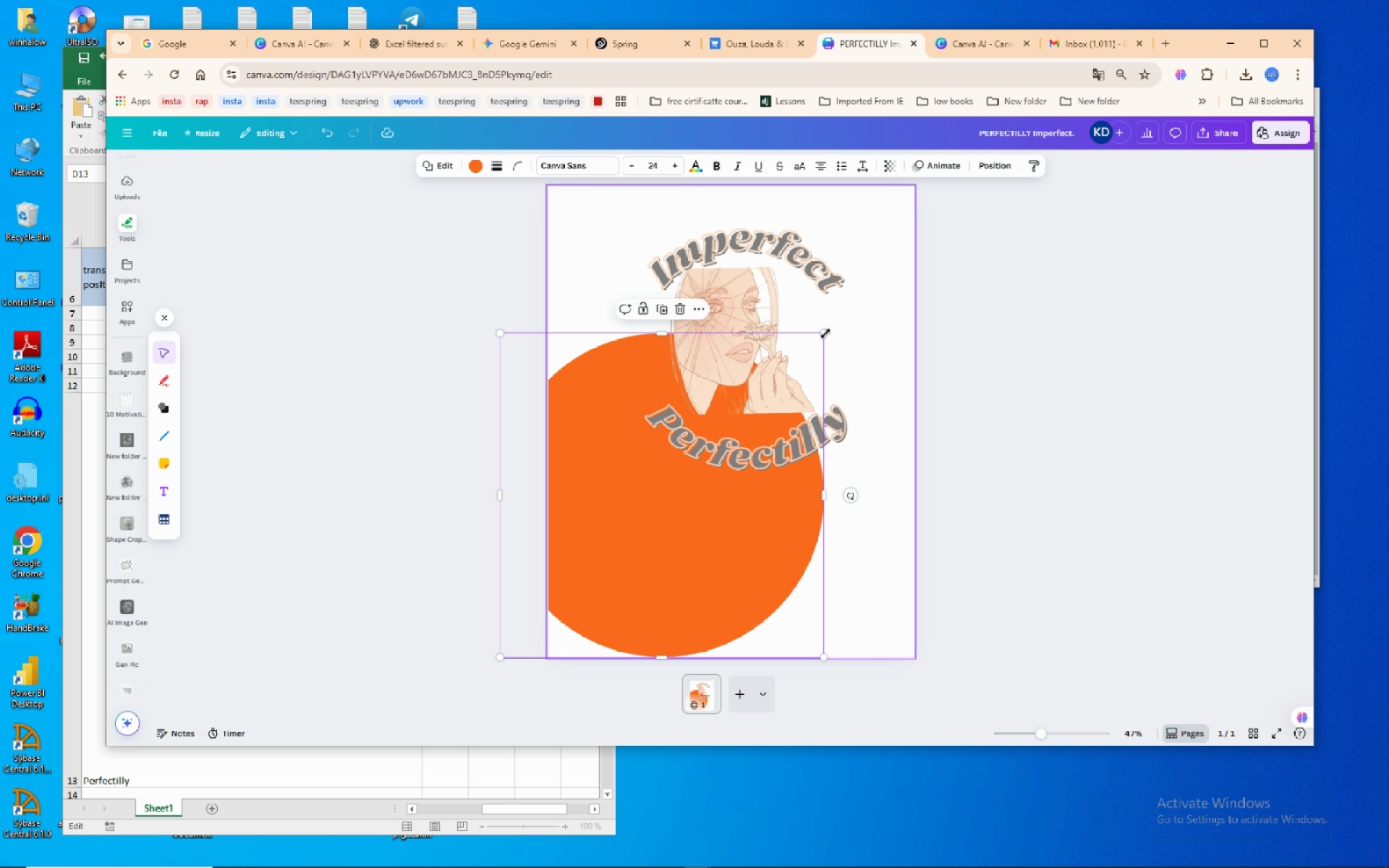 
left_click_drag(start_coordinate=[821, 332], to_coordinate=[722, 553])
 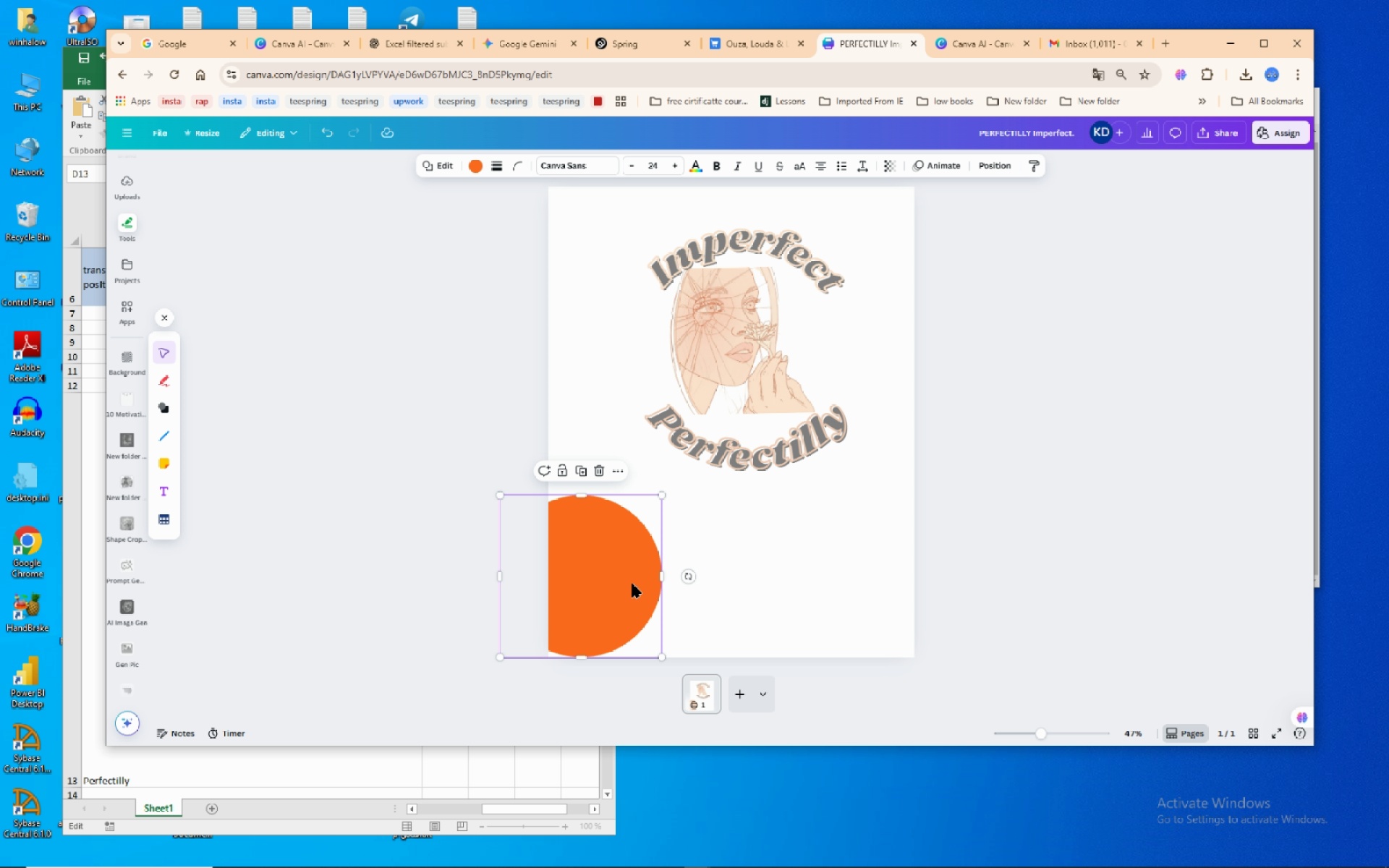 
left_click_drag(start_coordinate=[632, 584], to_coordinate=[672, 593])
 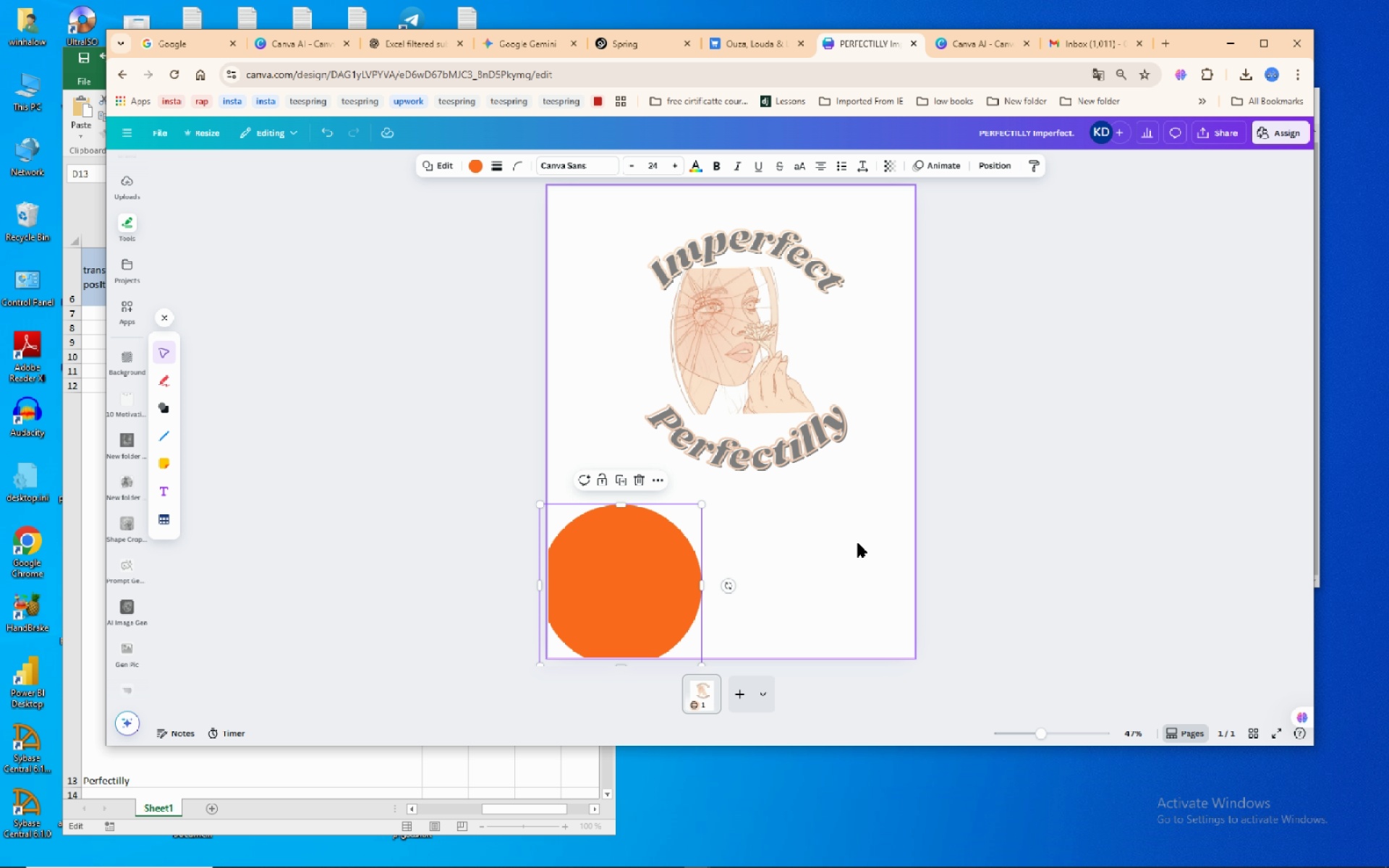 
left_click([858, 542])
 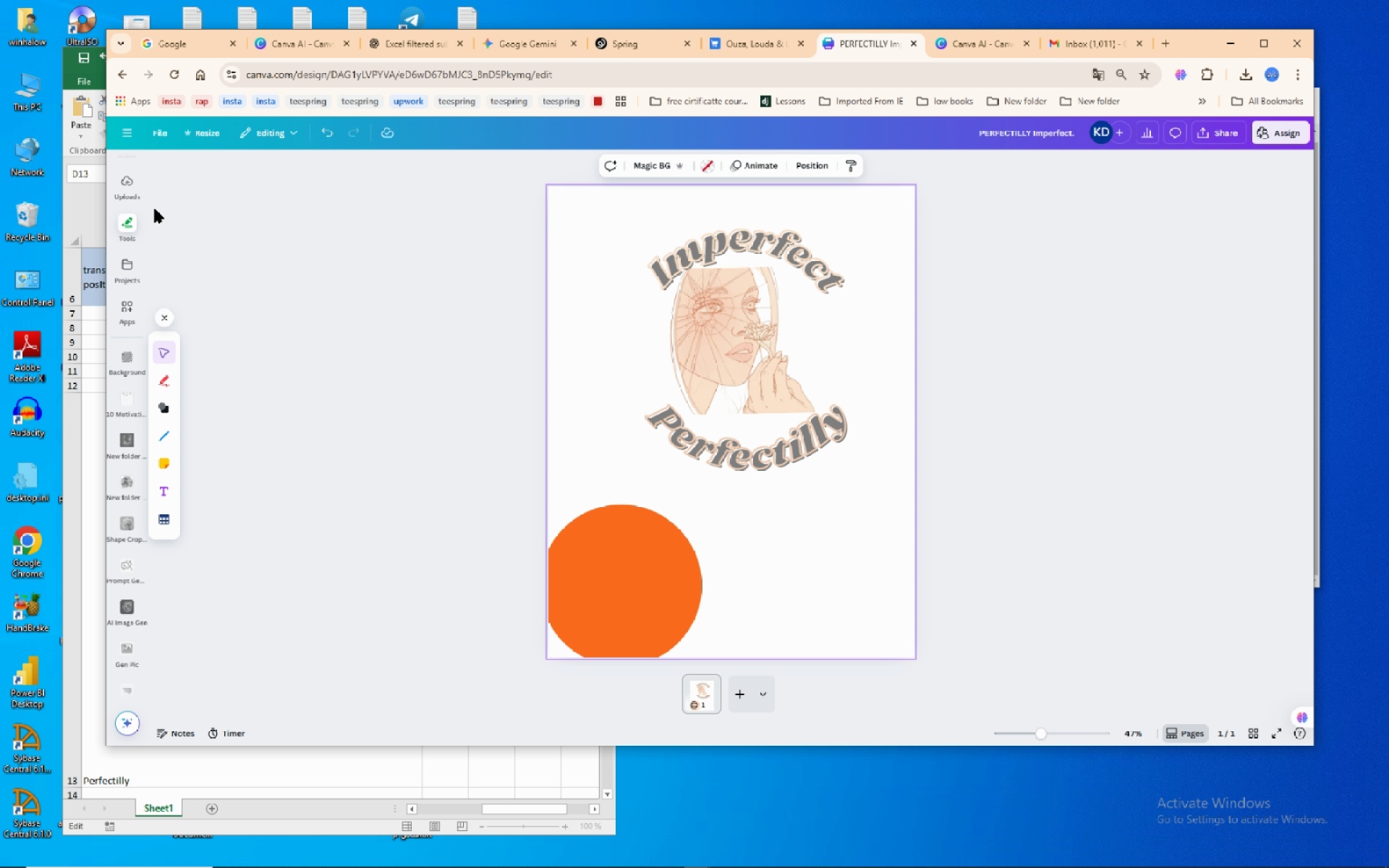 
wait(6.54)
 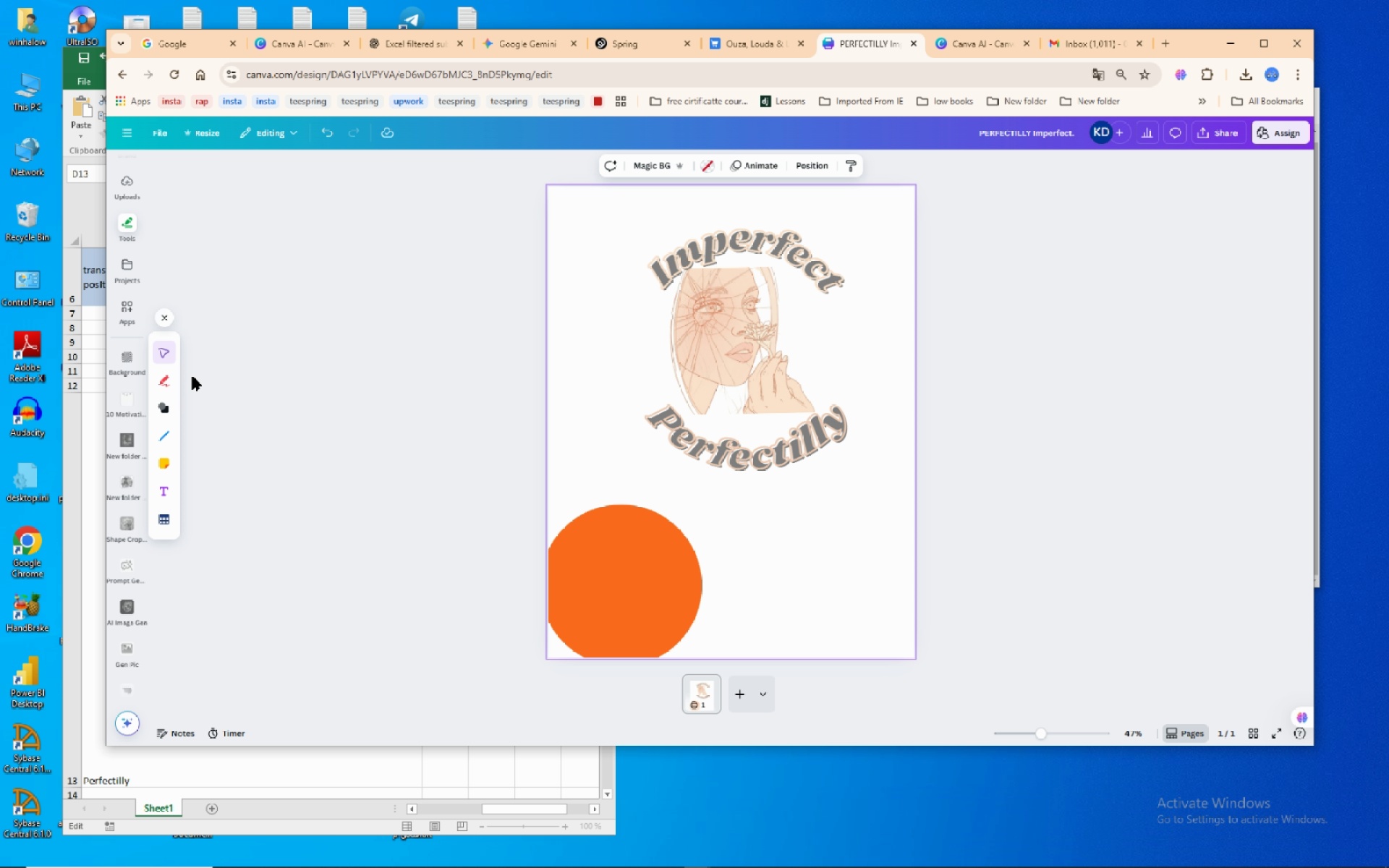 
mouse_move([159, 295])
 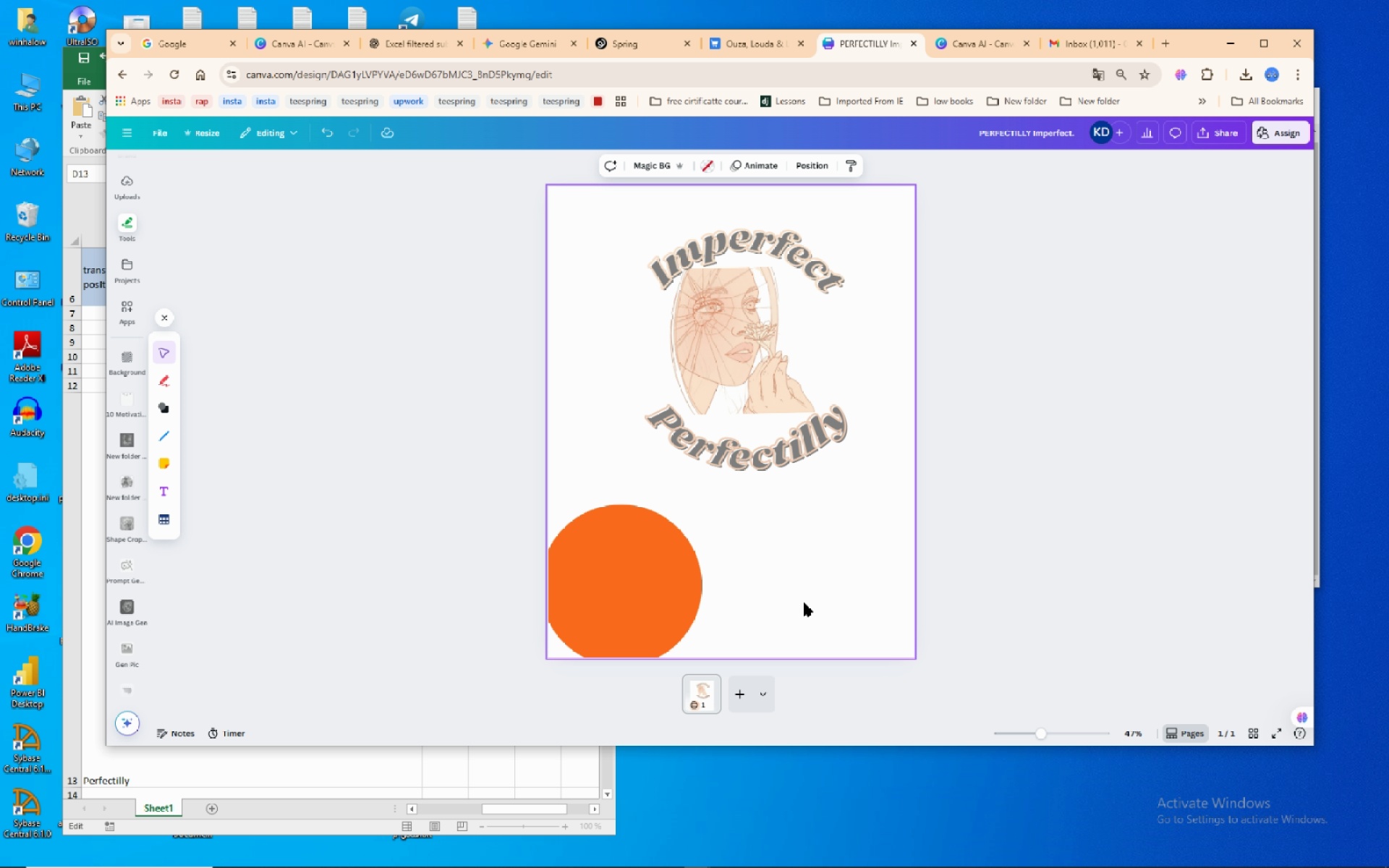 
left_click([832, 582])
 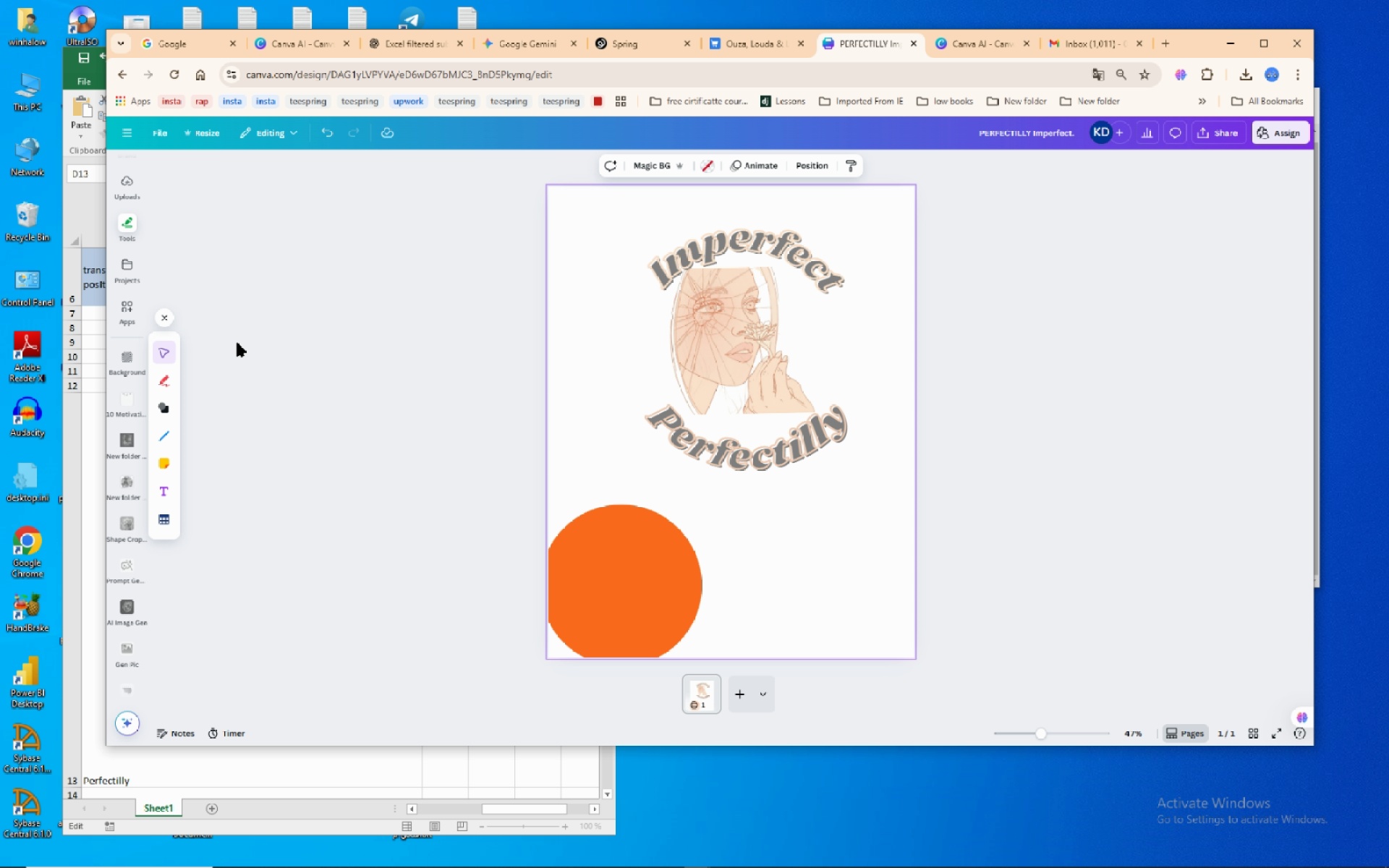 
mouse_move([119, 260])
 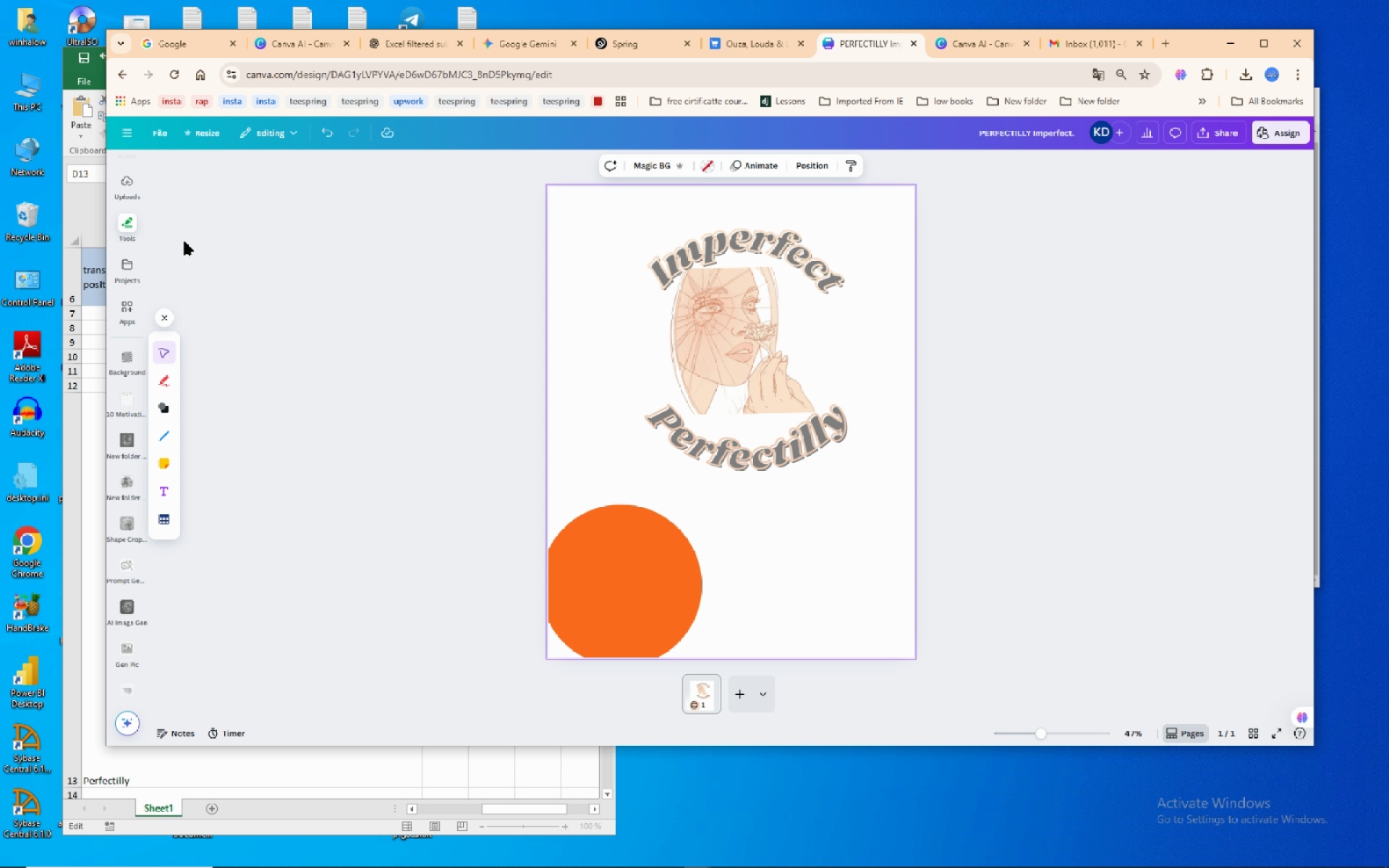 
left_click([184, 242])
 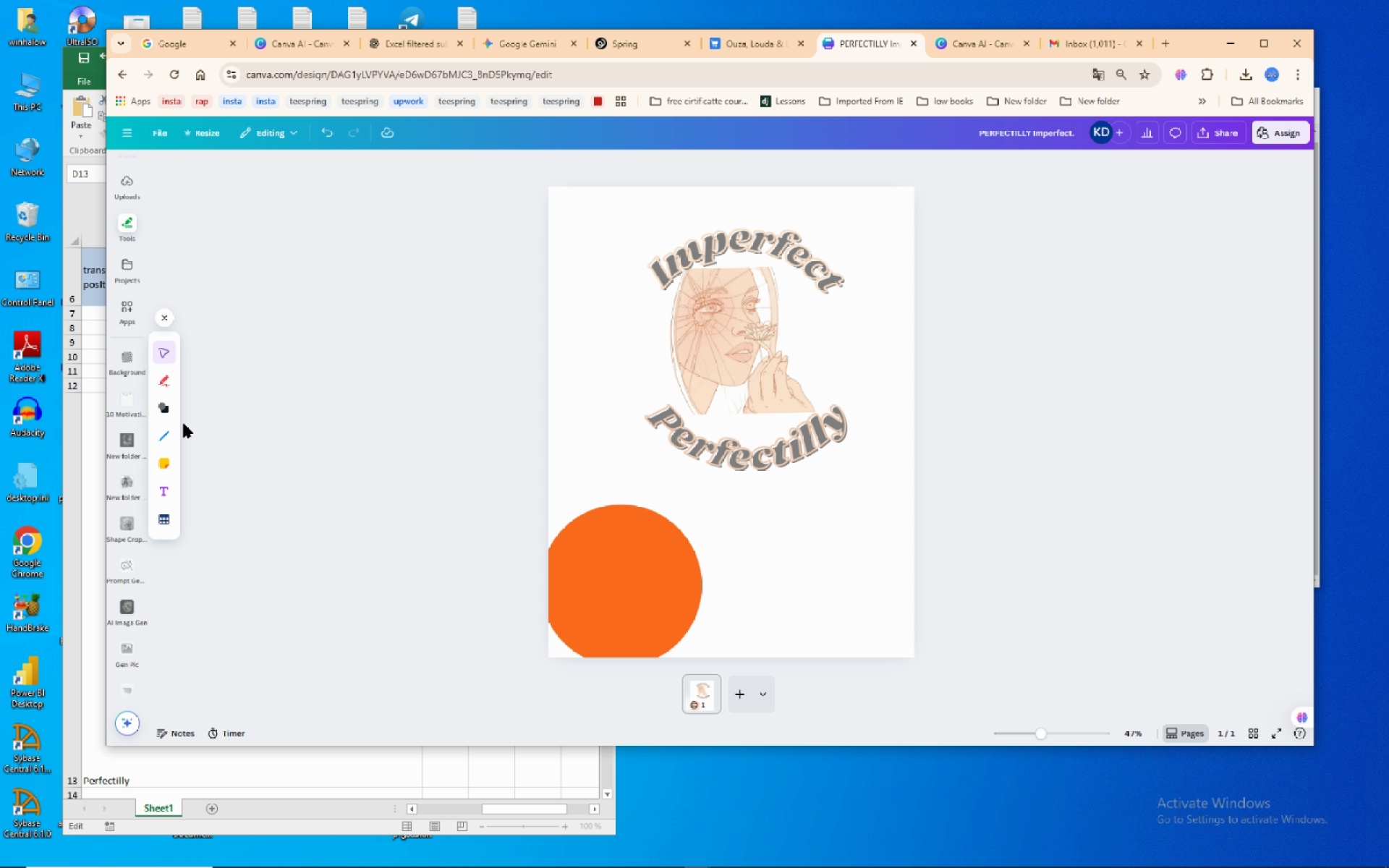 
mouse_move([143, 317])
 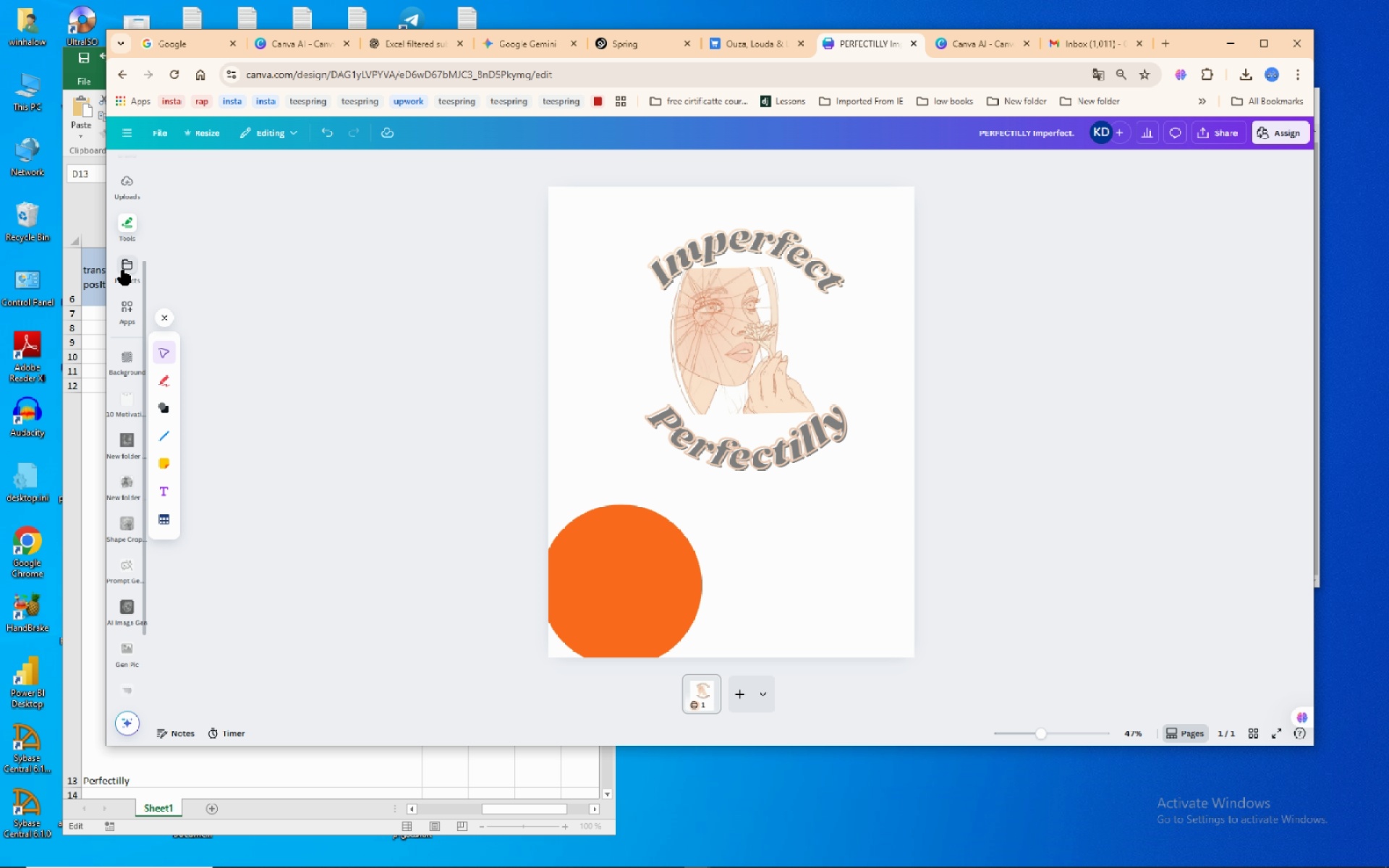 
left_click([123, 225])
 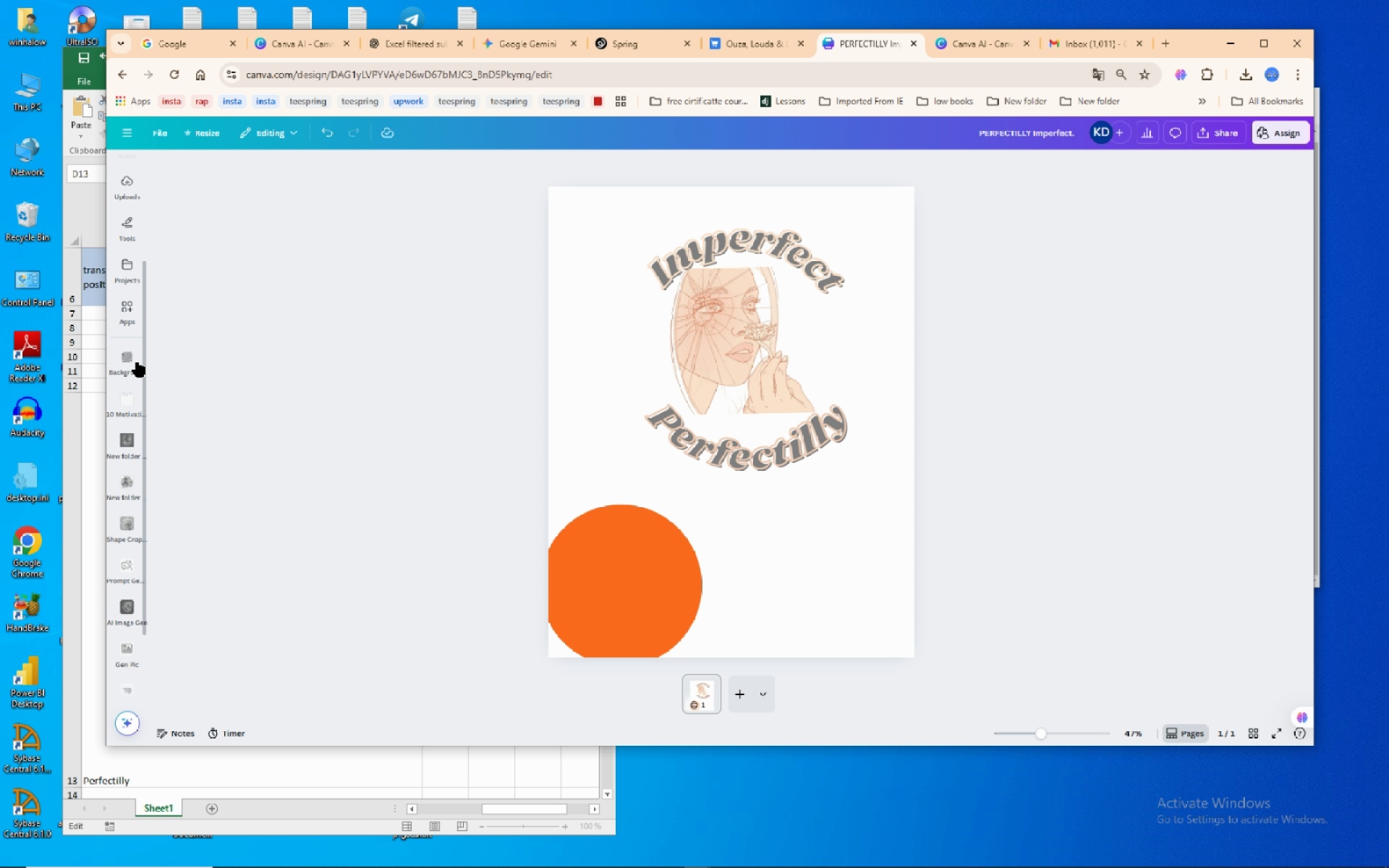 
wait(11.4)
 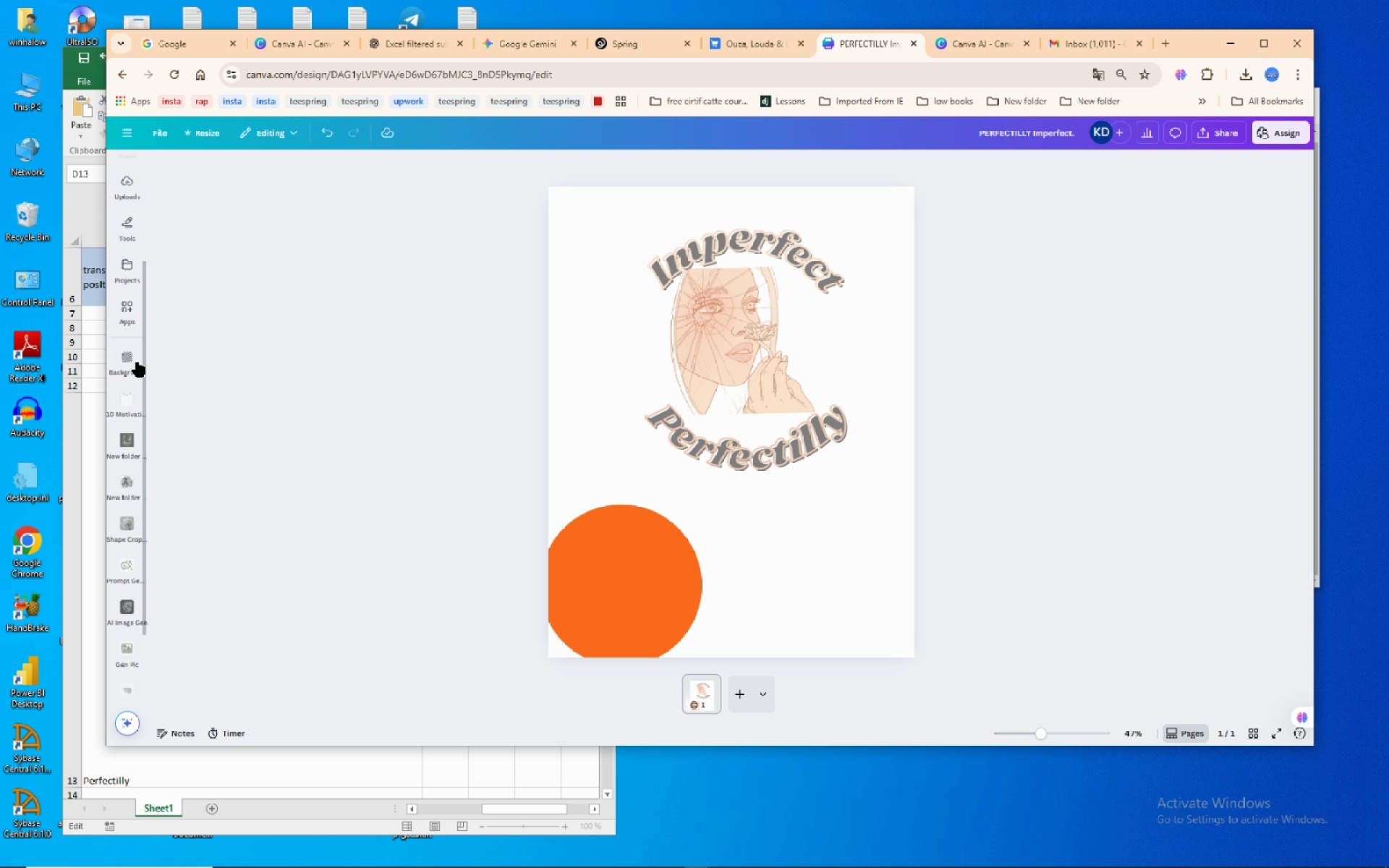 
left_click([756, 591])
 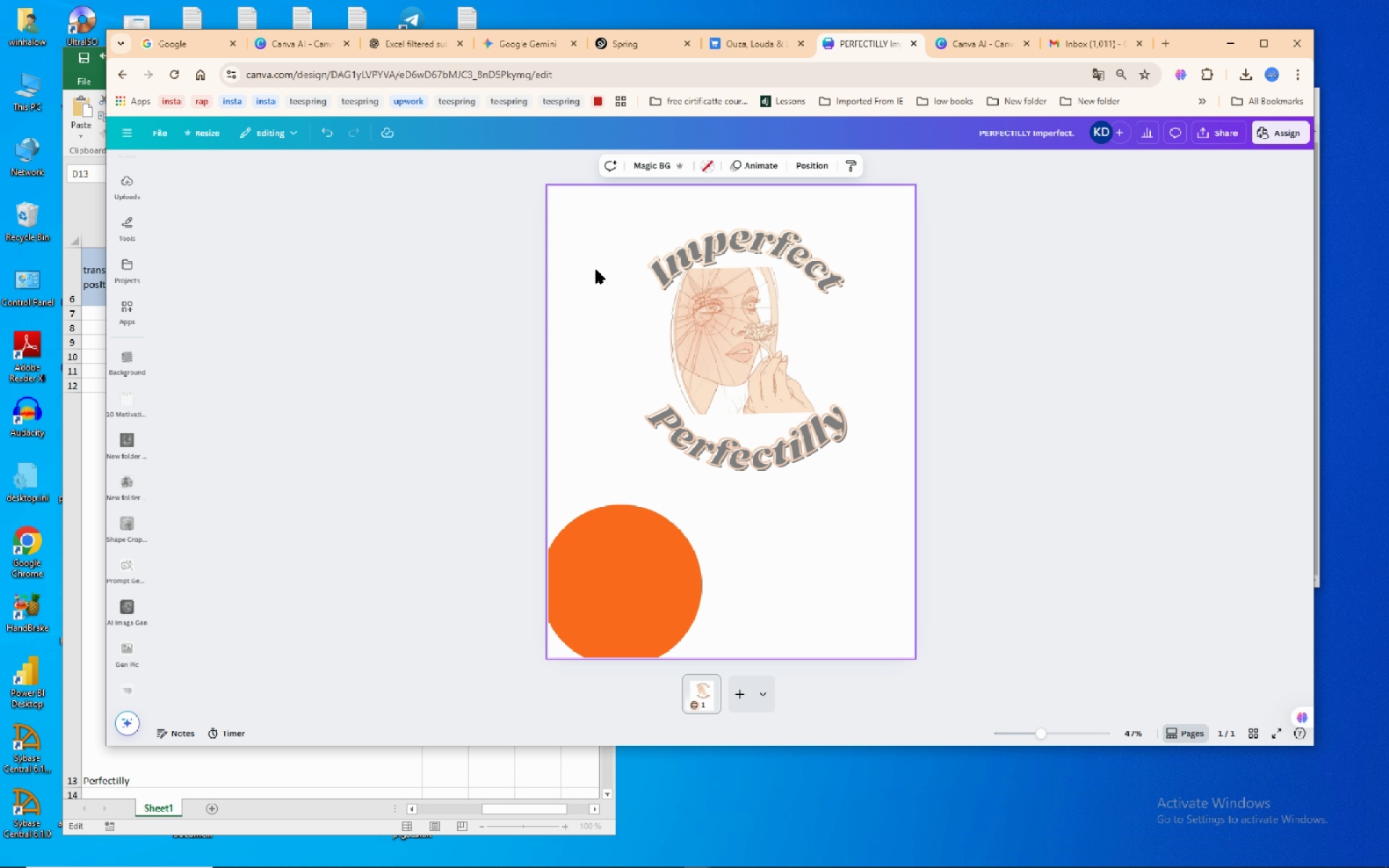 
left_click([583, 237])
 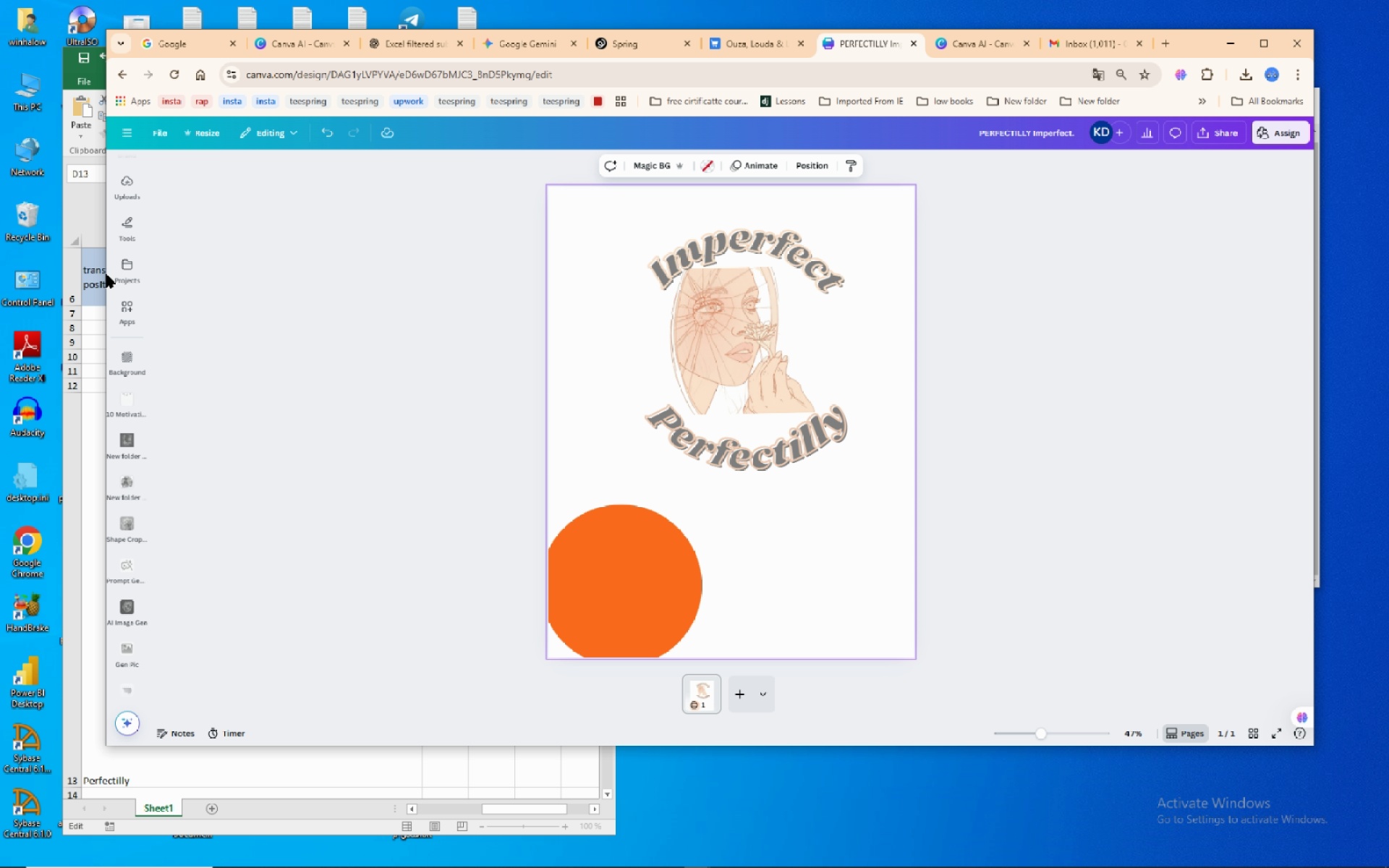 
wait(16.4)
 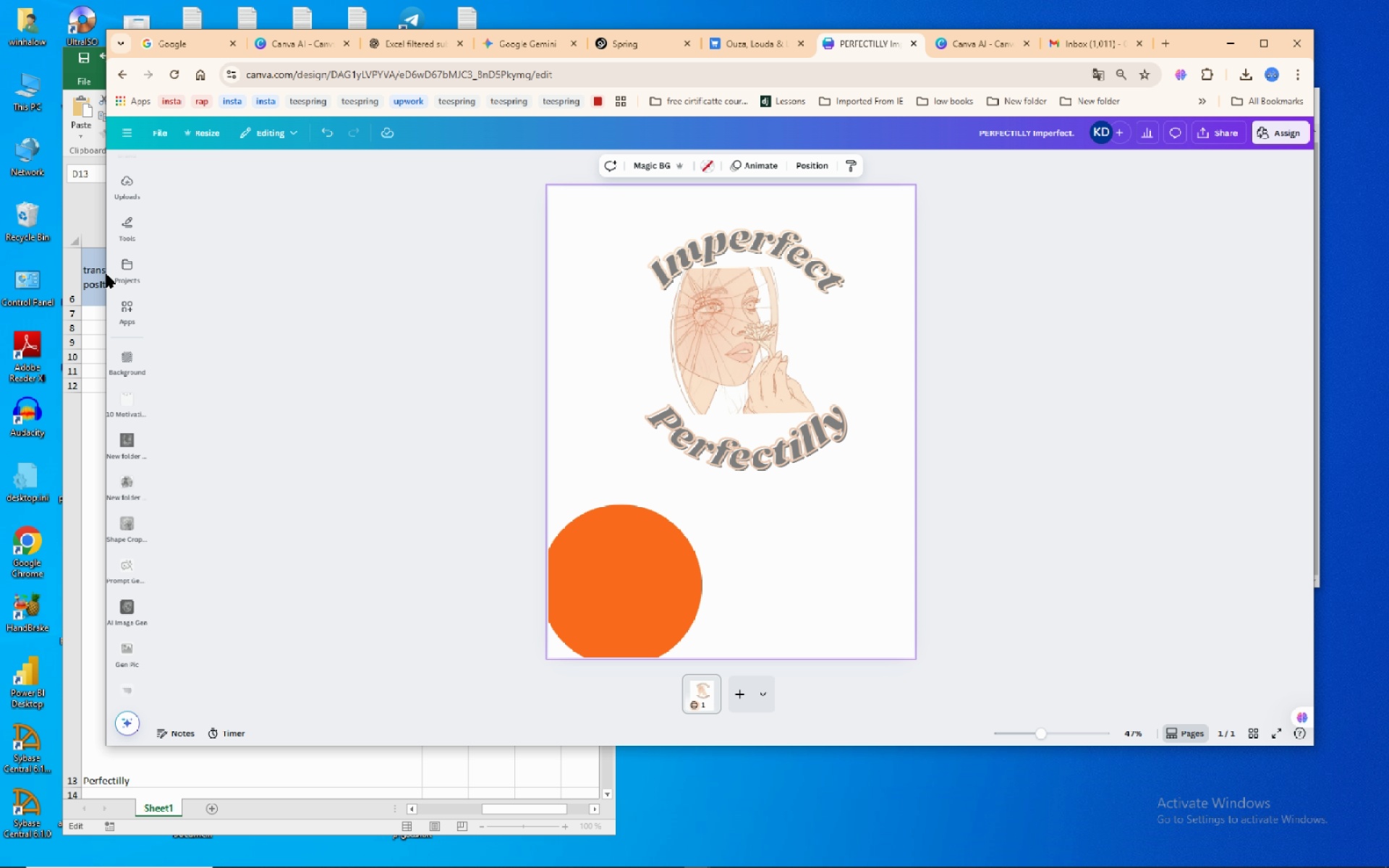 
mouse_move([136, 330])
 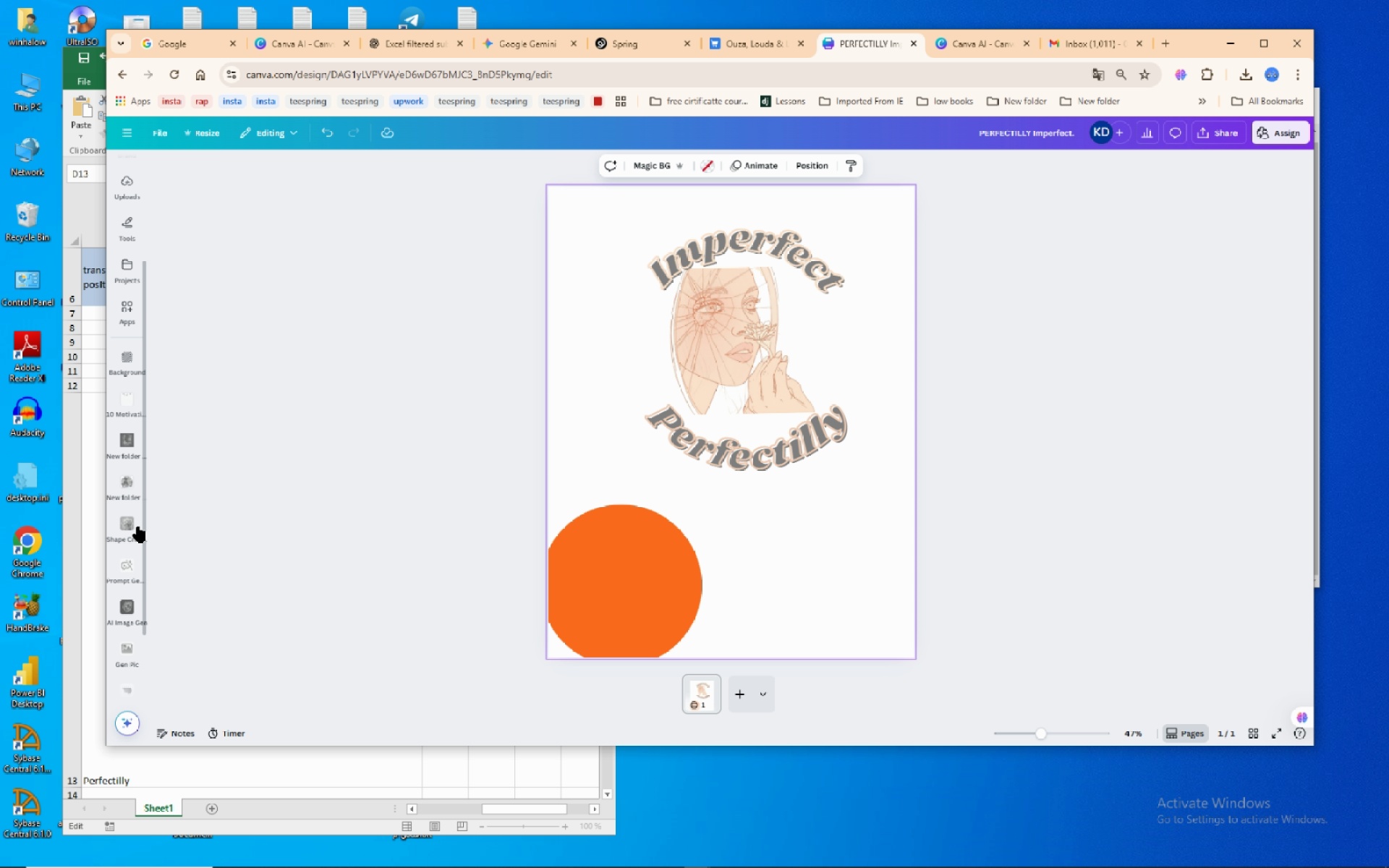 
wait(7.2)
 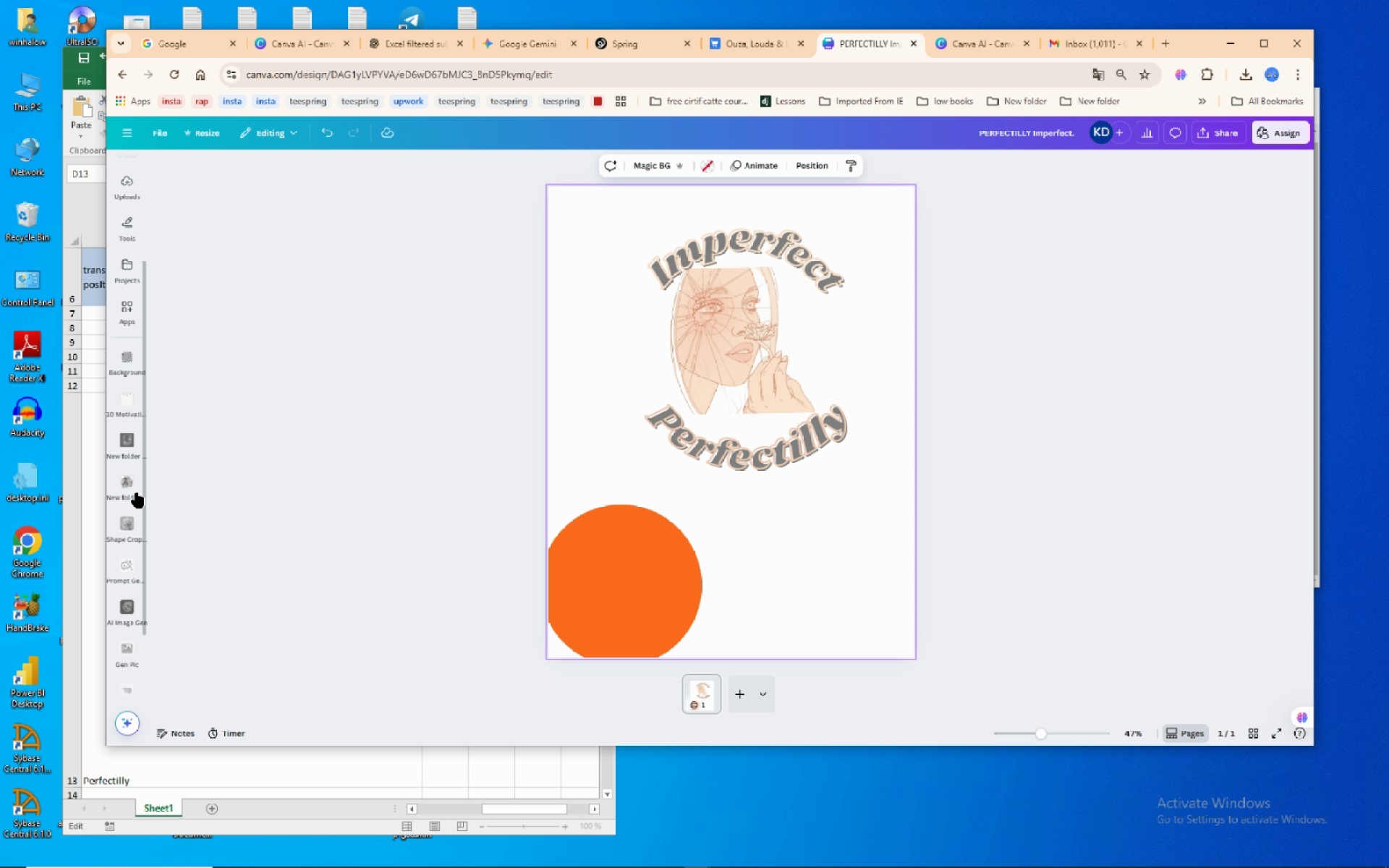 
left_click([129, 527])
 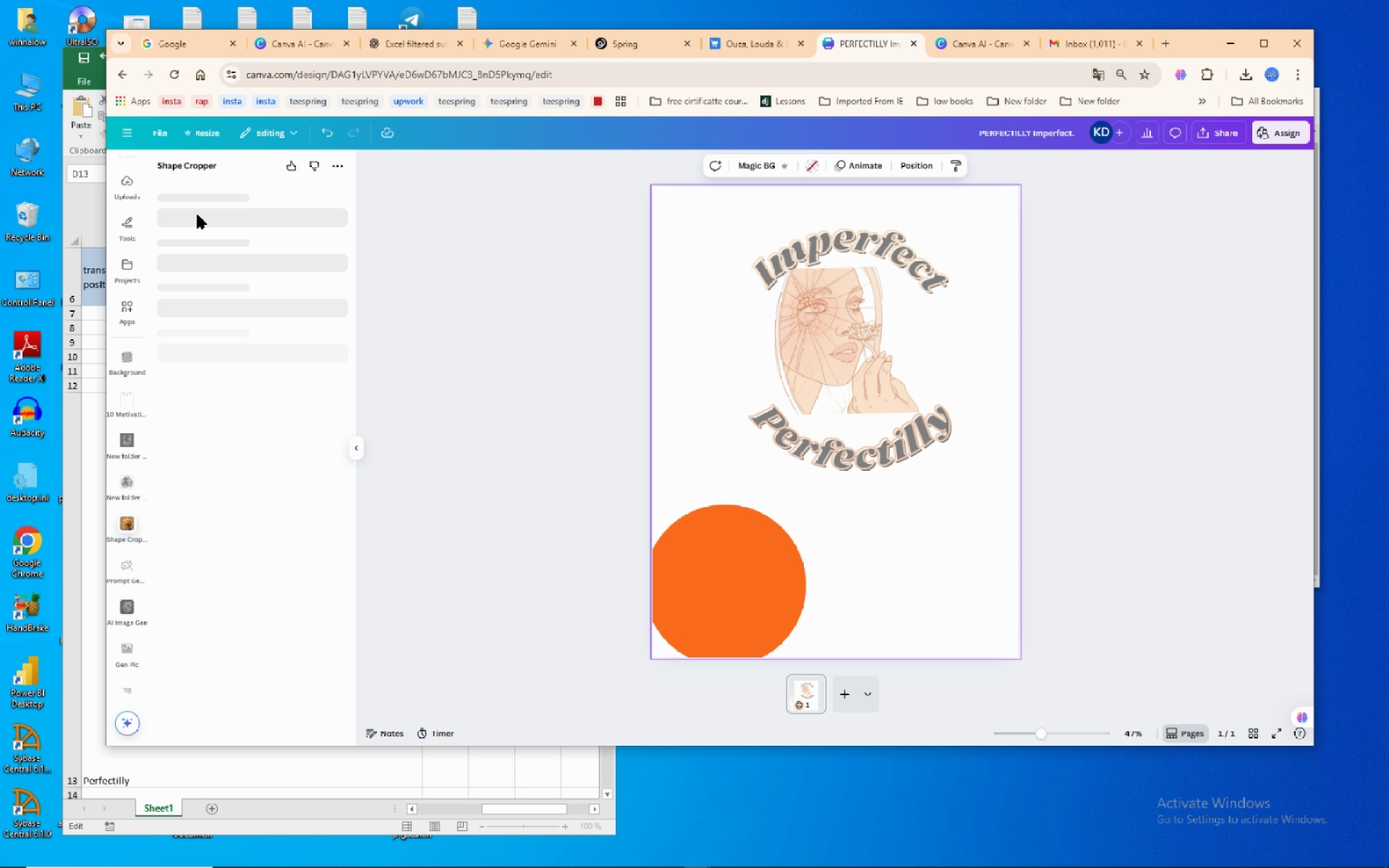 
wait(9.38)
 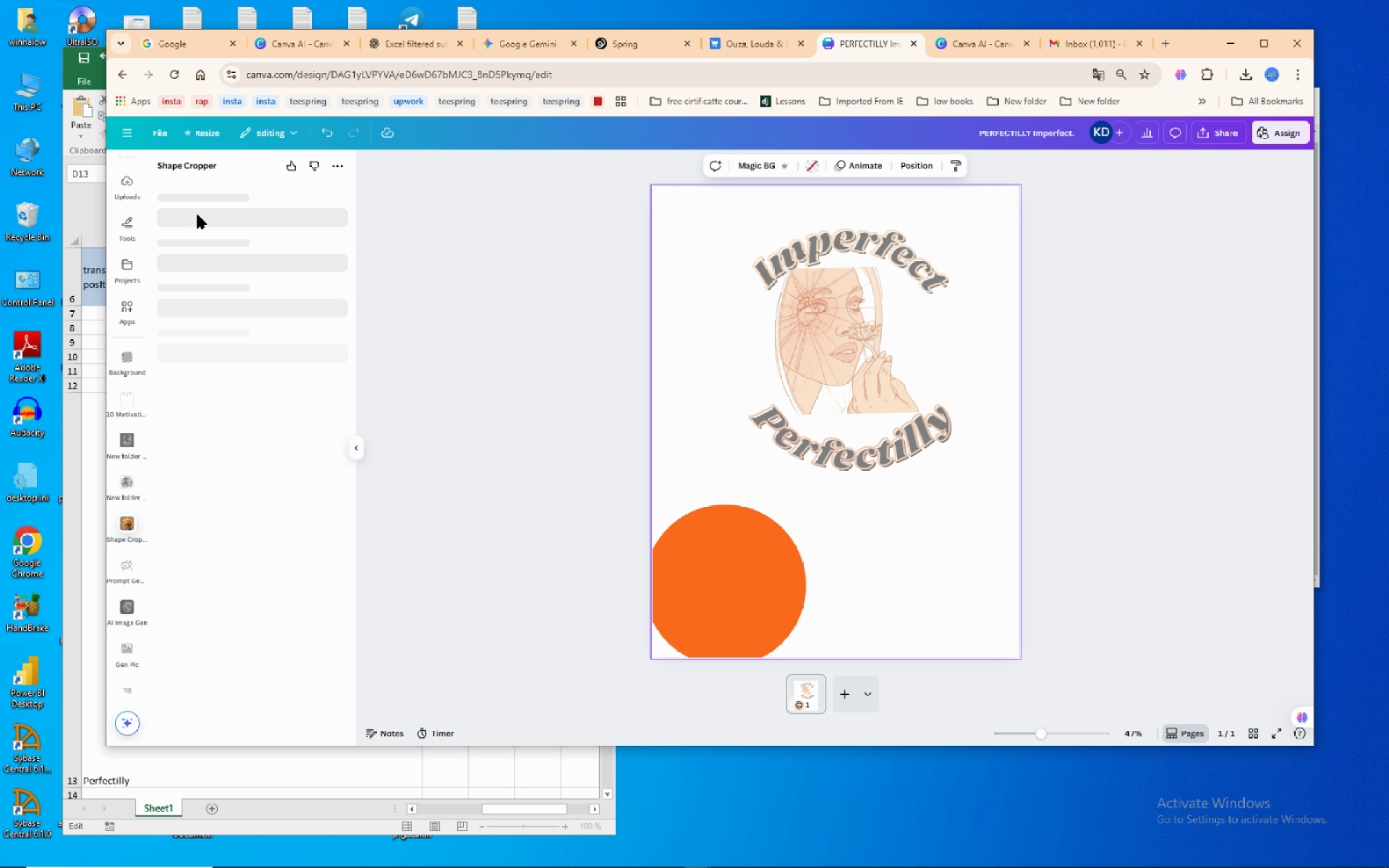 
left_click_drag(start_coordinate=[699, 576], to_coordinate=[727, 552])
 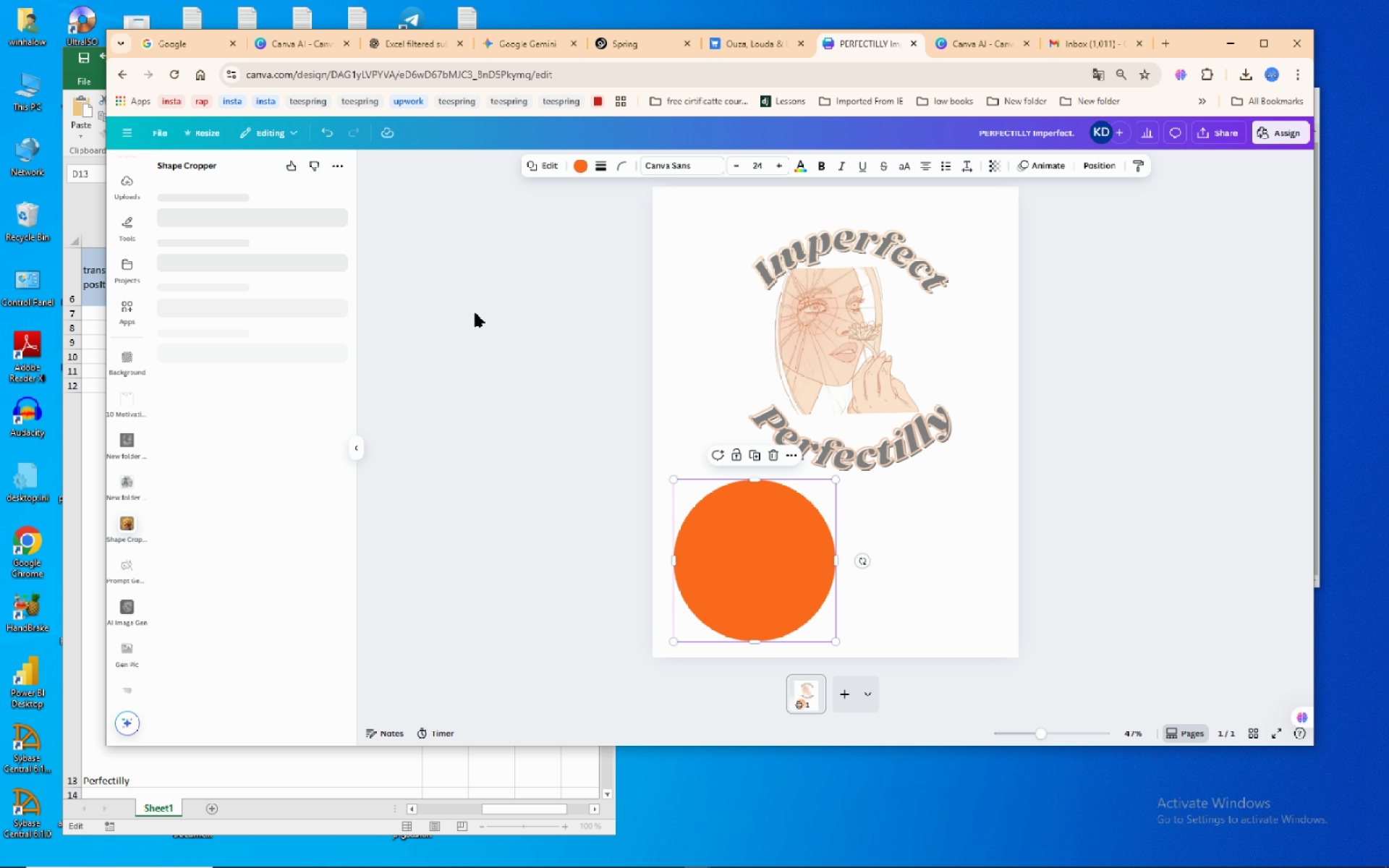 
left_click([475, 313])
 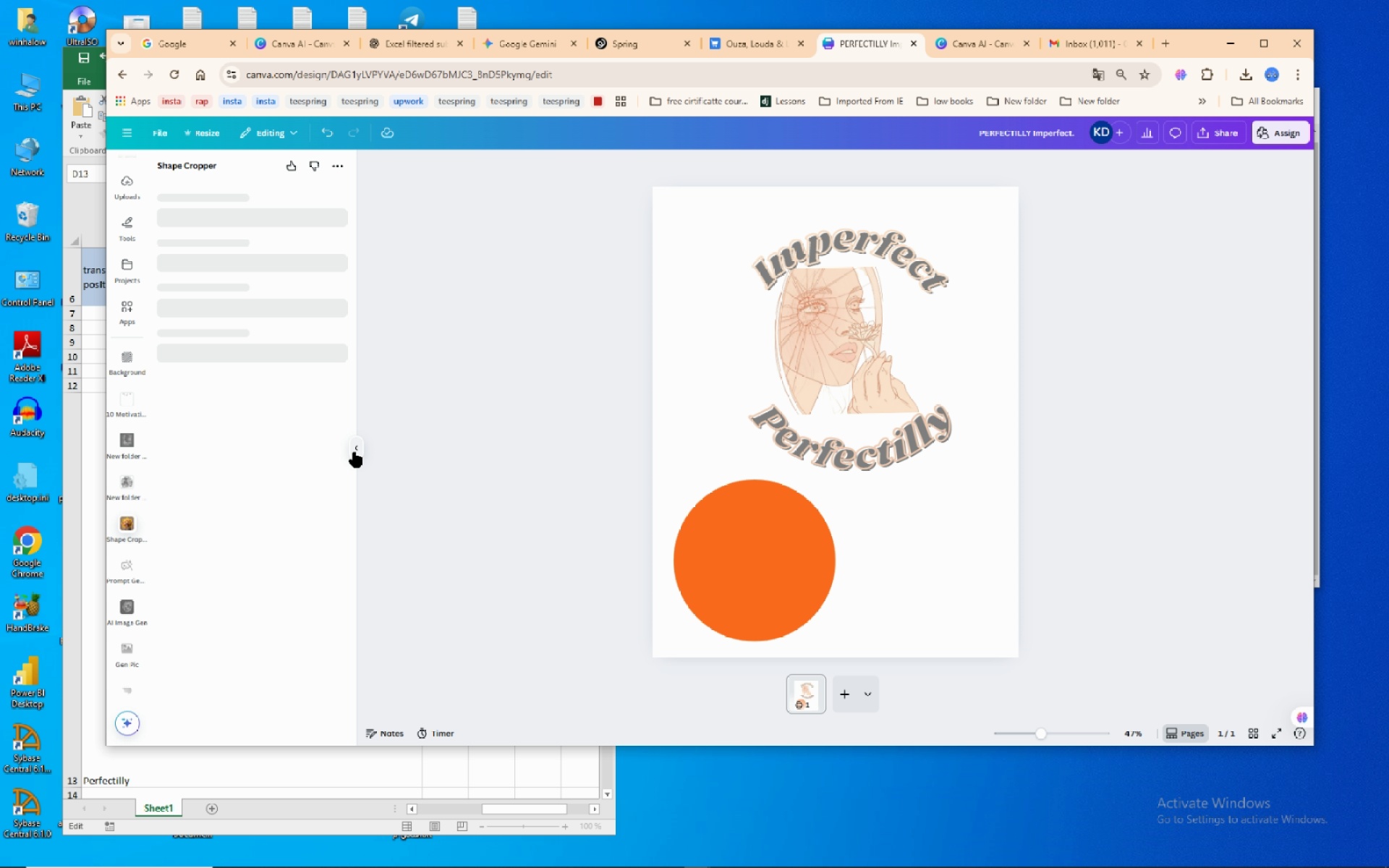 
left_click([354, 452])
 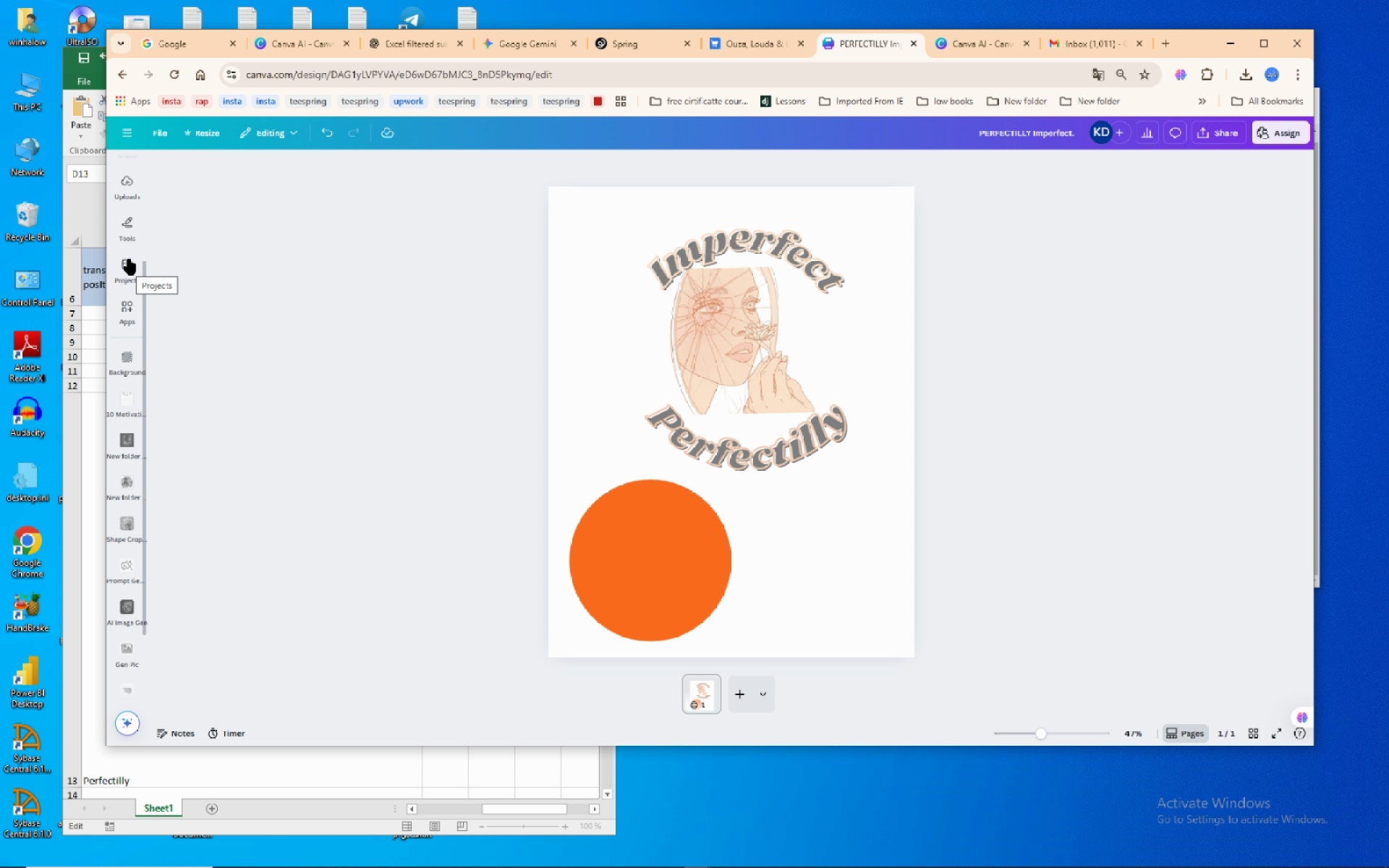 
wait(5.72)
 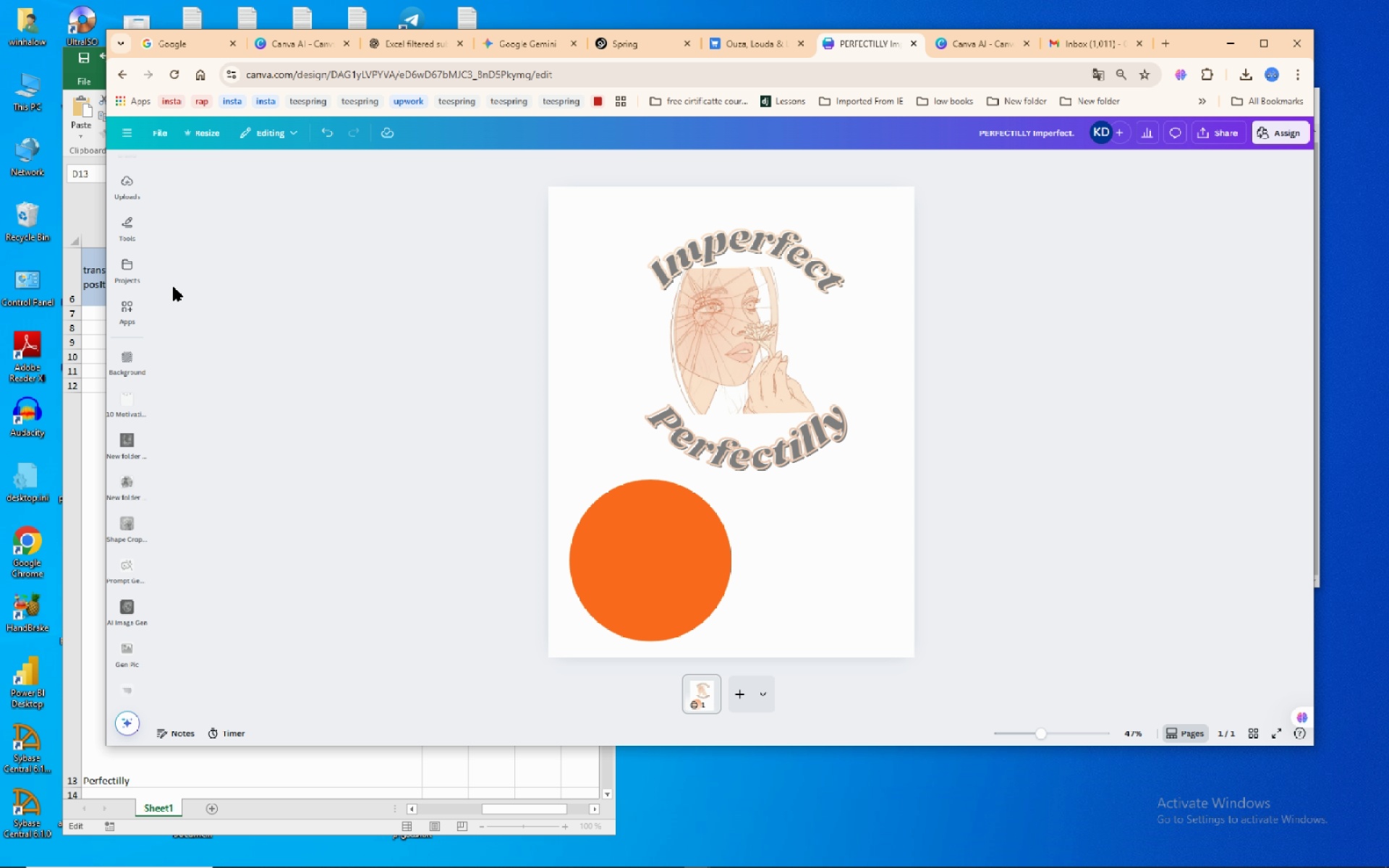 
left_click([125, 231])
 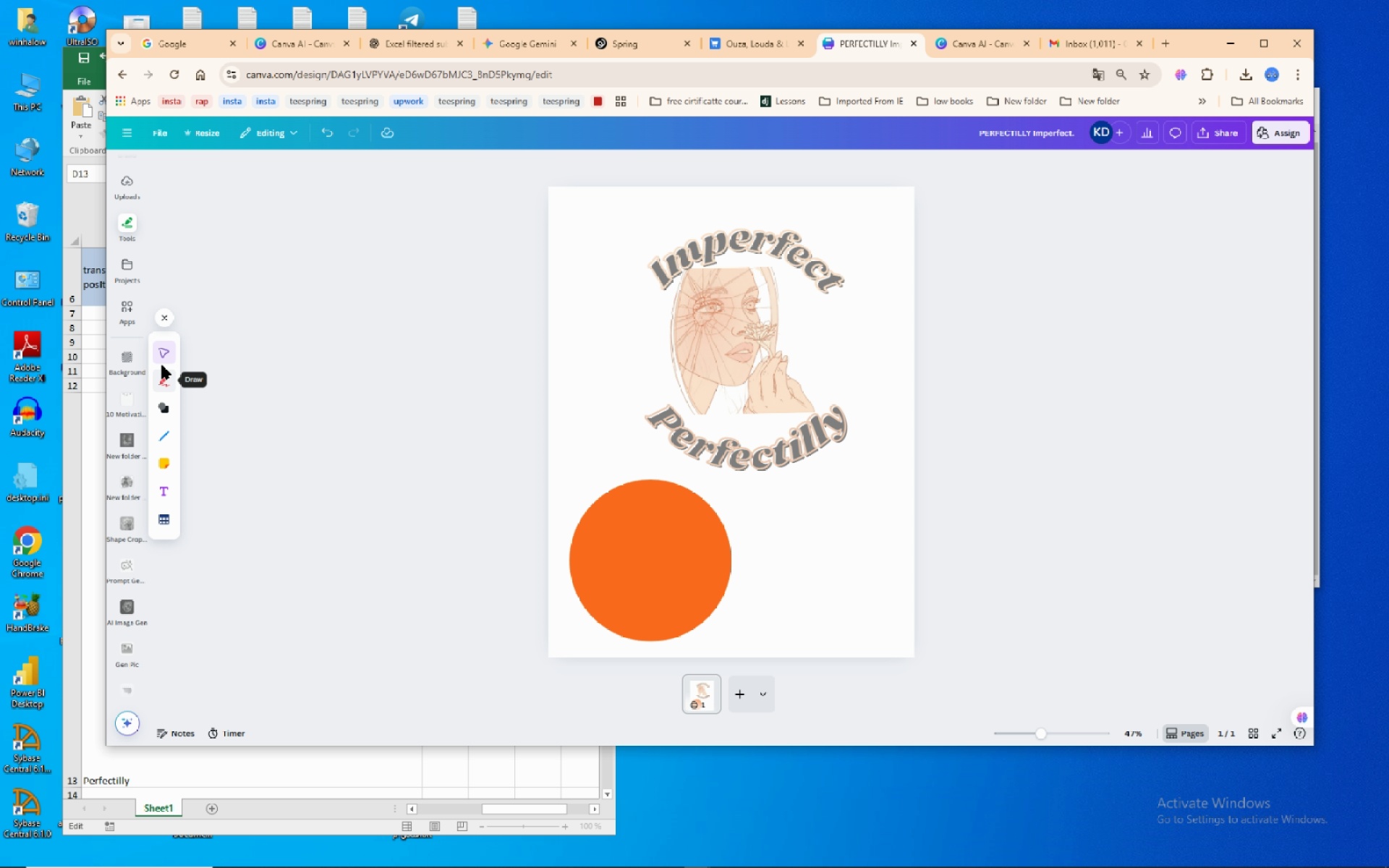 
wait(17.63)
 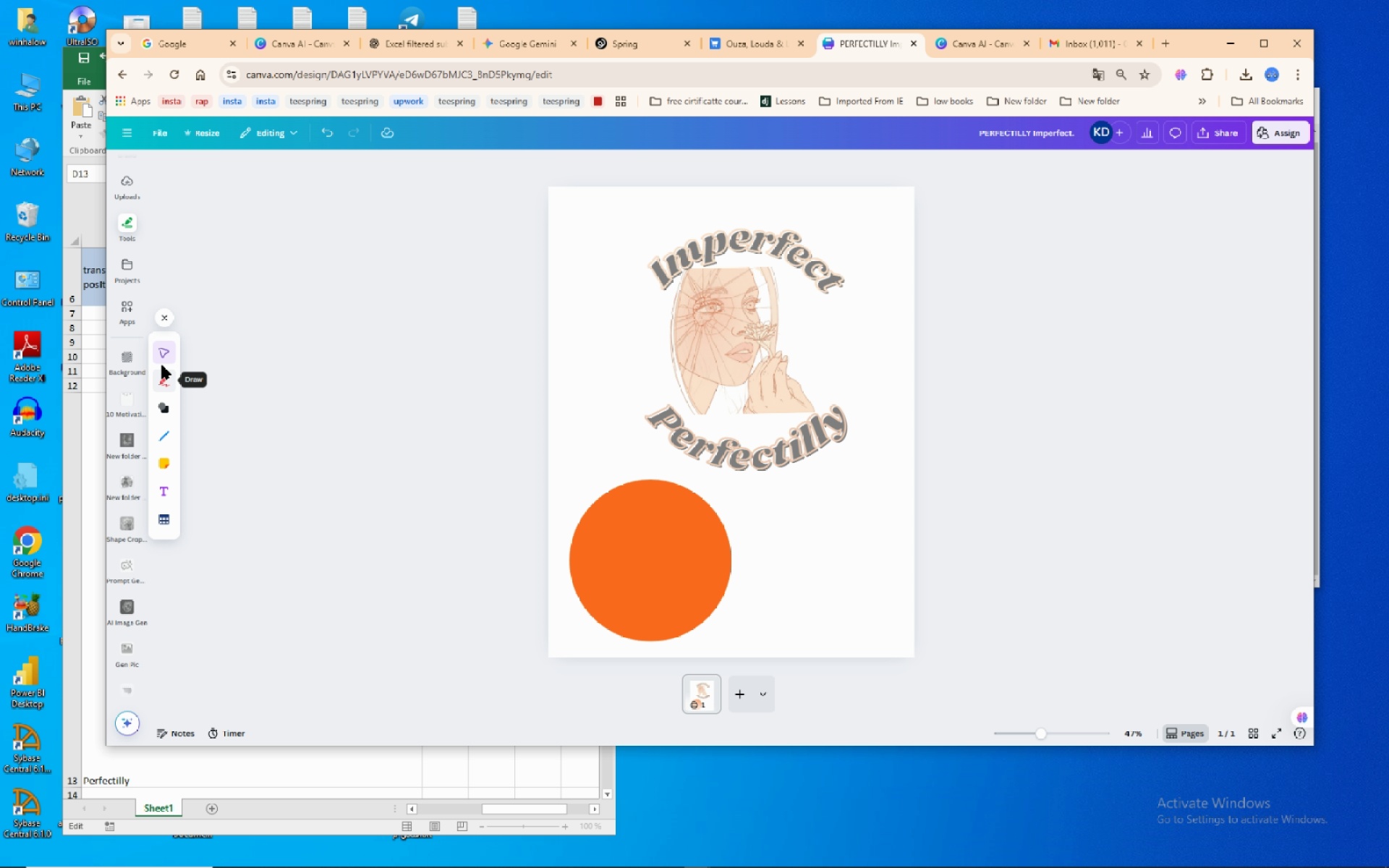 
left_click([352, 260])
 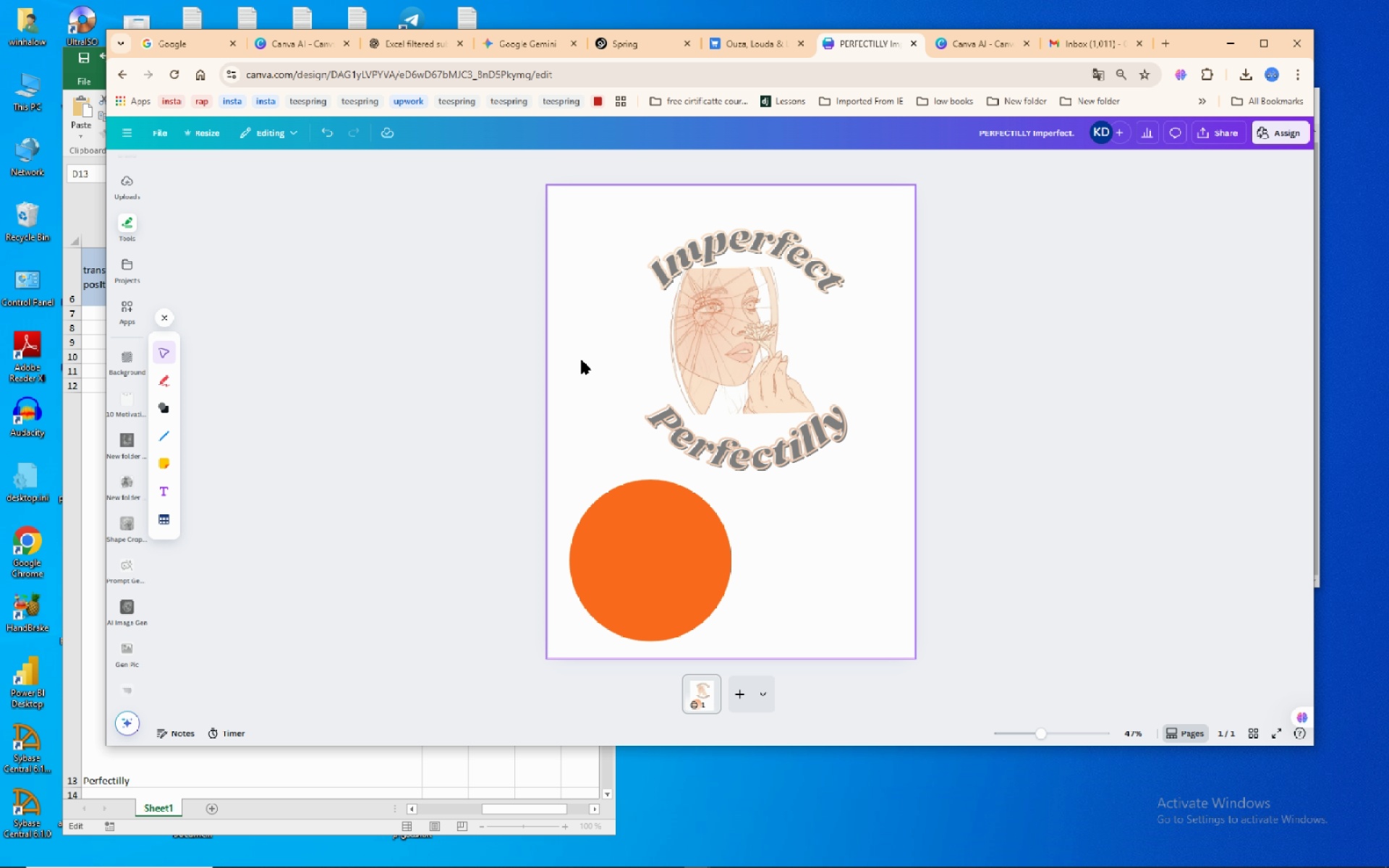 
left_click([582, 360])
 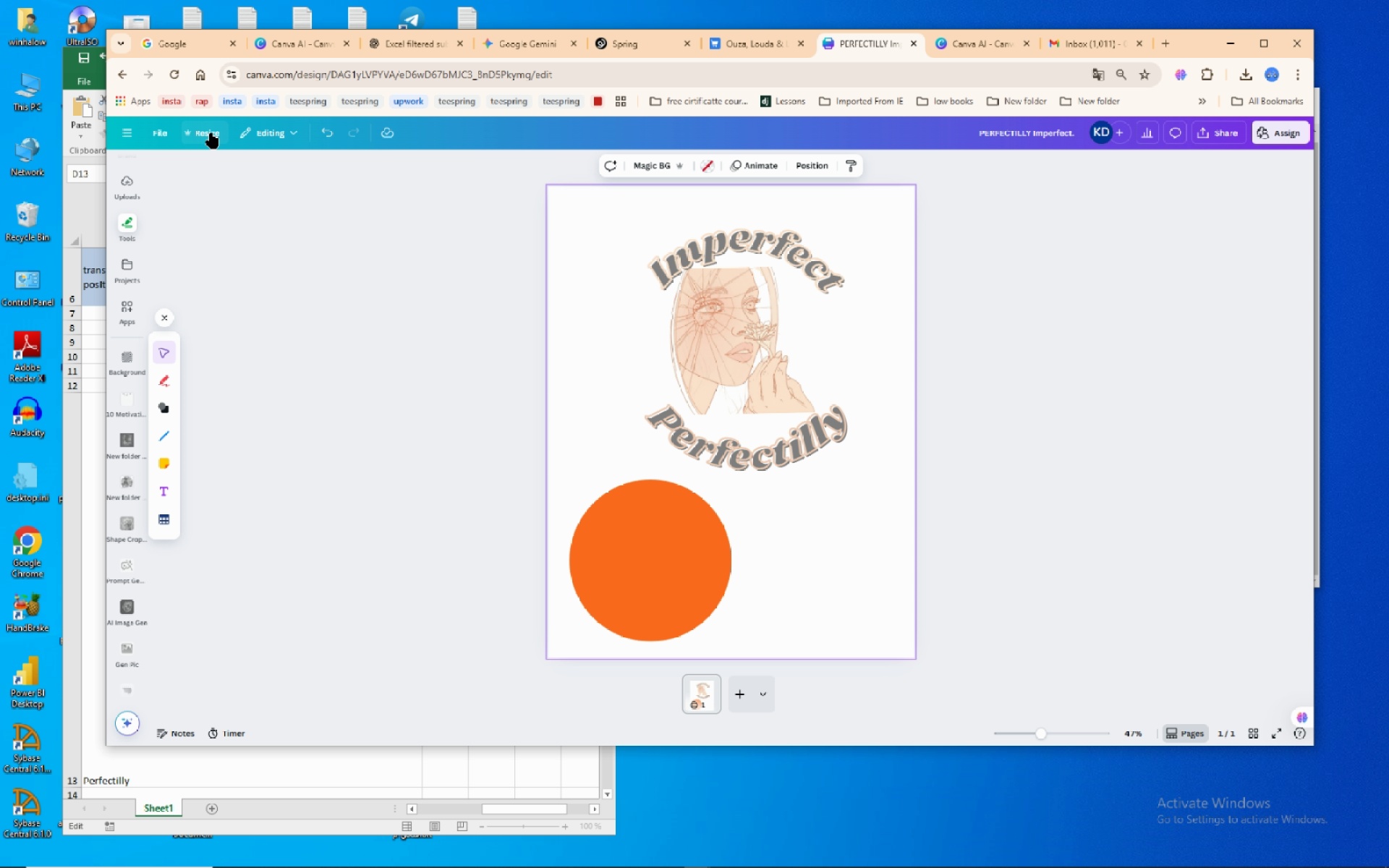 
wait(5.0)
 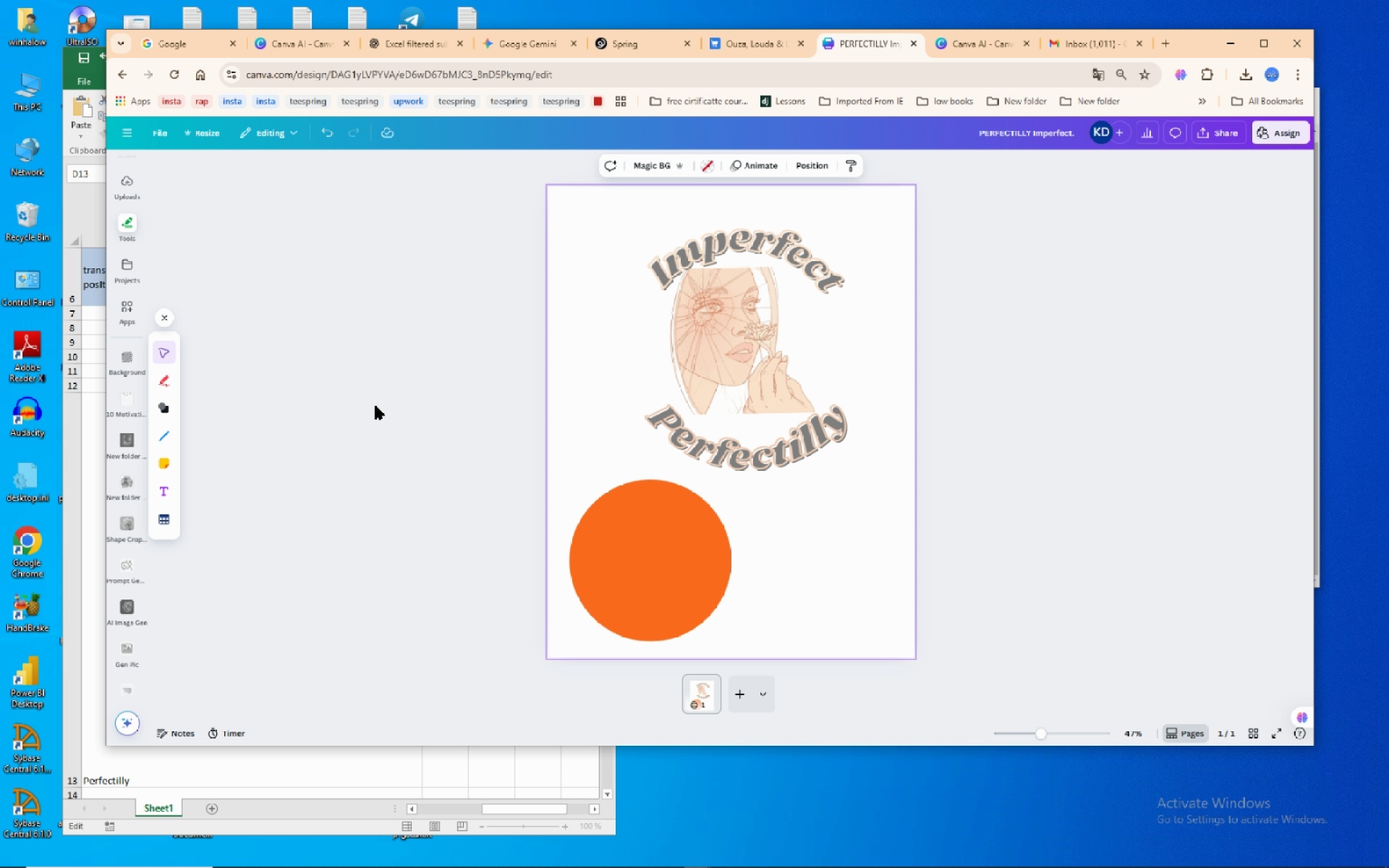 
left_click([286, 127])
 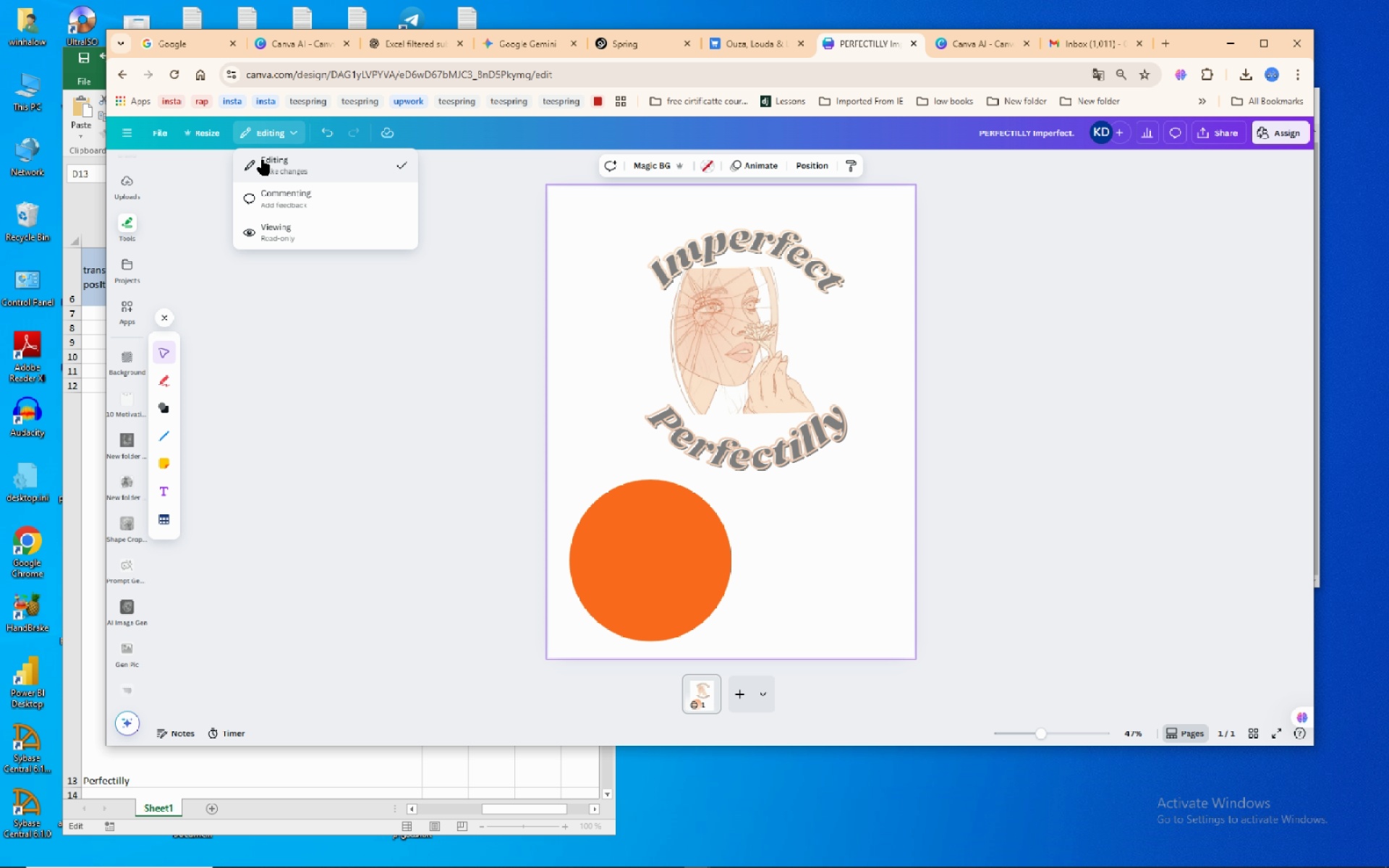 
left_click([263, 160])
 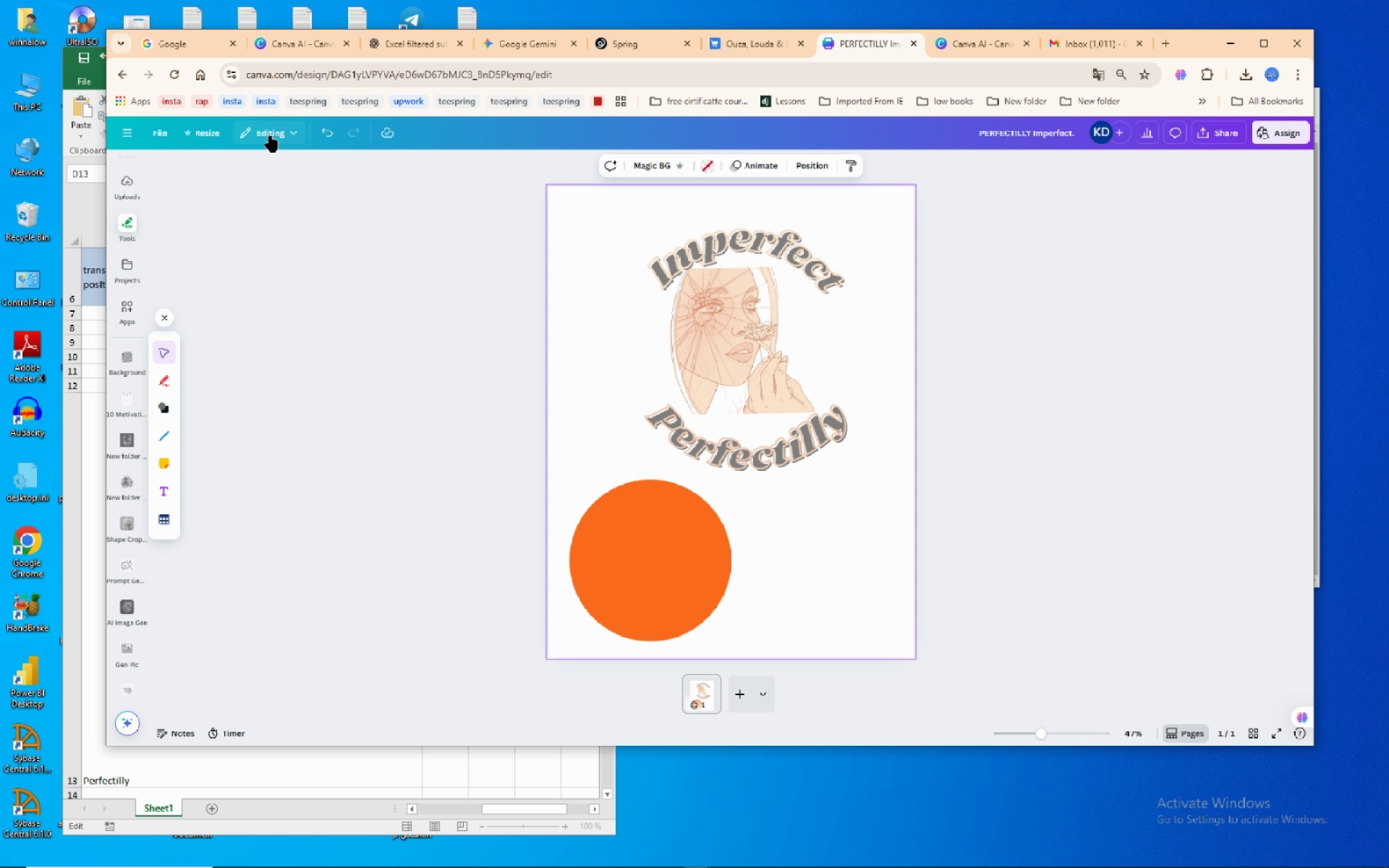 
left_click([271, 135])
 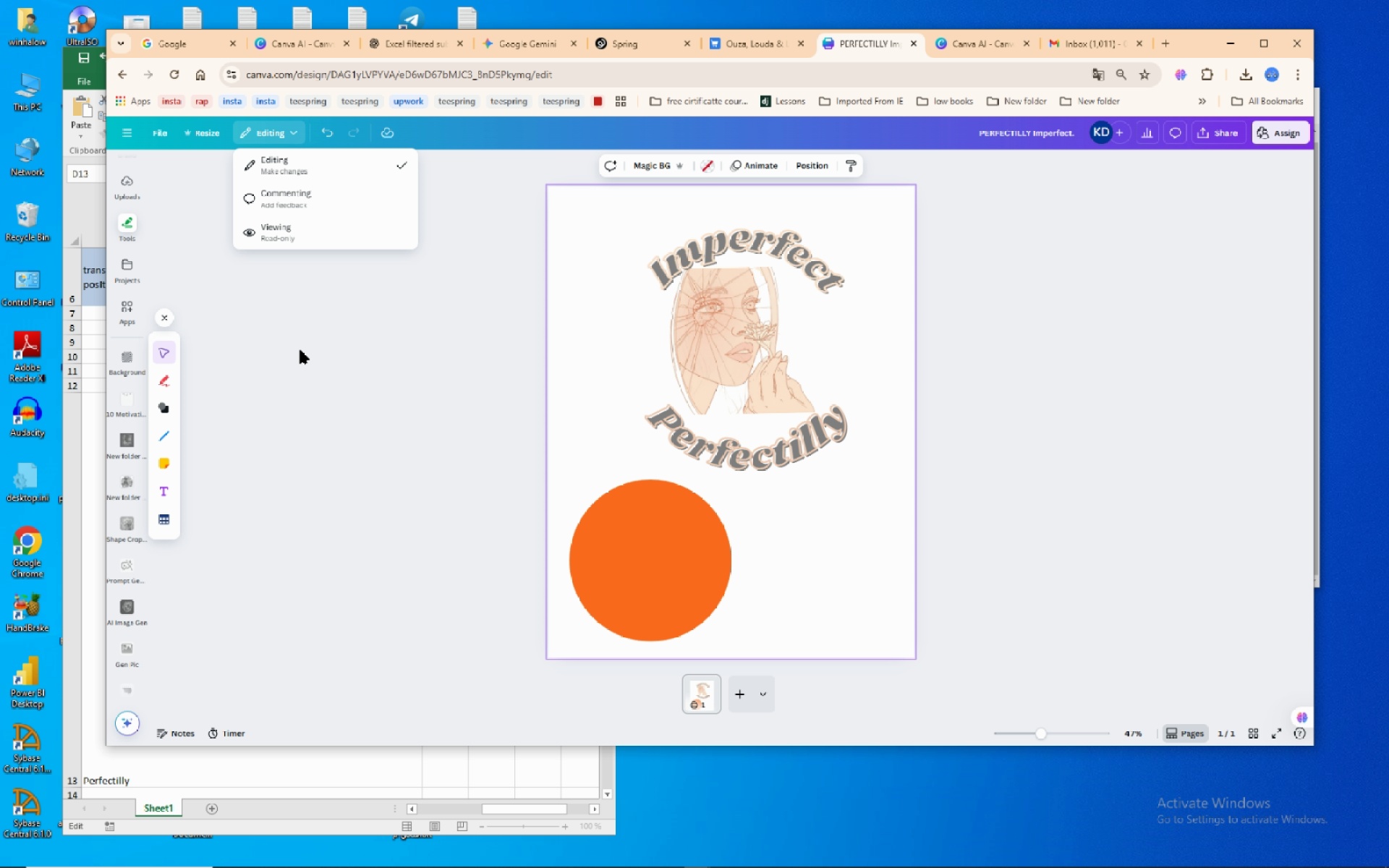 
left_click([1027, 433])
 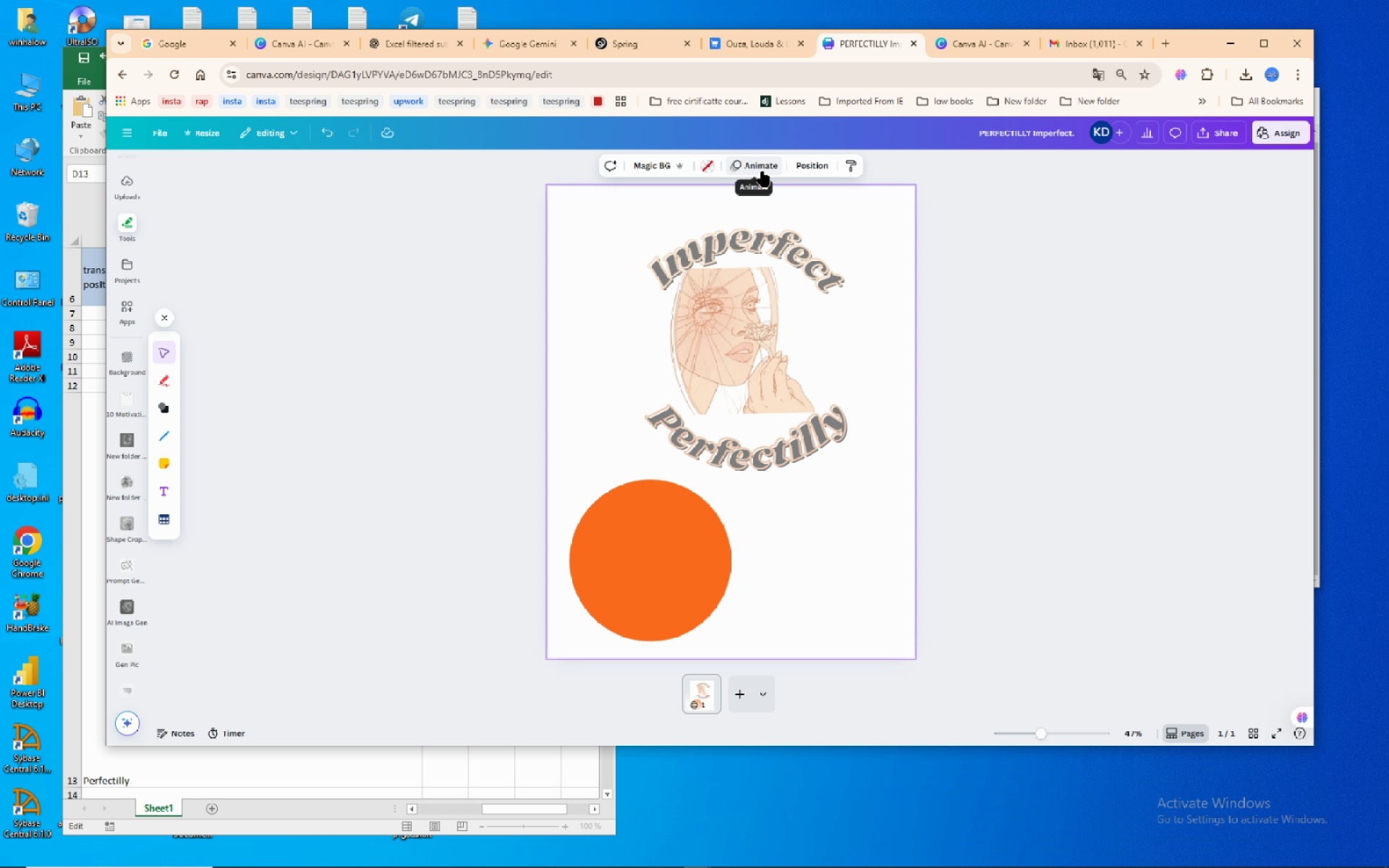 
wait(5.17)
 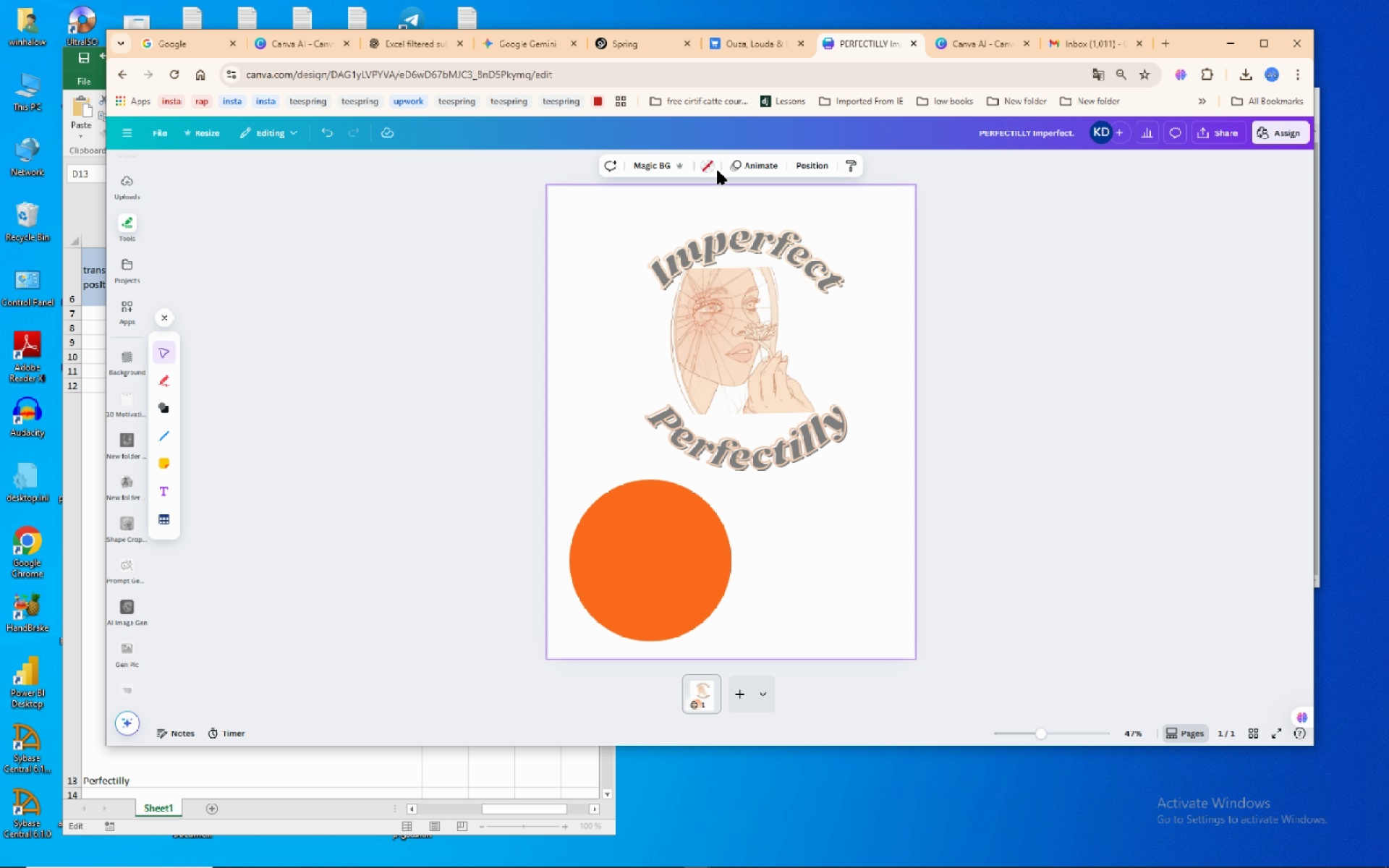 
left_click([878, 266])
 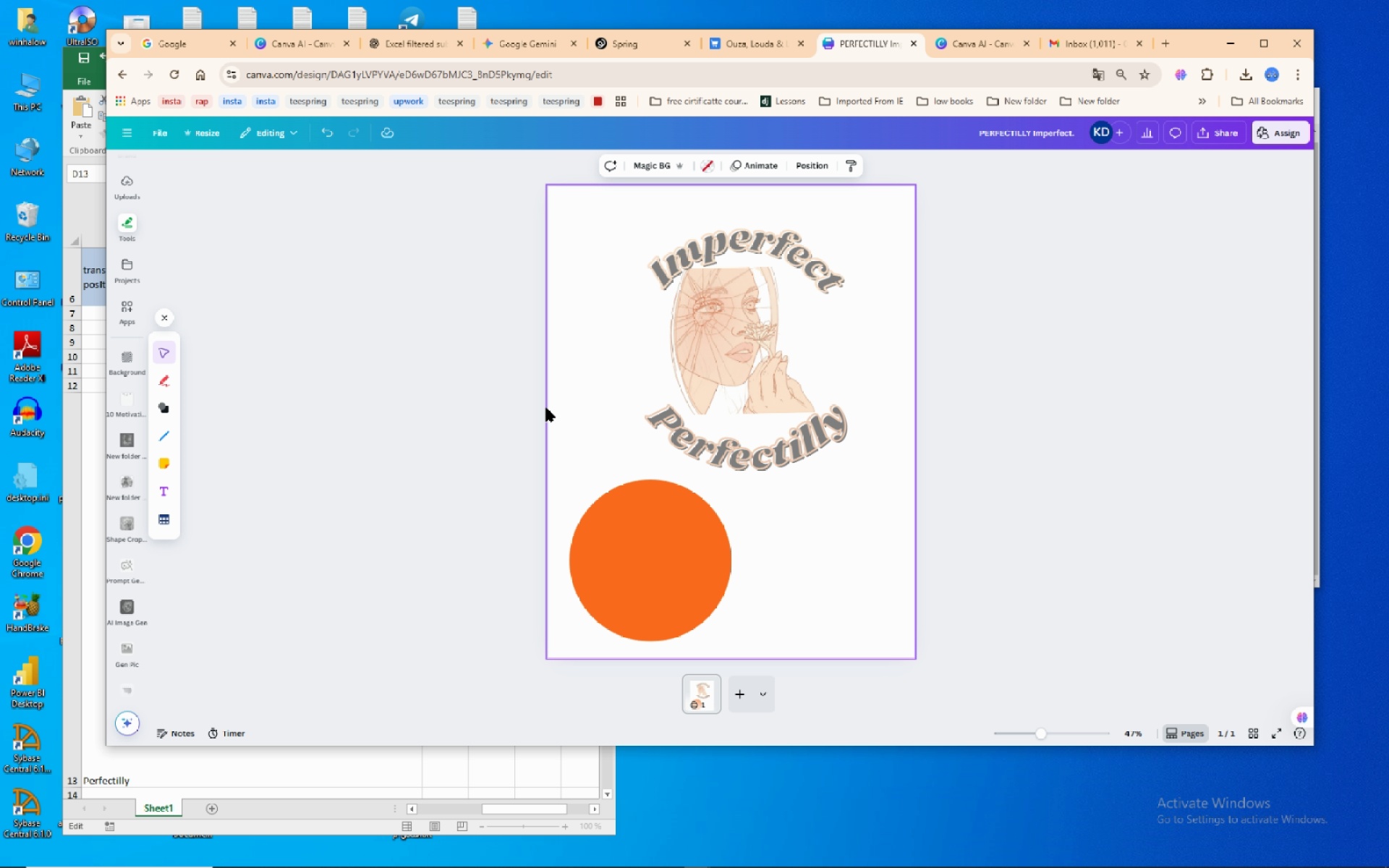 
left_click([723, 569])
 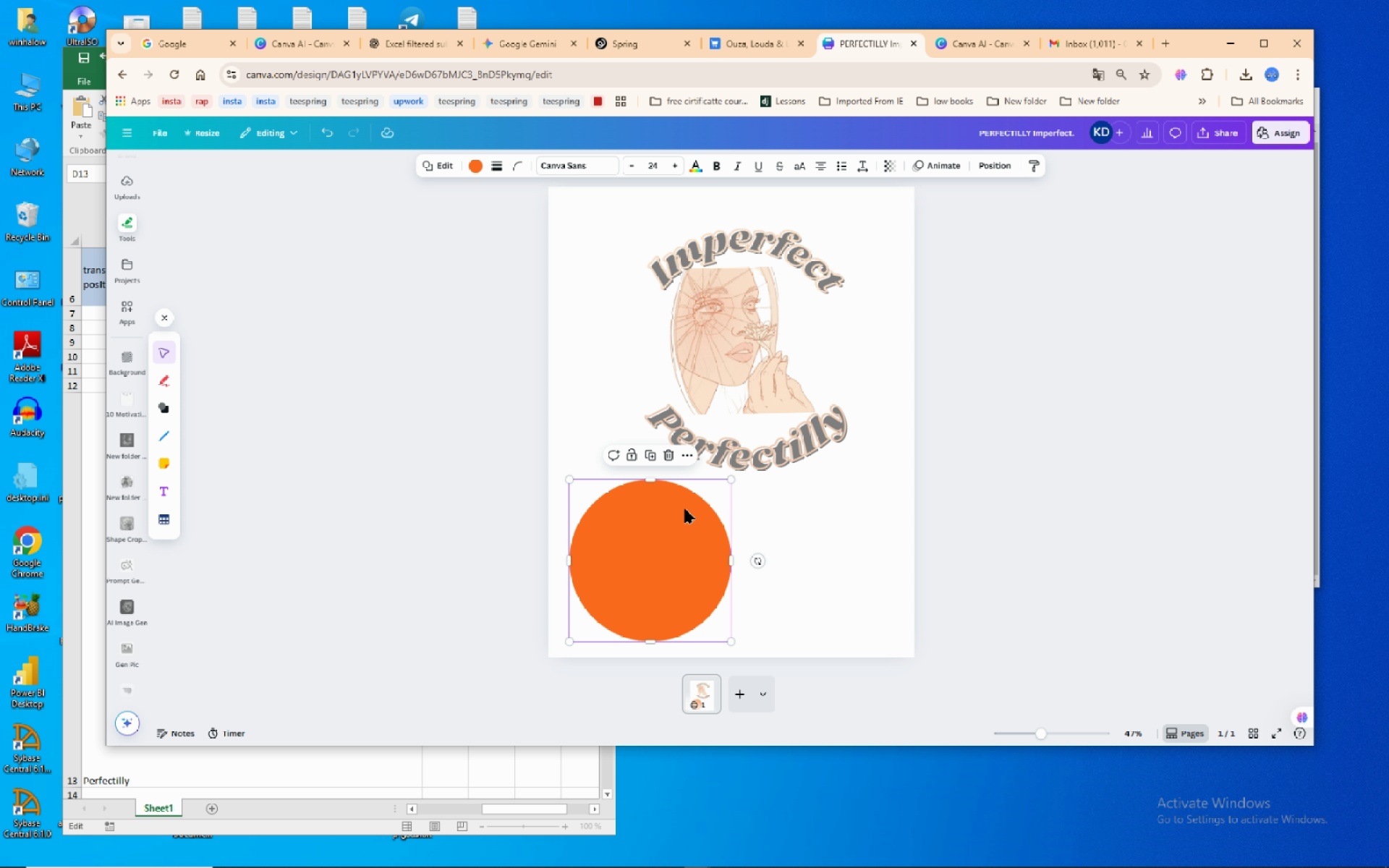 
left_click_drag(start_coordinate=[705, 510], to_coordinate=[697, 519])
 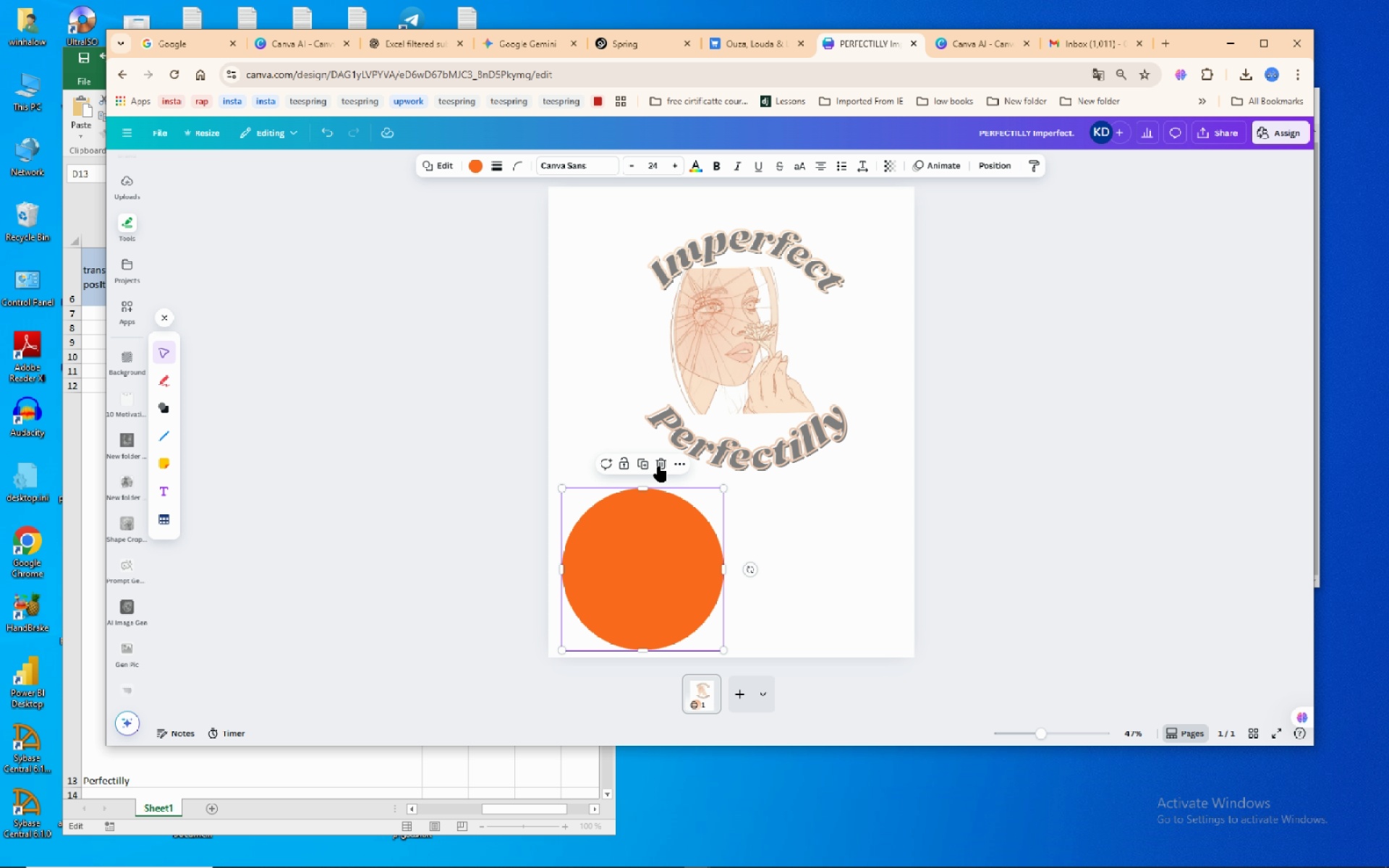 
left_click([659, 464])
 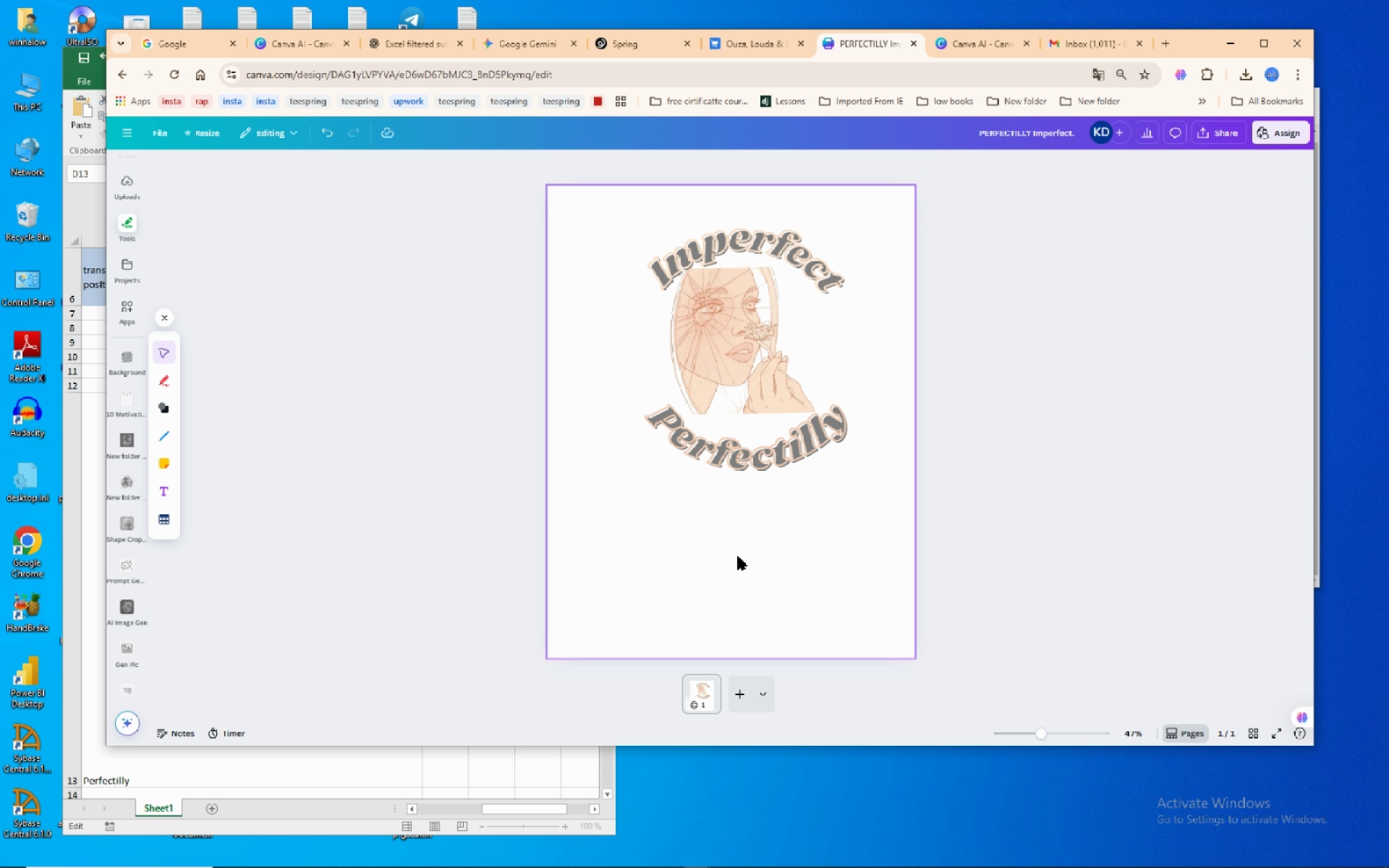 
left_click([738, 556])
 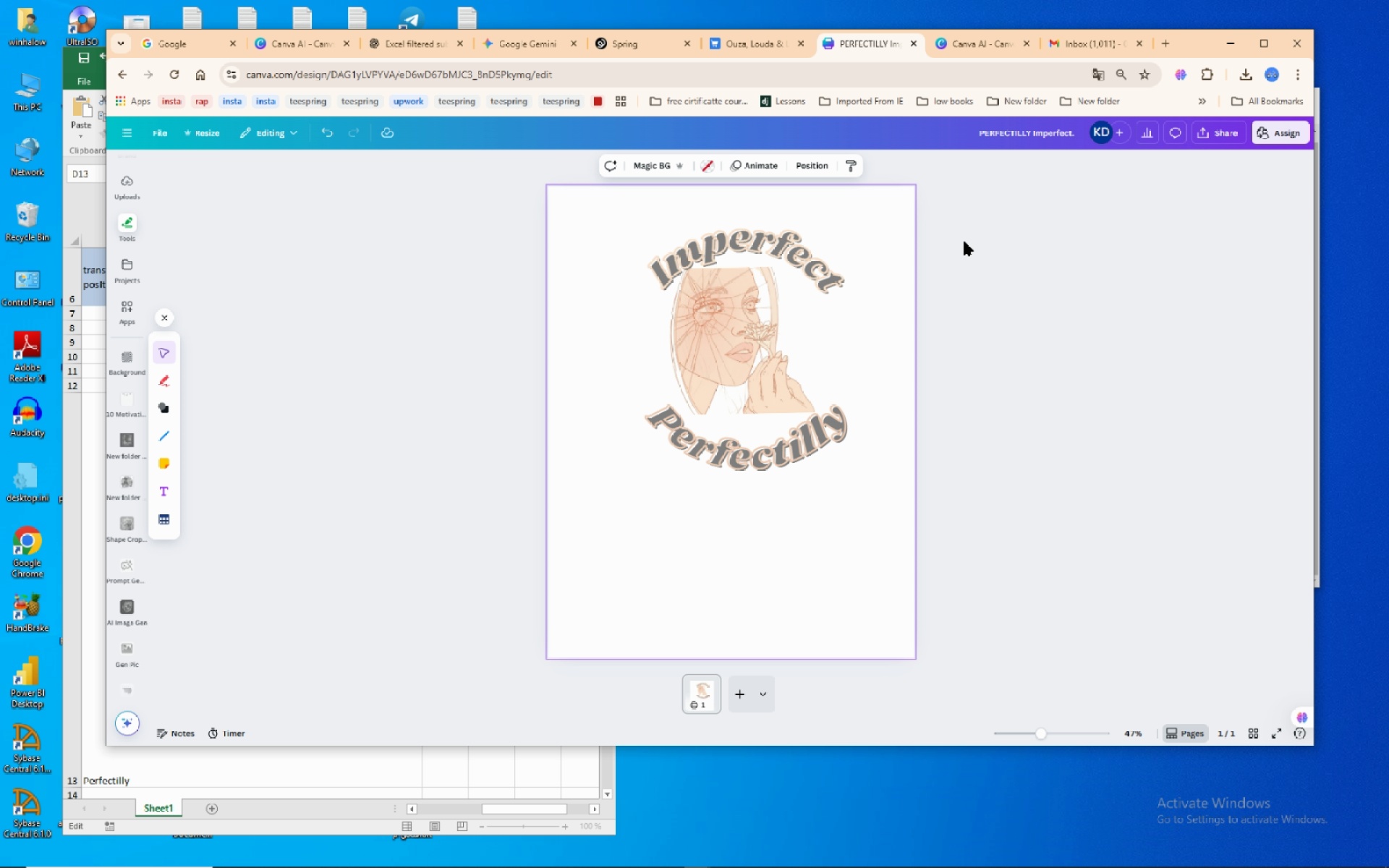 
left_click_drag(start_coordinate=[968, 209], to_coordinate=[572, 513])
 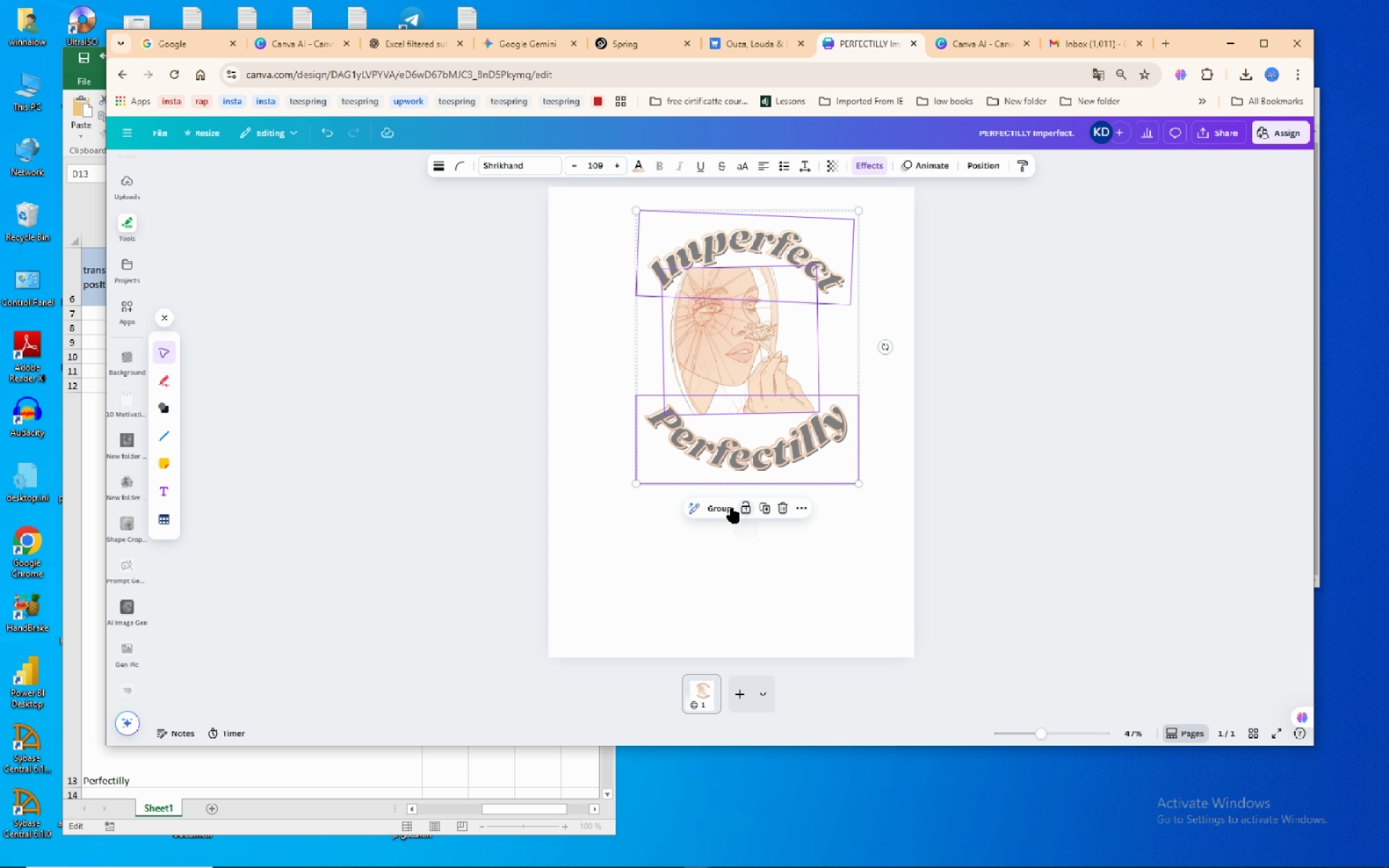 
left_click([720, 507])
 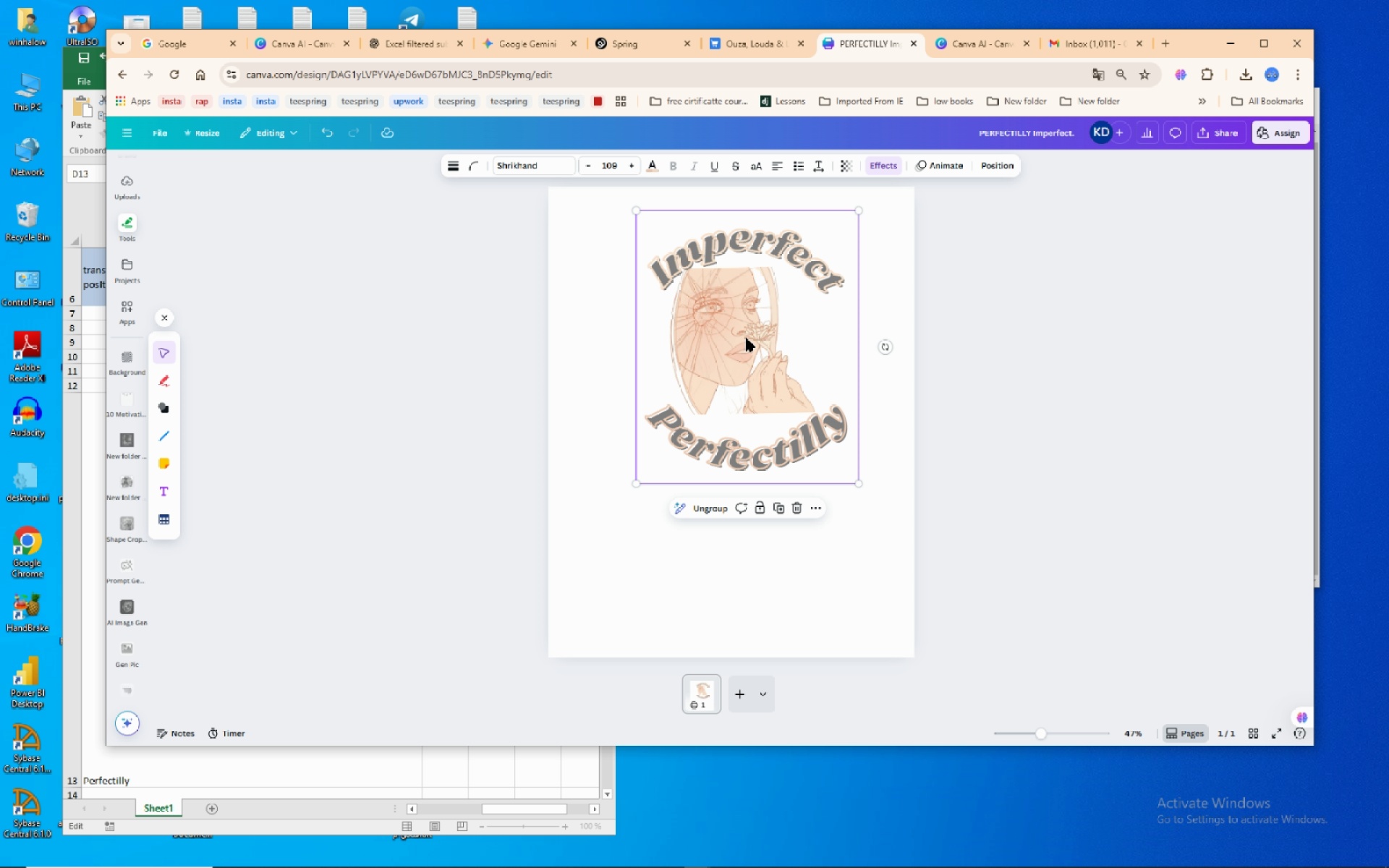 
left_click_drag(start_coordinate=[755, 328], to_coordinate=[730, 393])
 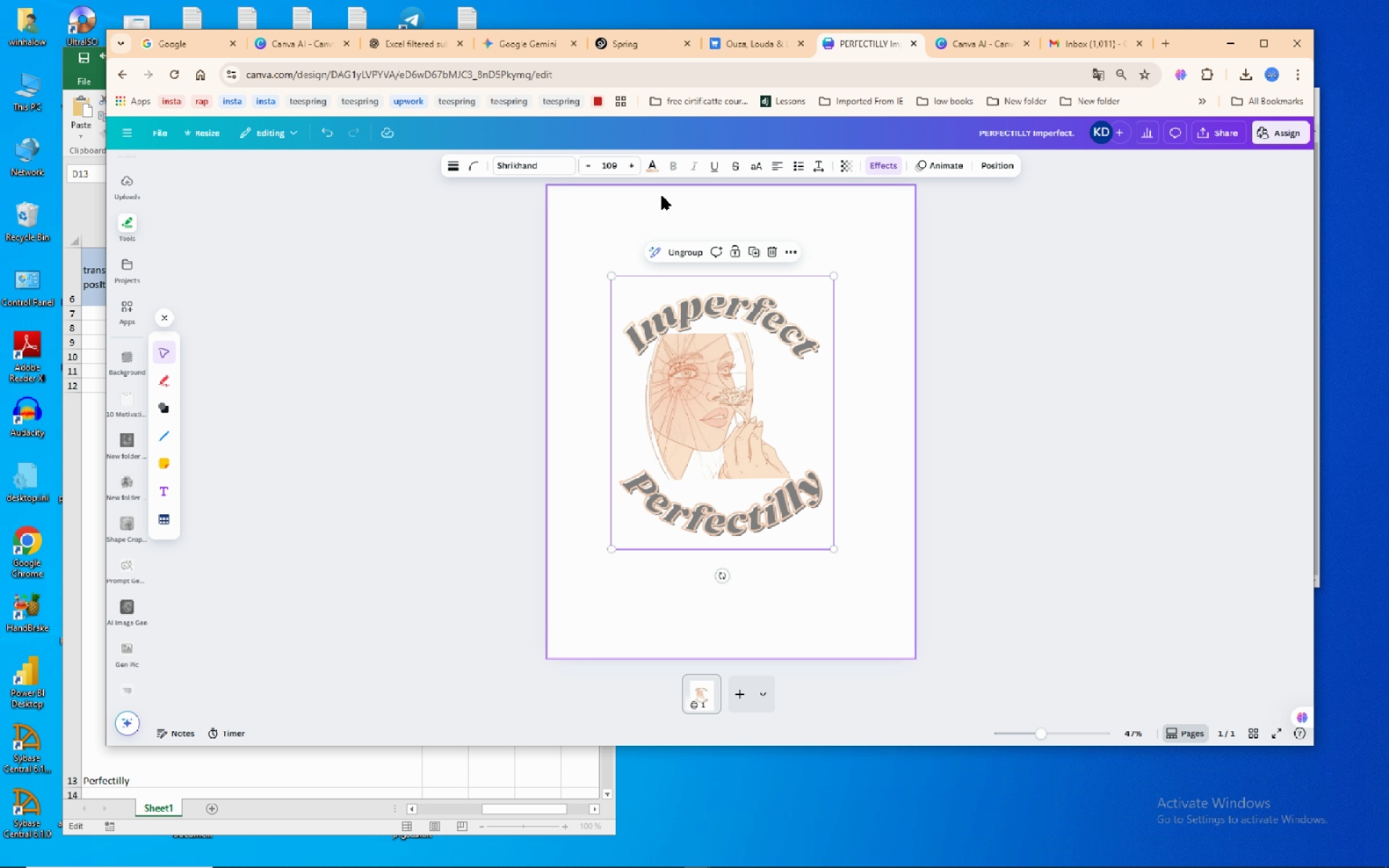 
left_click([662, 196])
 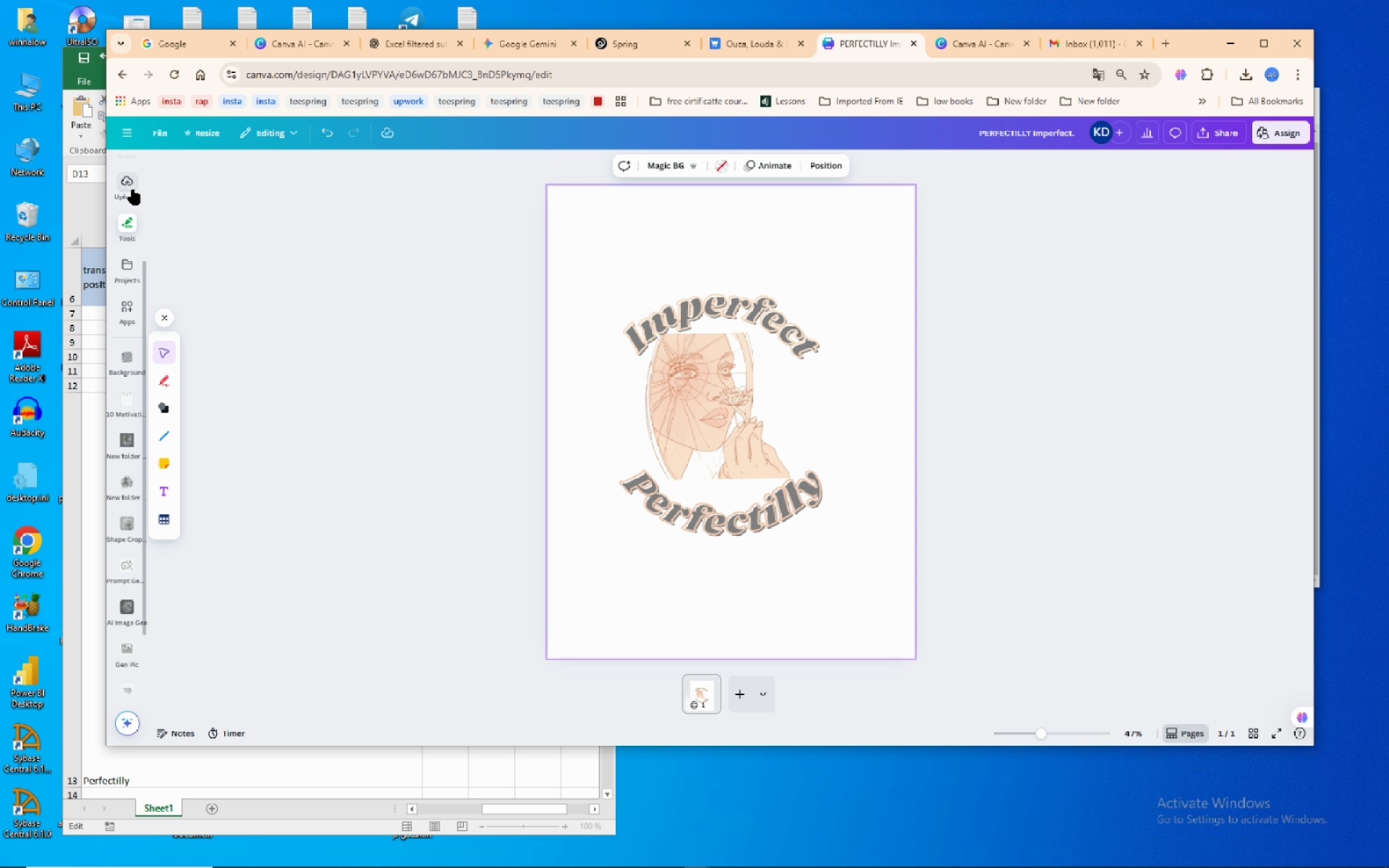 
wait(5.33)
 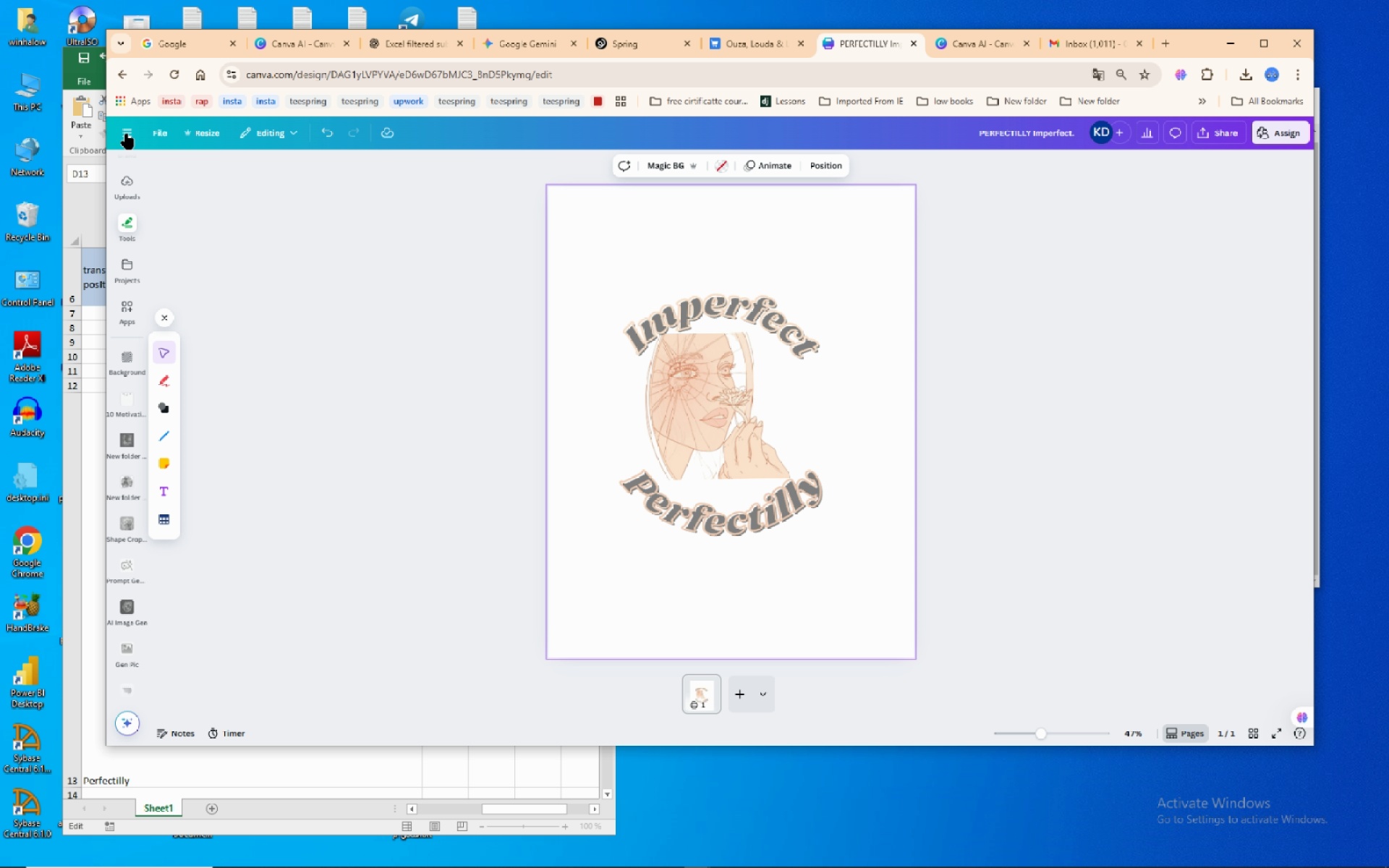 
left_click([128, 172])
 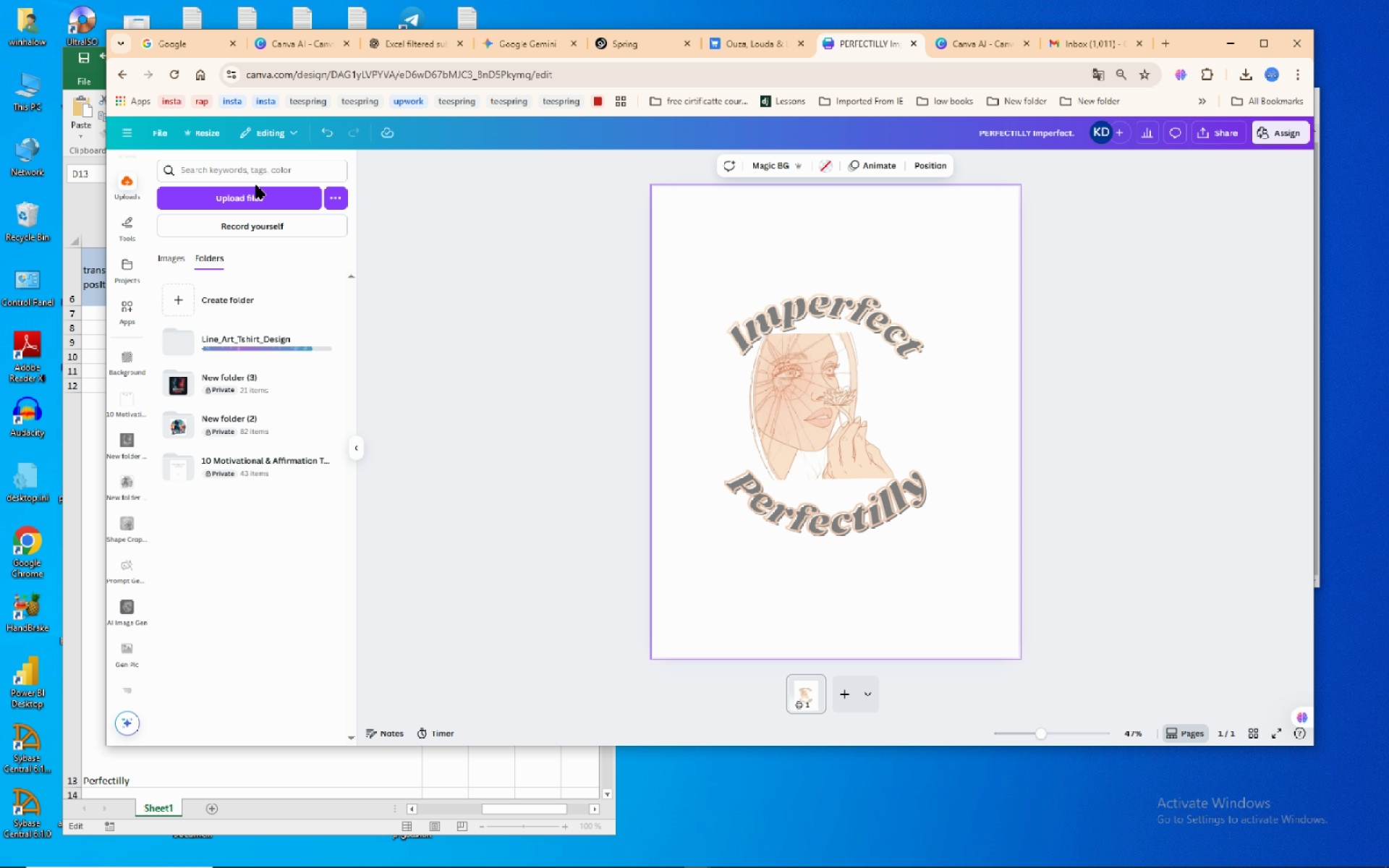 
wait(8.55)
 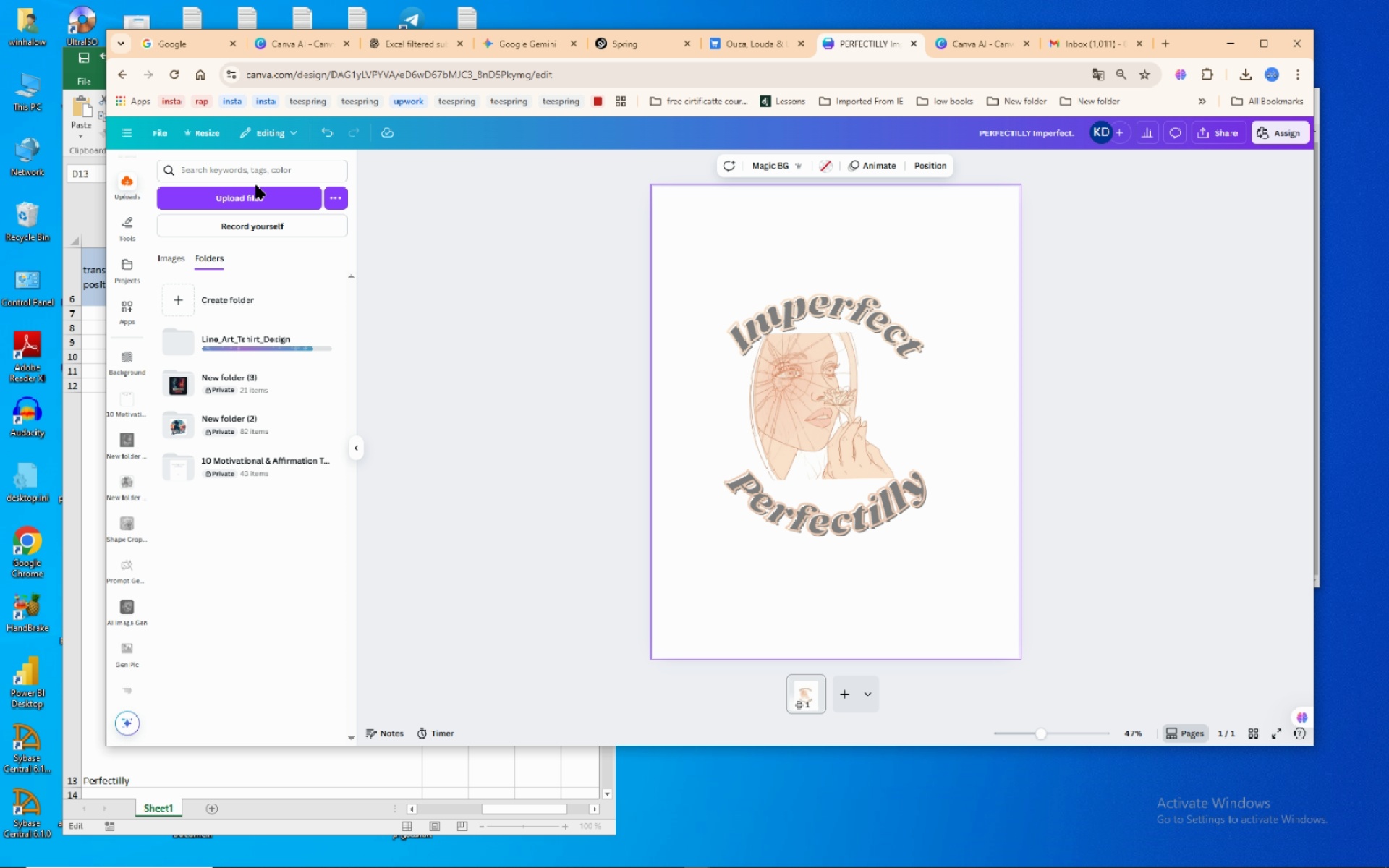 
left_click([119, 366])
 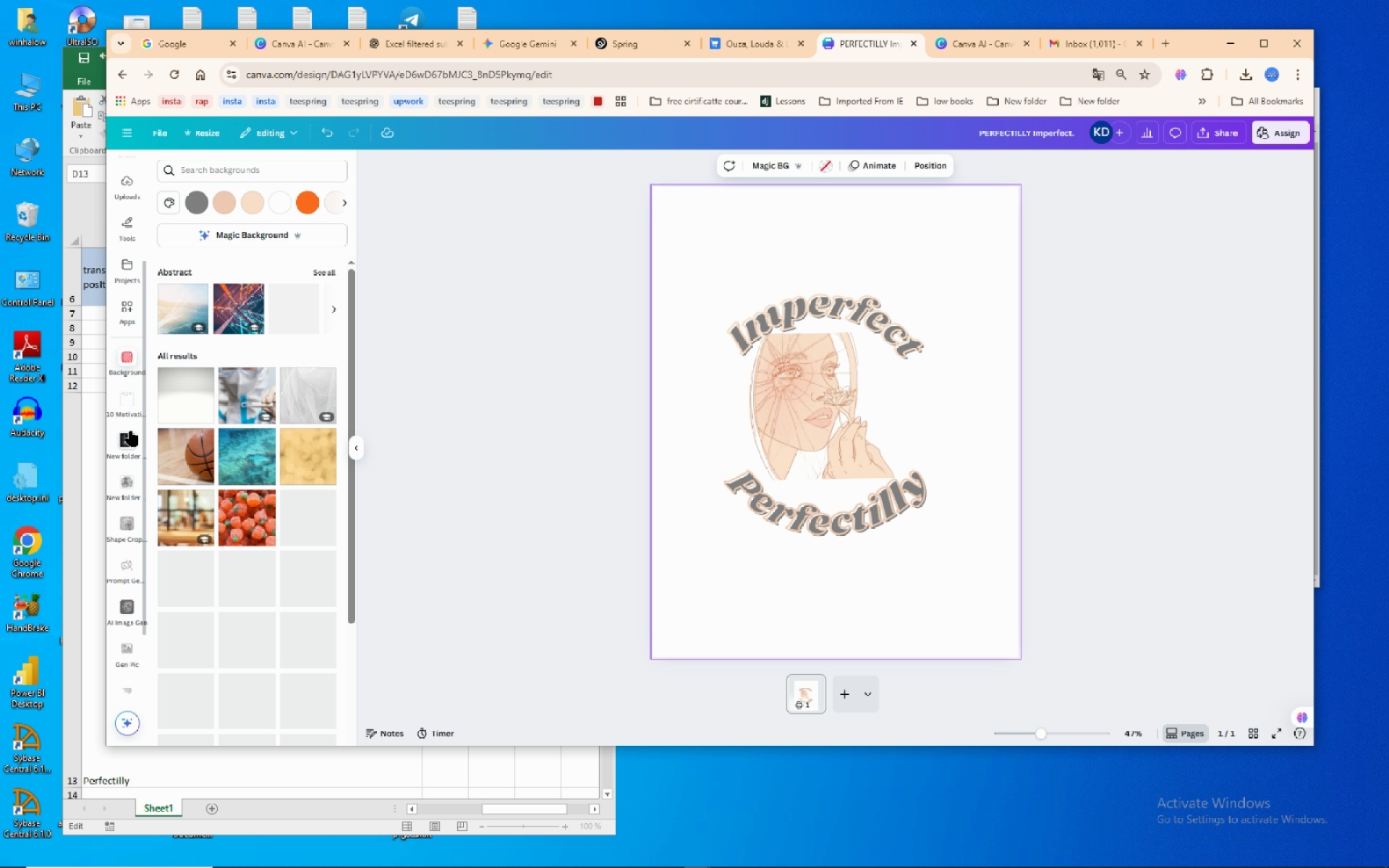 
wait(11.67)
 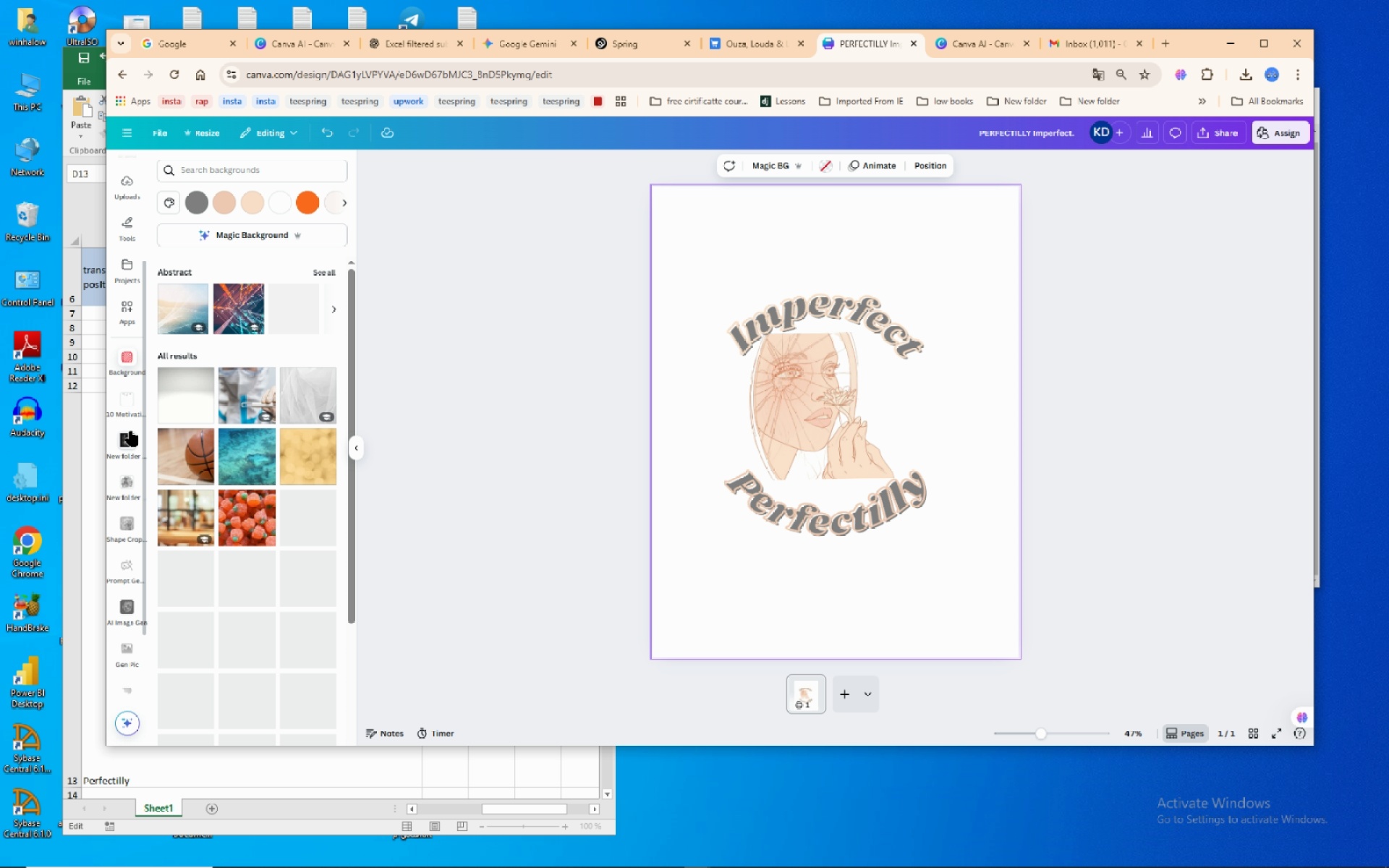 
scroll: coordinate [334, 399], scroll_direction: down, amount: 11.0
 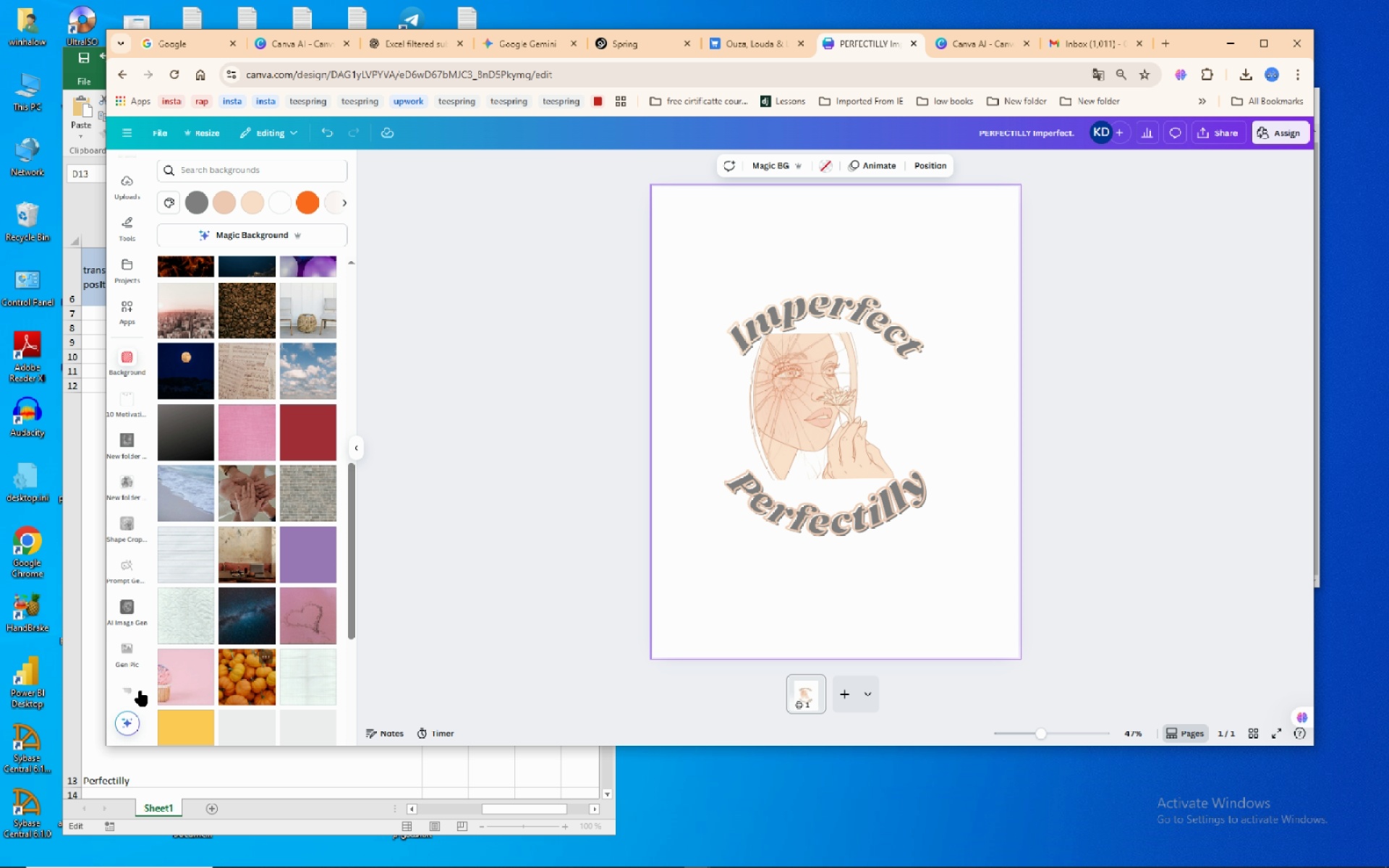 
mouse_move([137, 707])
 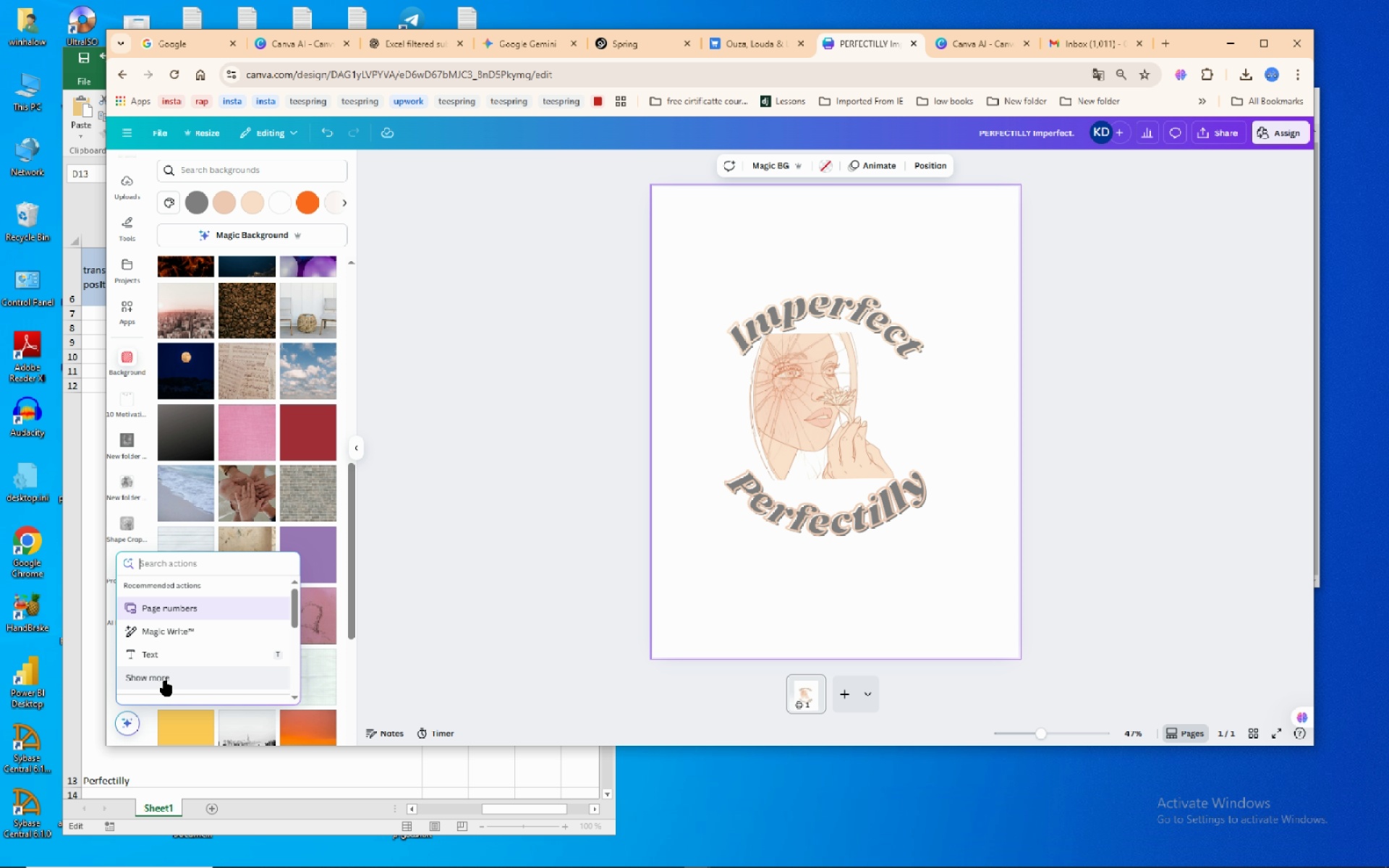 
left_click([170, 679])
 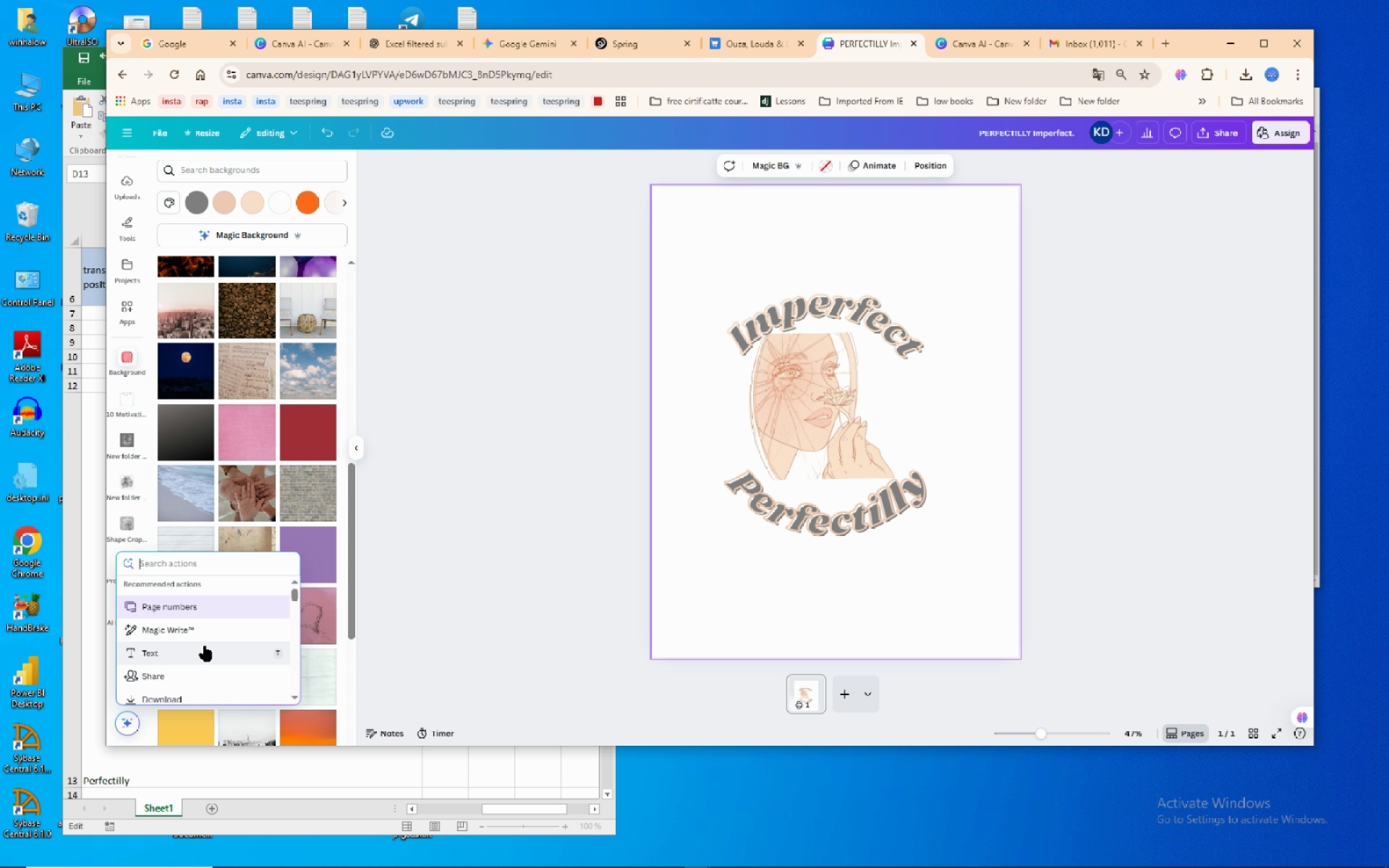 
scroll: coordinate [205, 646], scroll_direction: down, amount: 3.0
 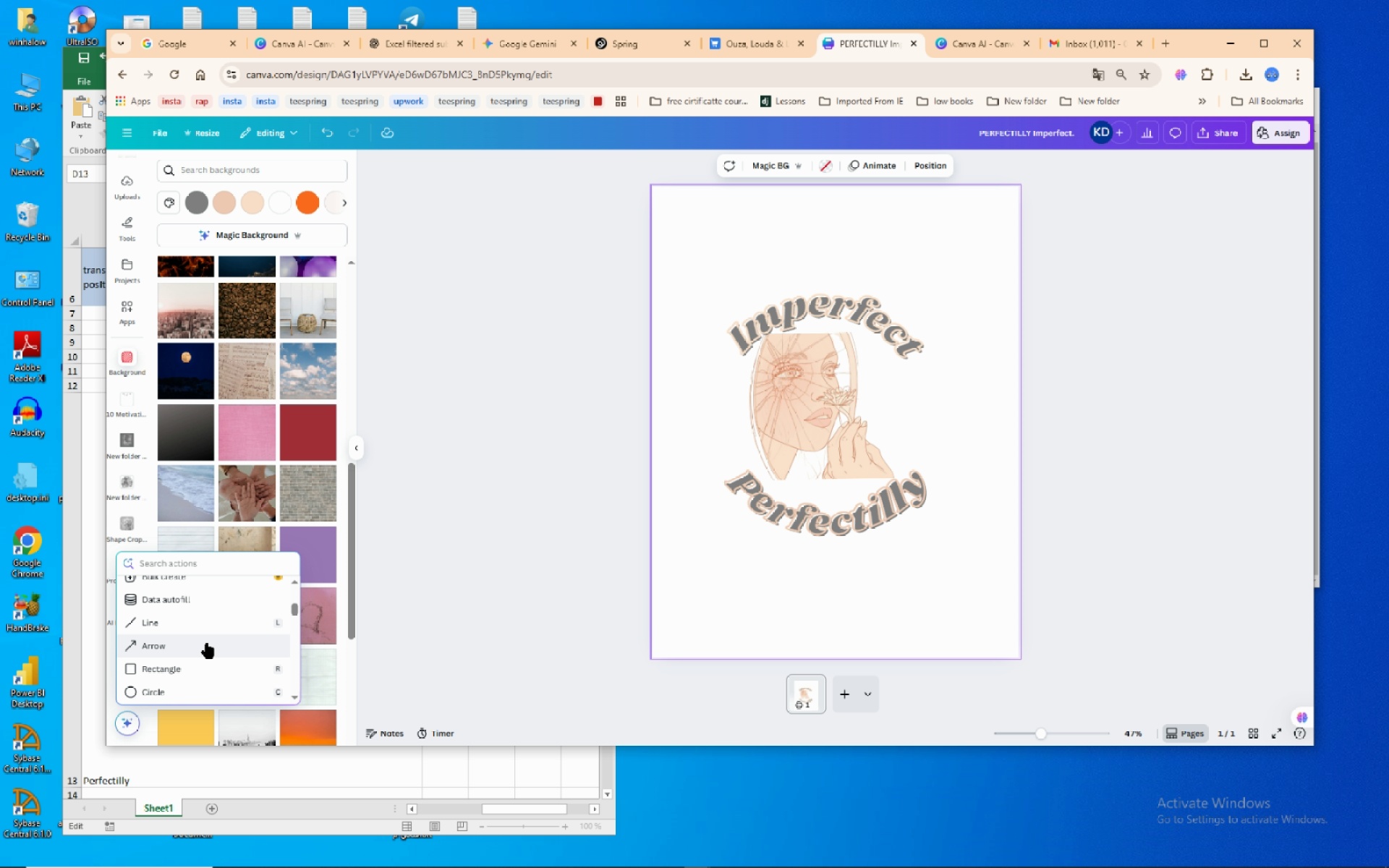 
scroll: coordinate [207, 643], scroll_direction: up, amount: 1.0
 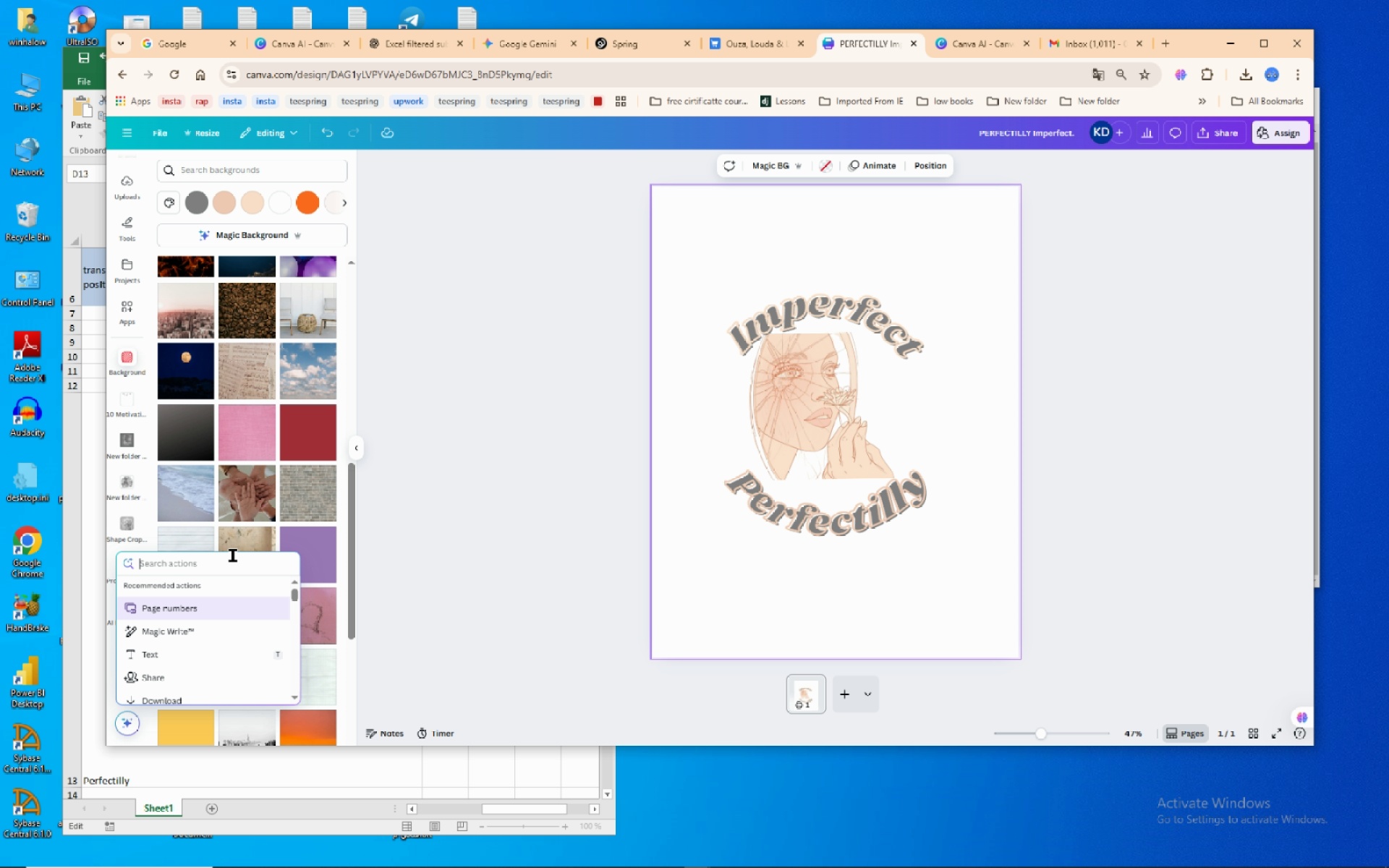 
left_click([216, 563])
 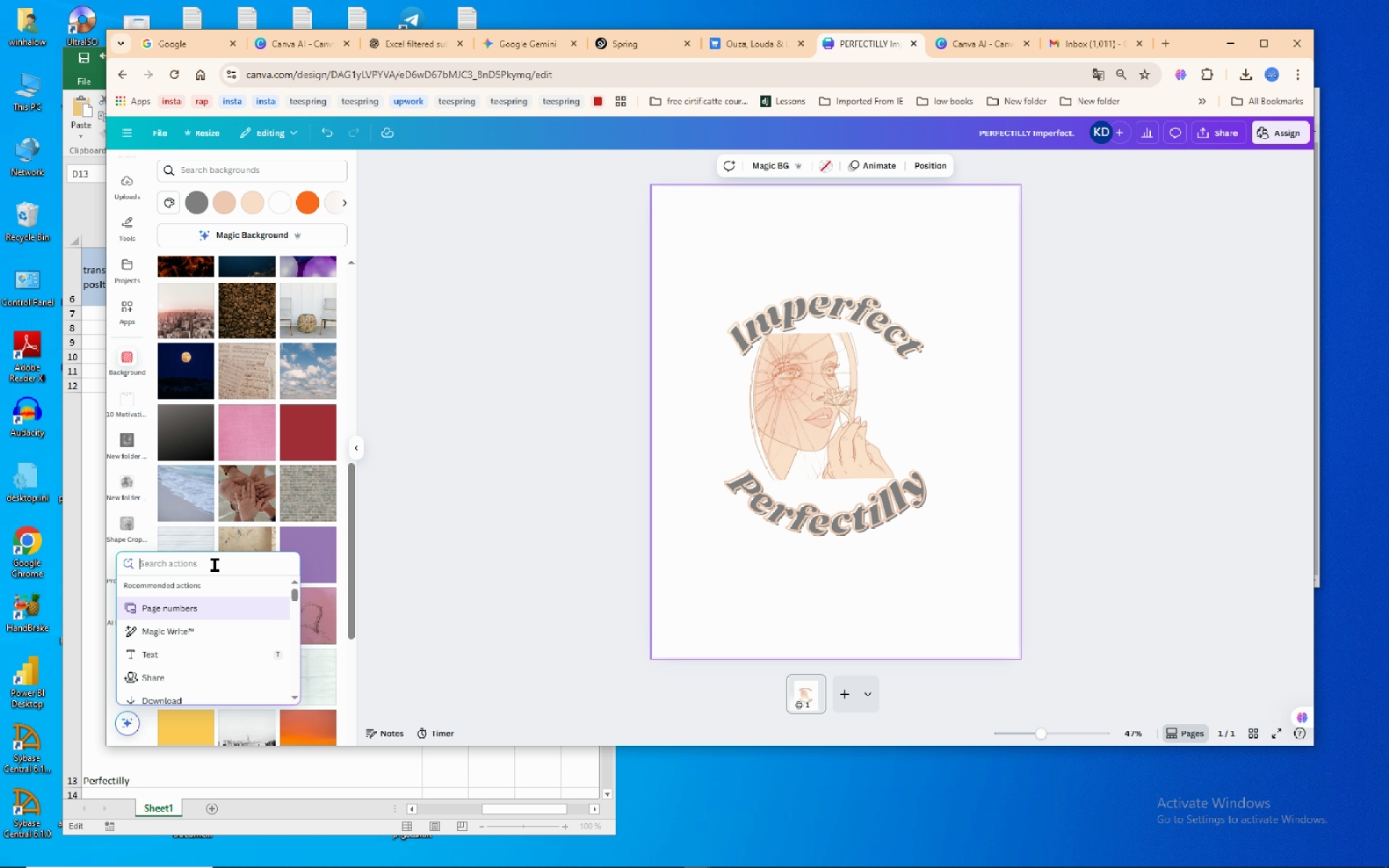 
type(frames)
 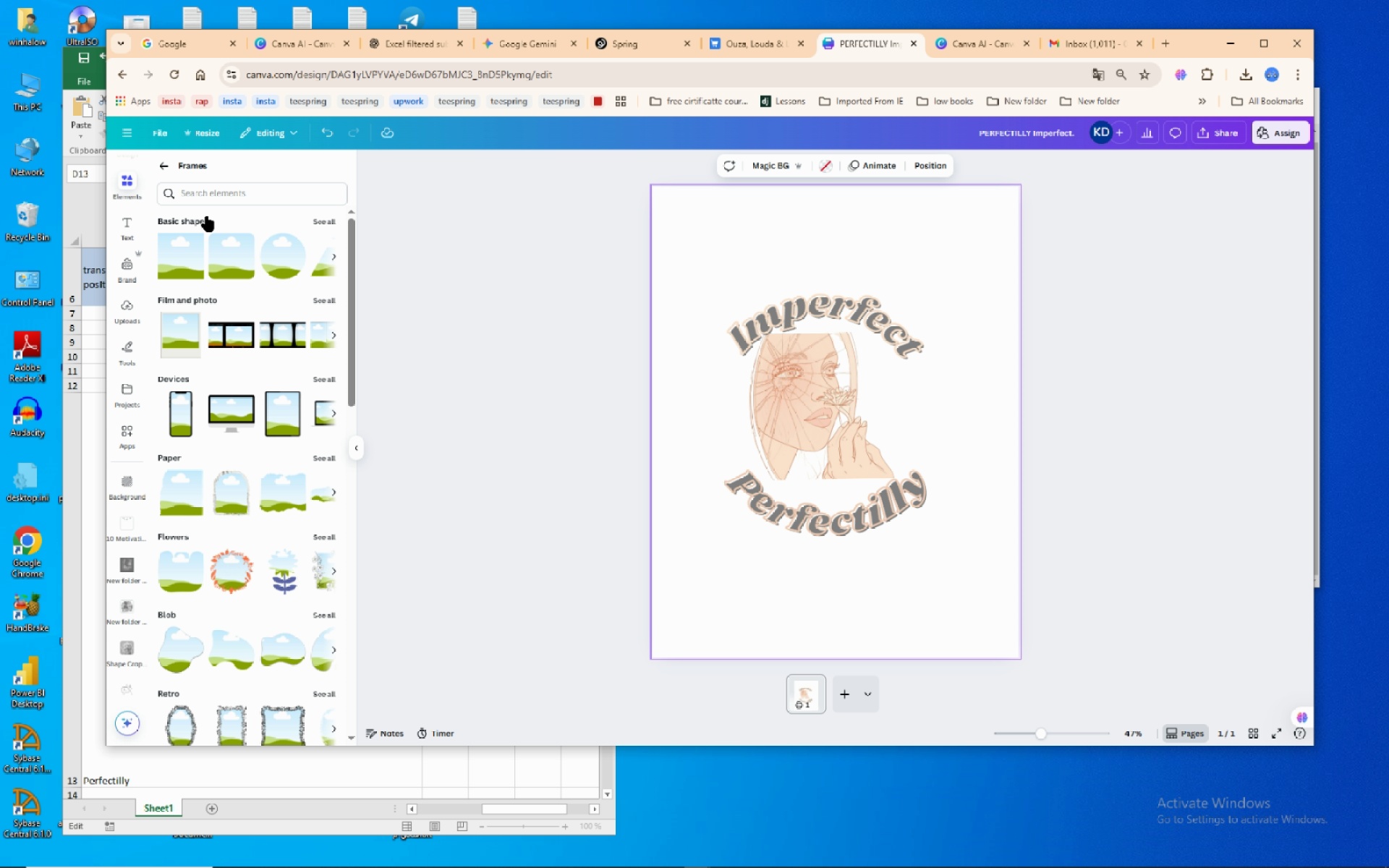 
wait(18.18)
 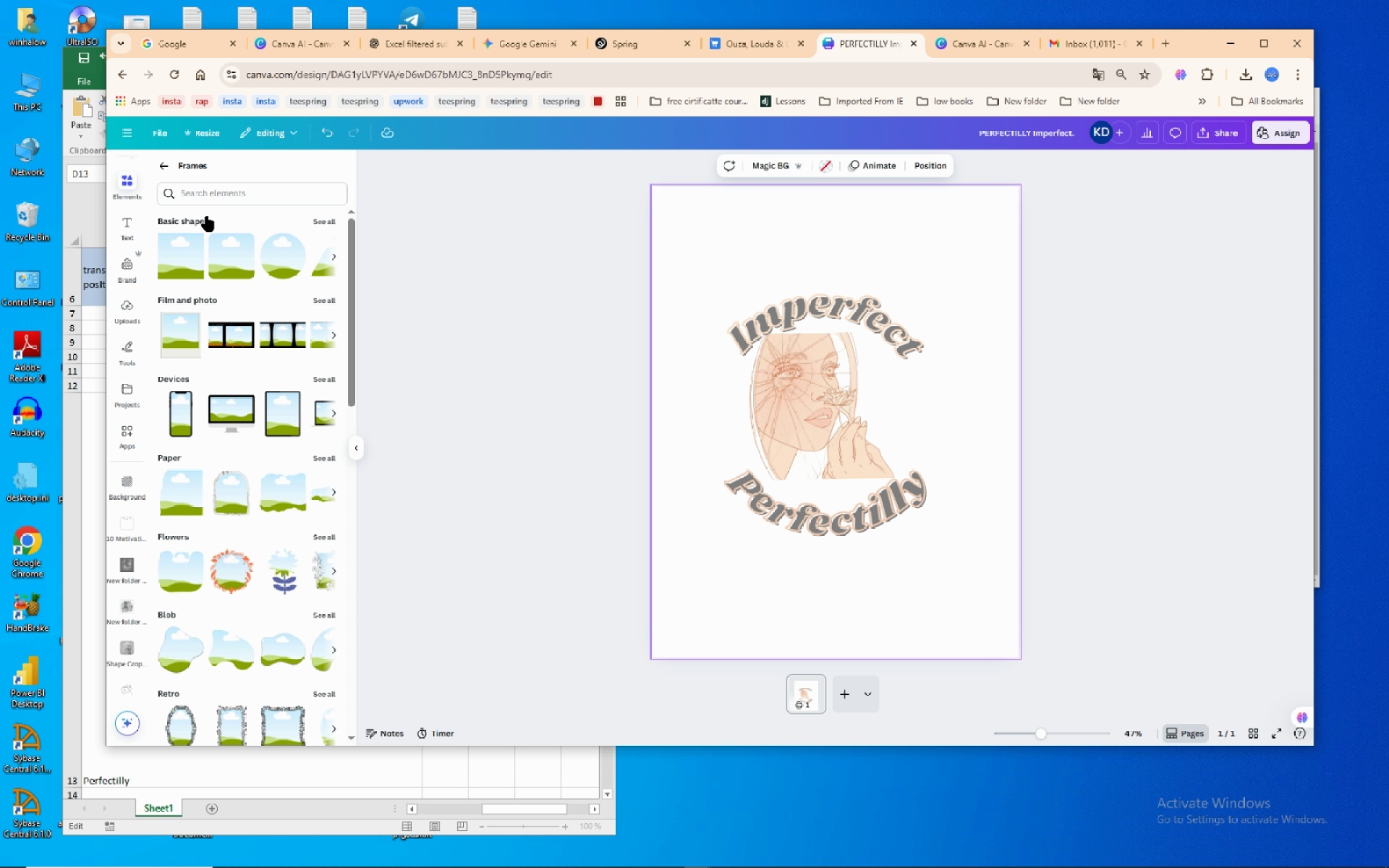 
mouse_move([290, 216])
 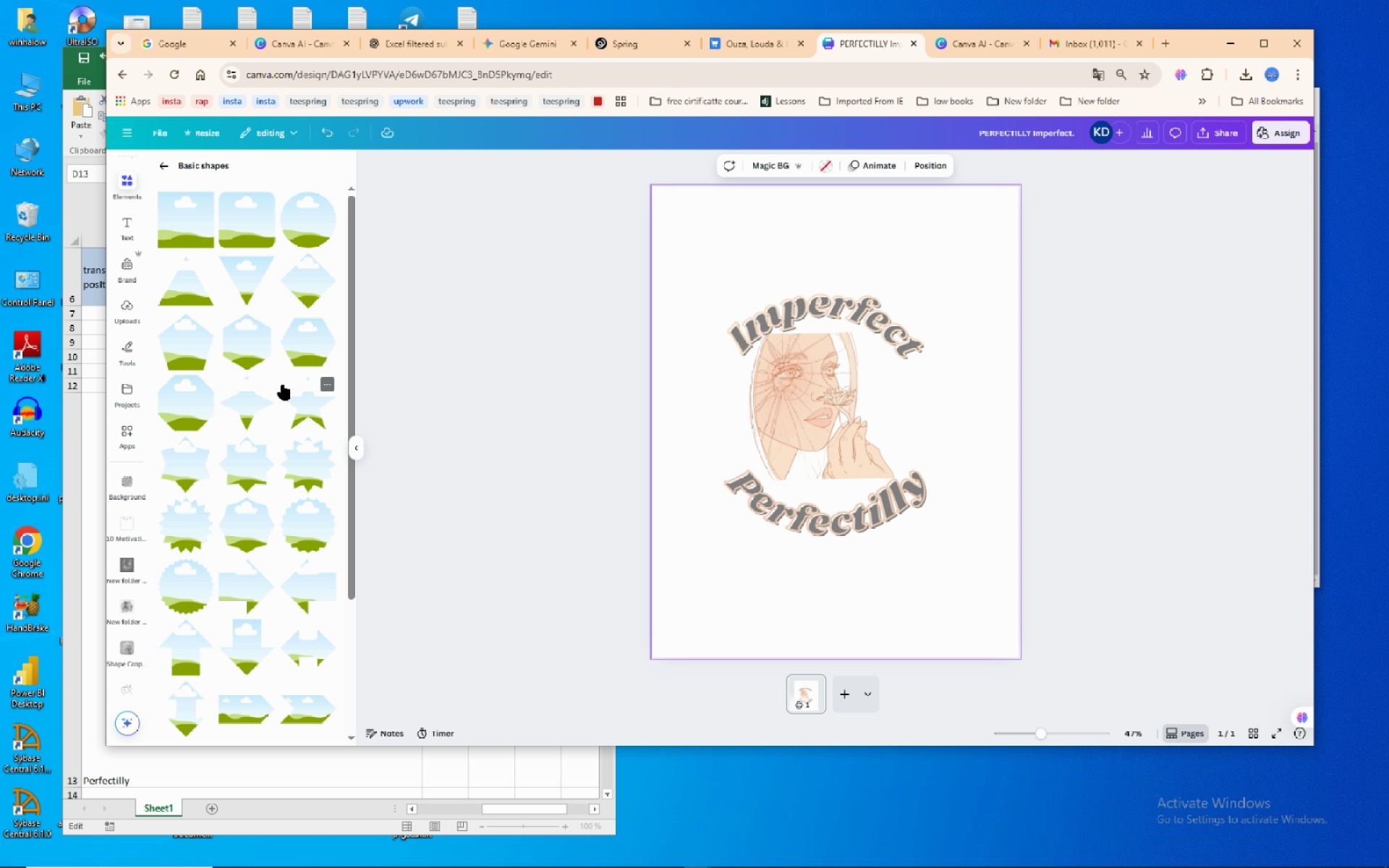 
scroll: coordinate [286, 370], scroll_direction: down, amount: 7.0
 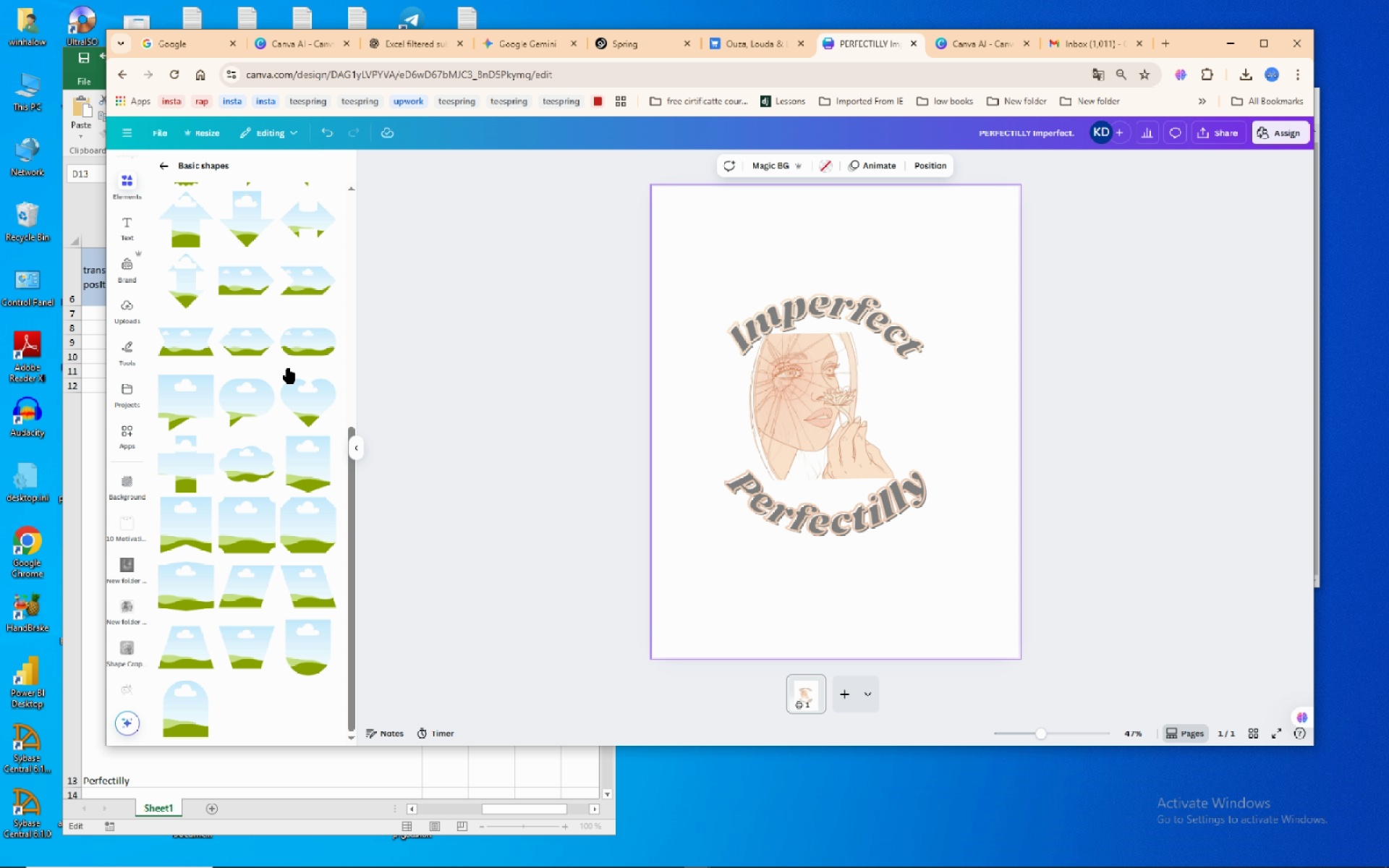 
scroll: coordinate [289, 353], scroll_direction: up, amount: 10.0
 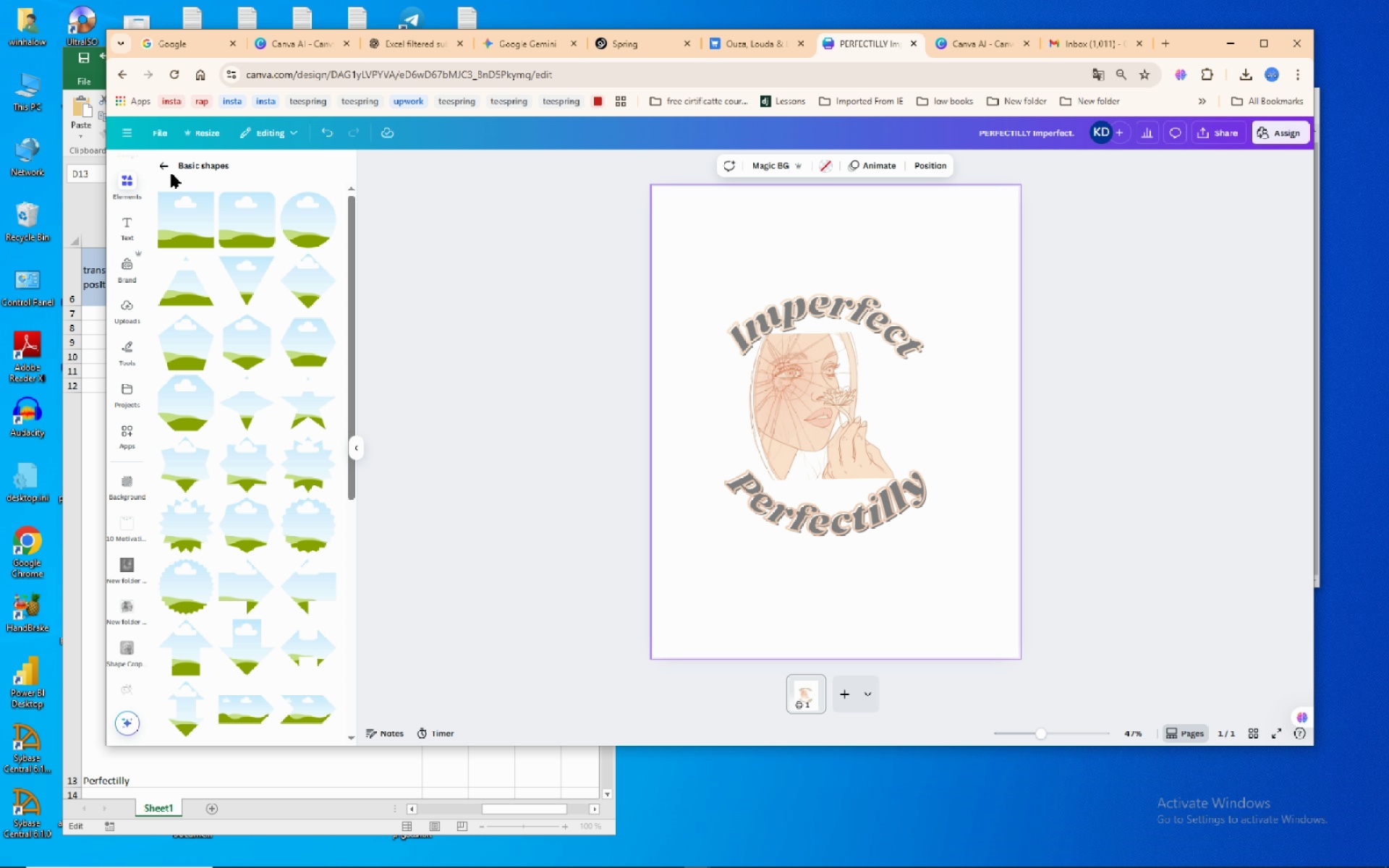 
left_click([169, 161])
 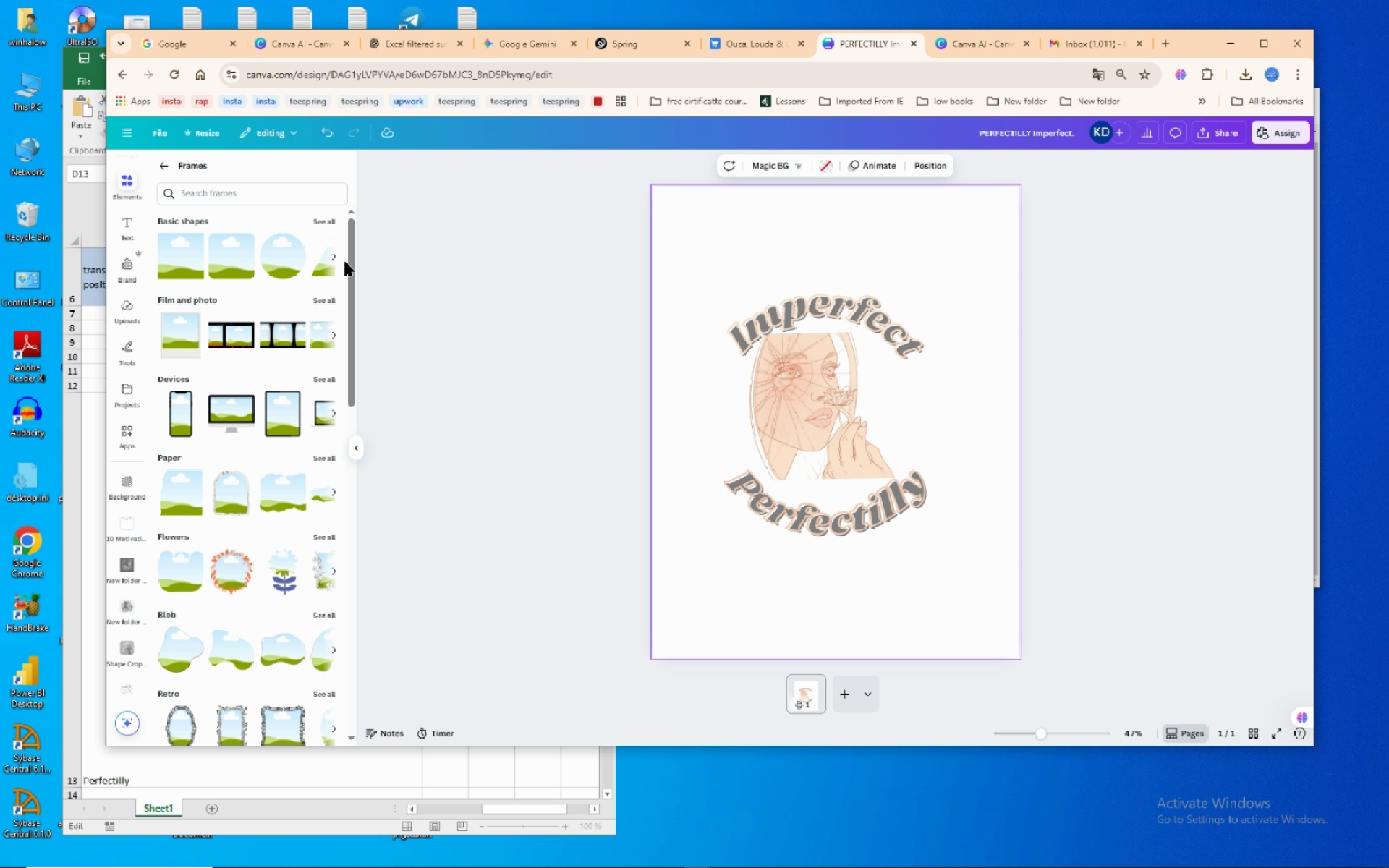 
wait(9.12)
 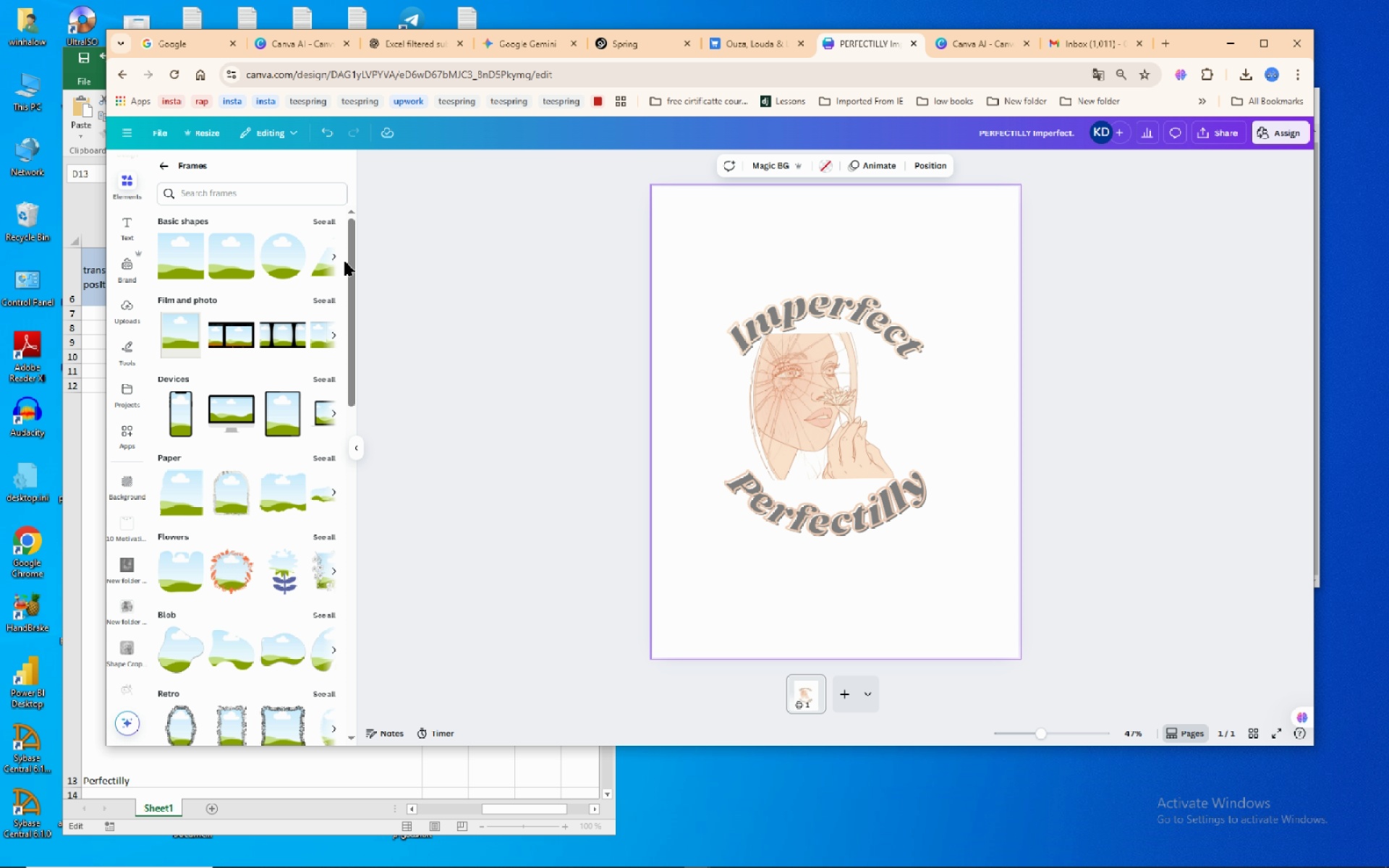 
left_click([334, 252])
 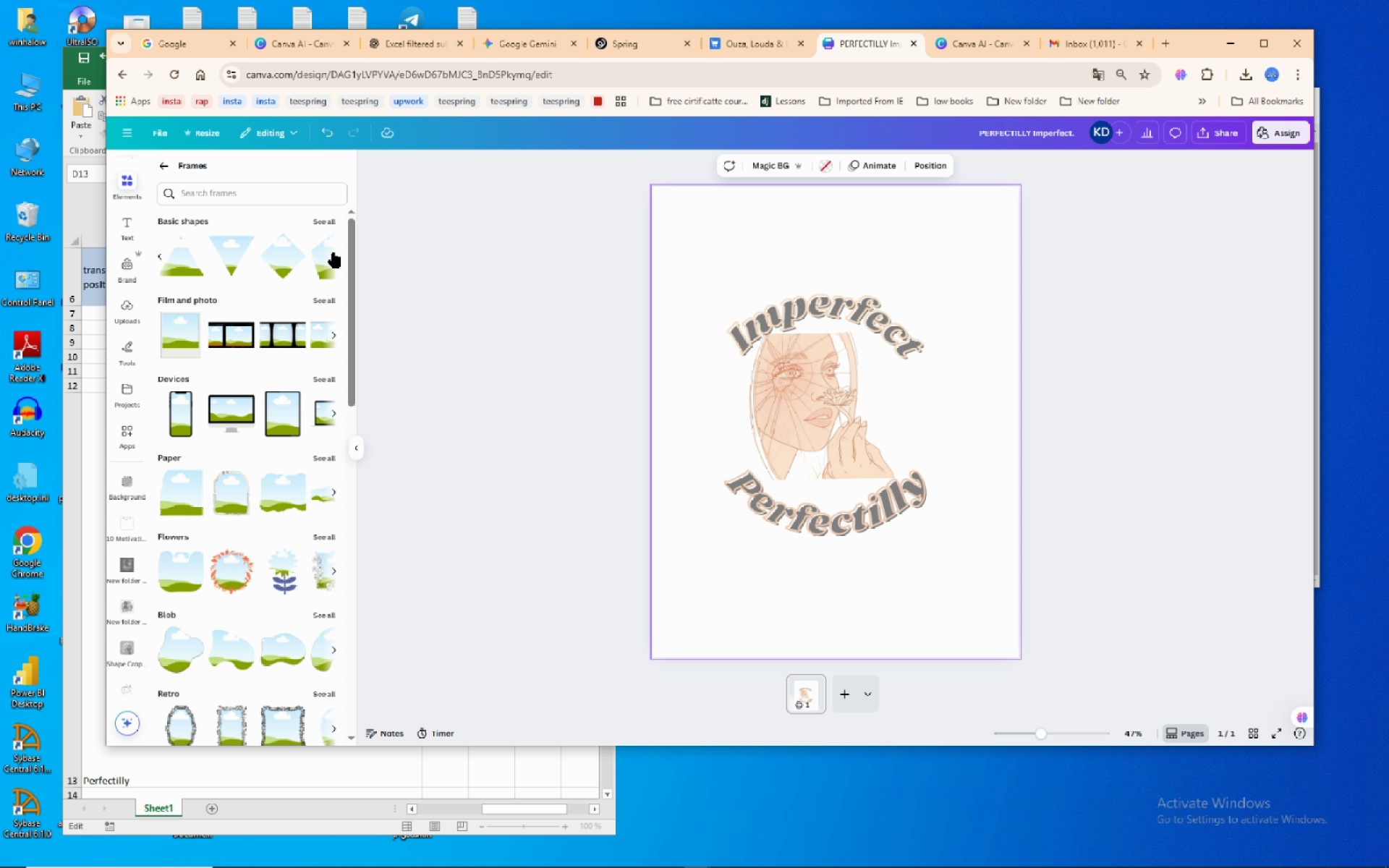 
left_click([334, 252])
 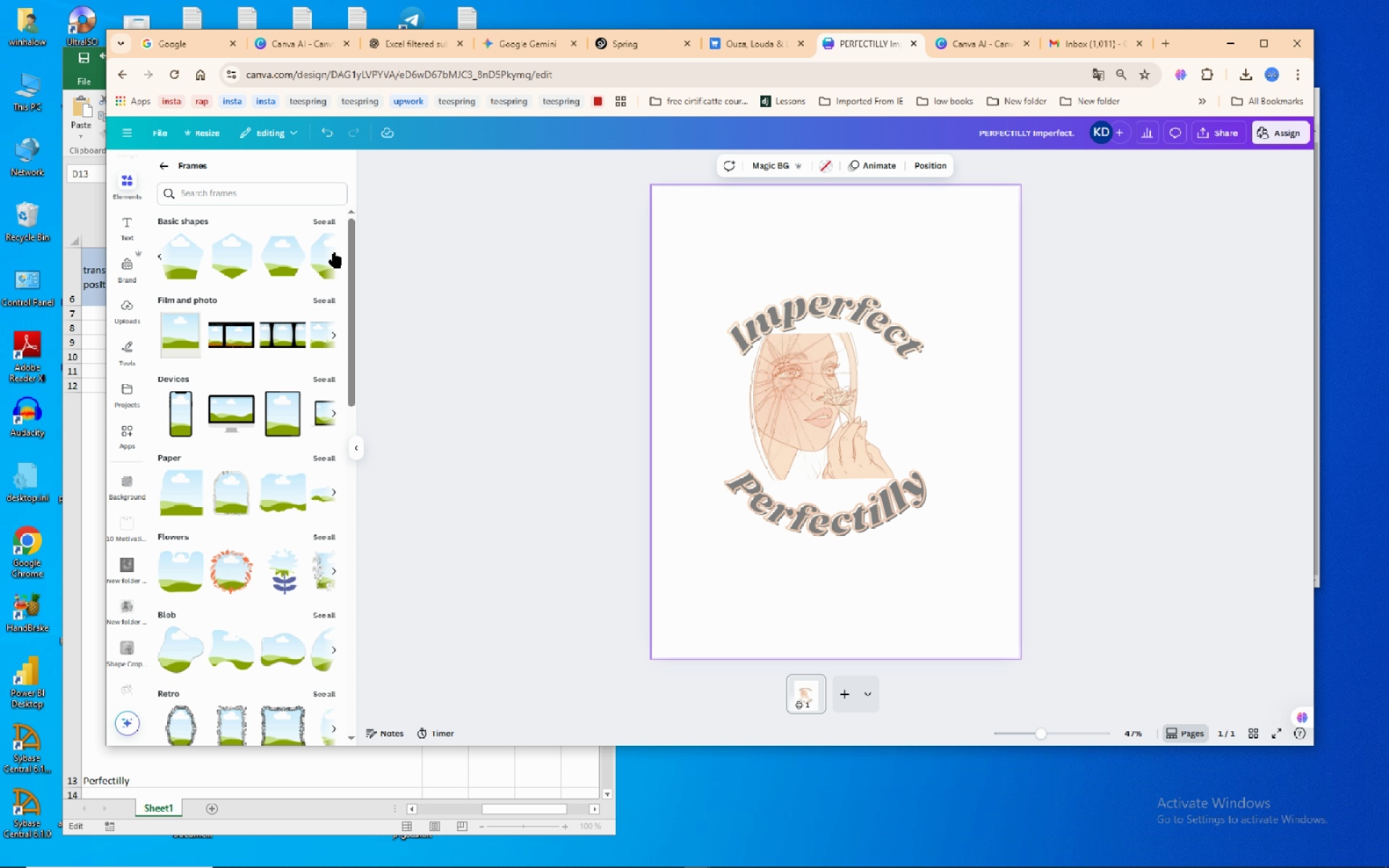 
left_click([334, 252])
 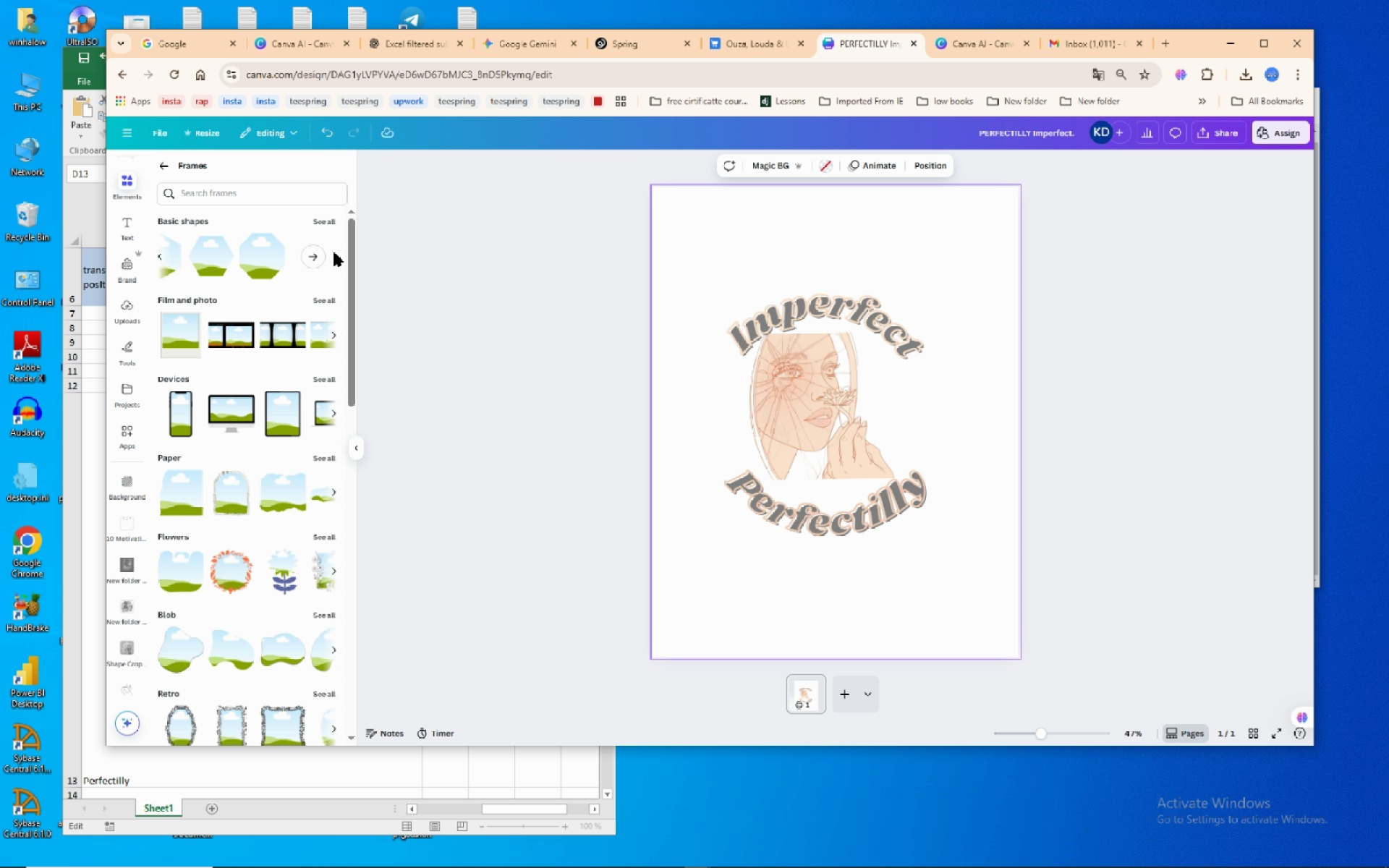 
left_click([334, 252])
 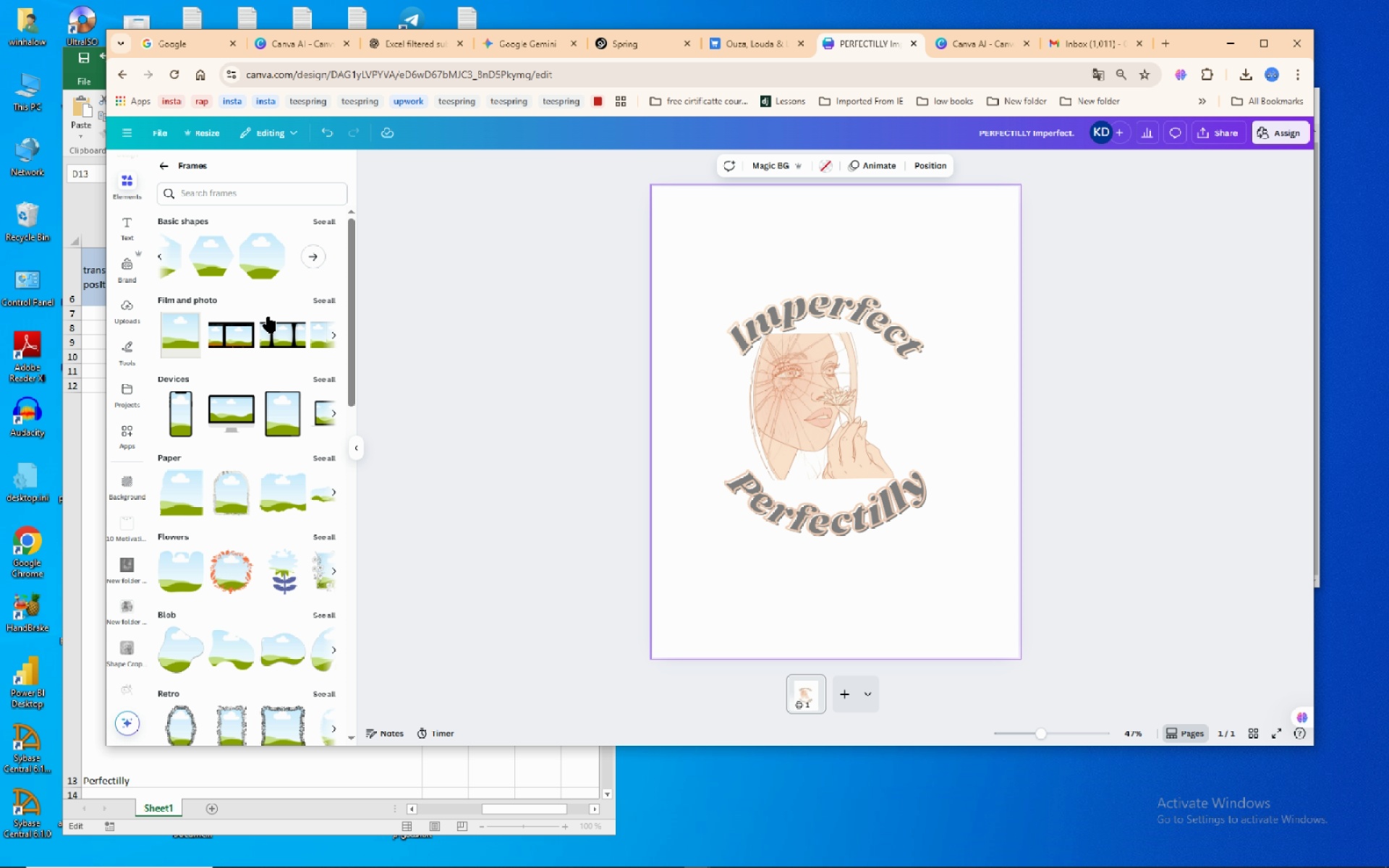 
wait(7.31)
 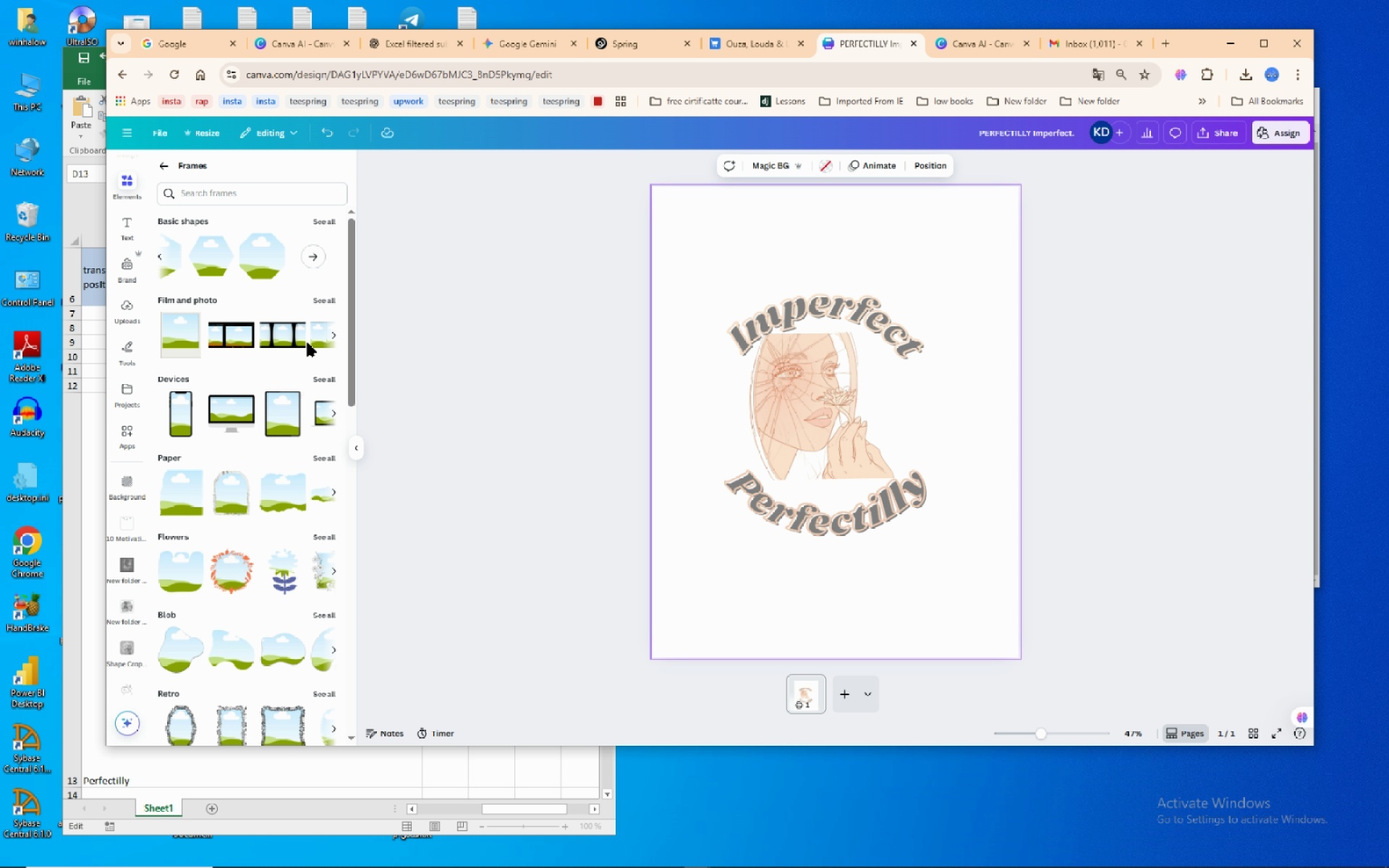 
scroll: coordinate [251, 302], scroll_direction: down, amount: 4.0
 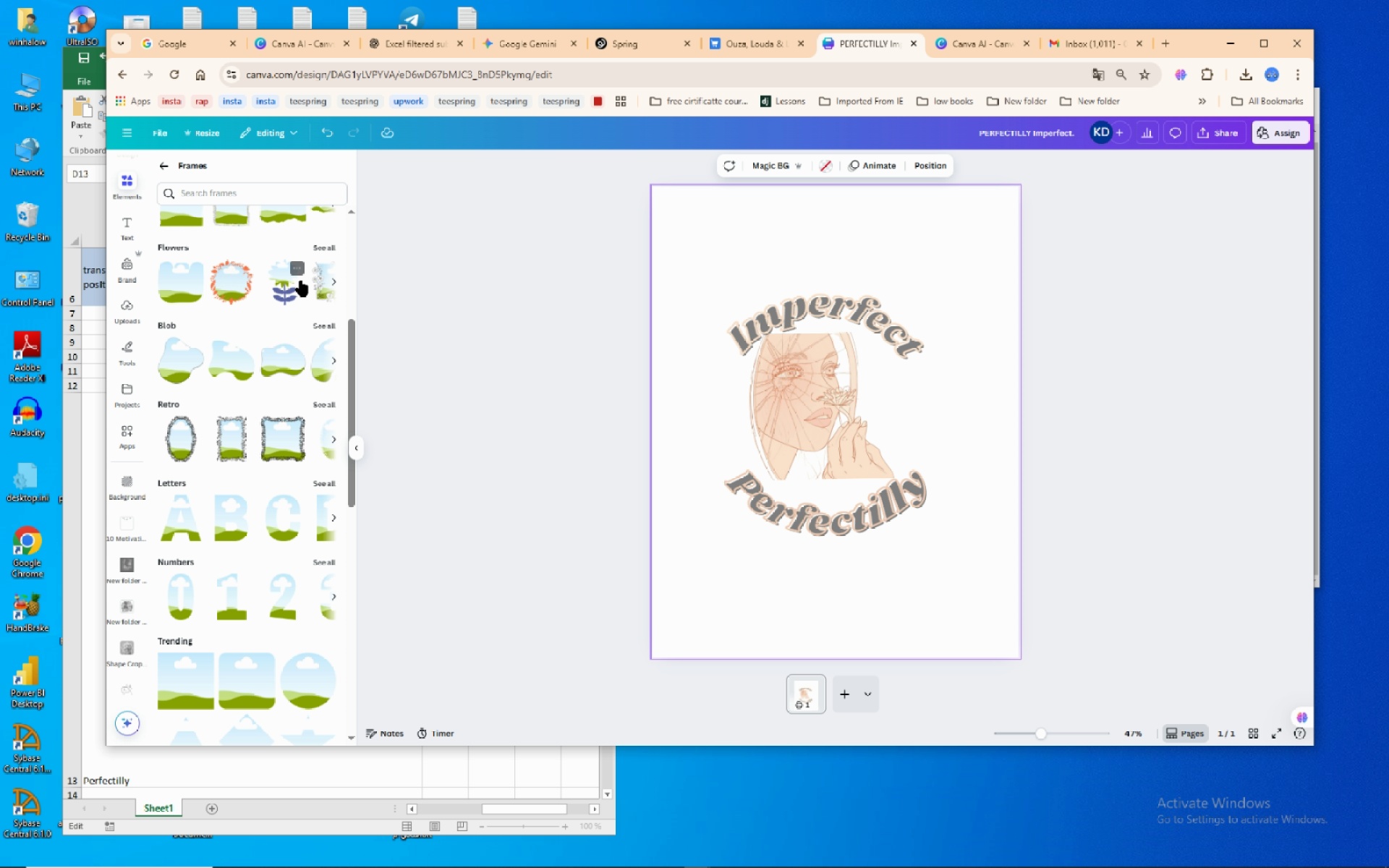 
wait(5.92)
 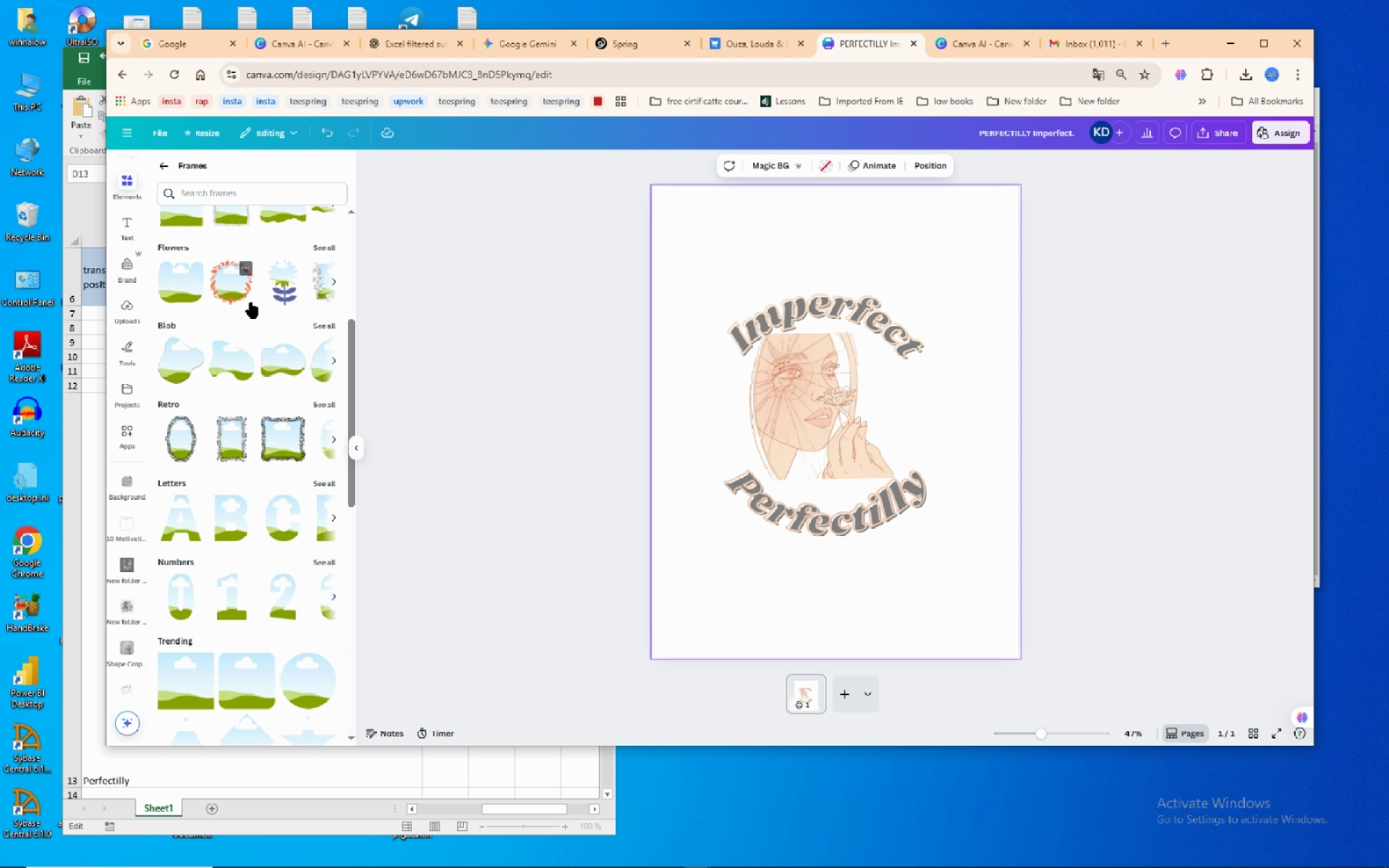 
left_click([336, 276])
 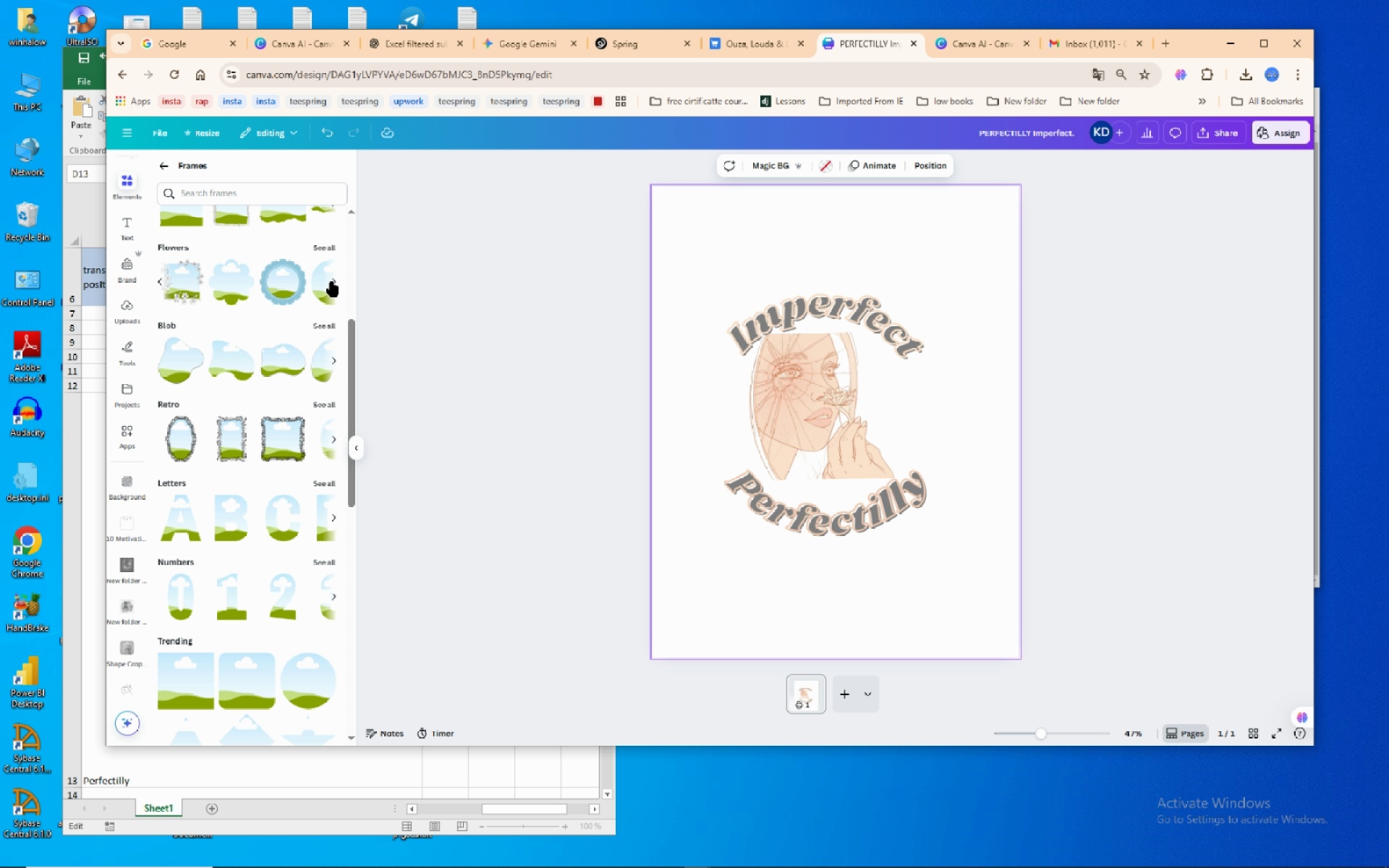 
left_click([332, 281])
 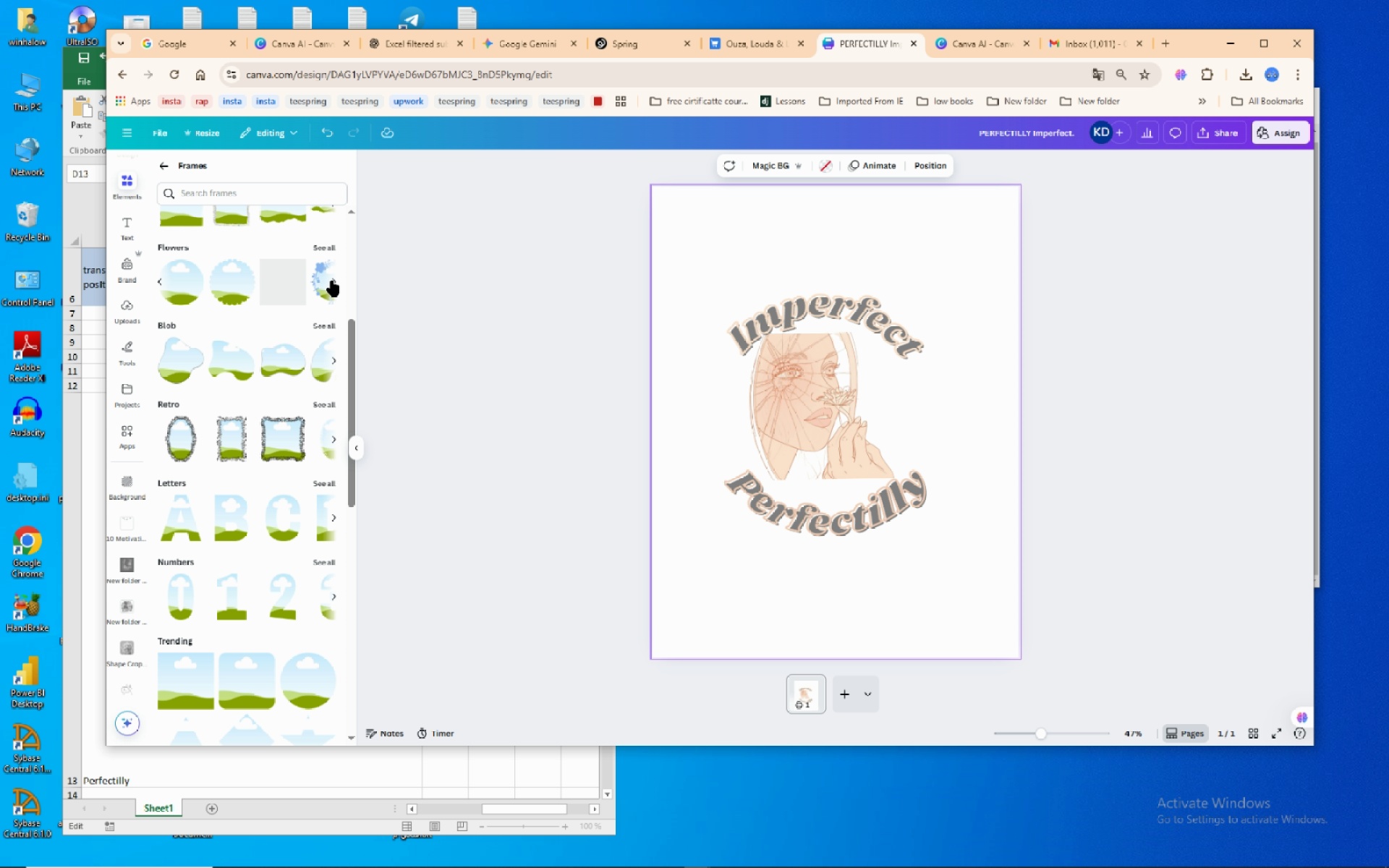 
left_click([332, 281])
 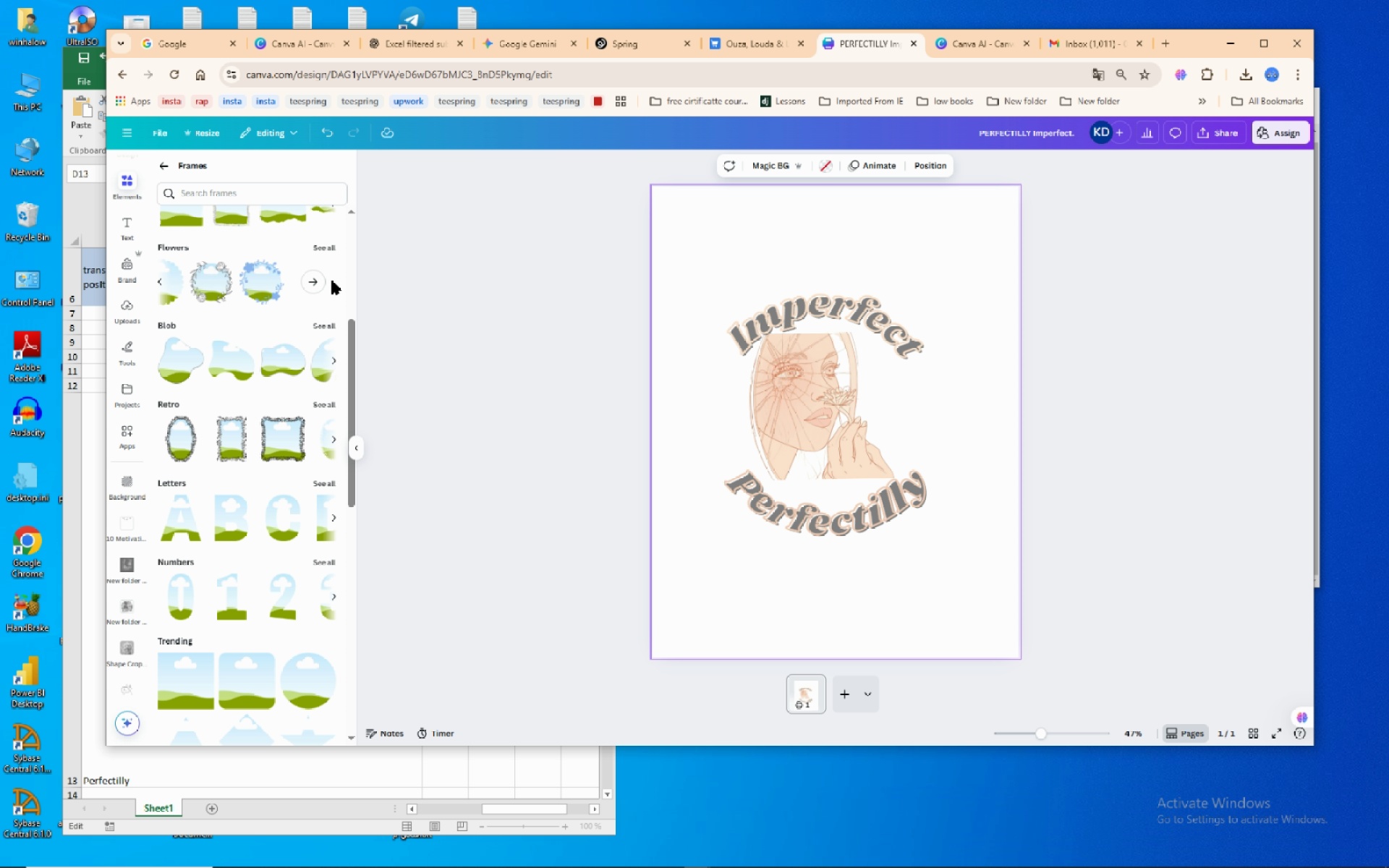 
left_click([332, 281])
 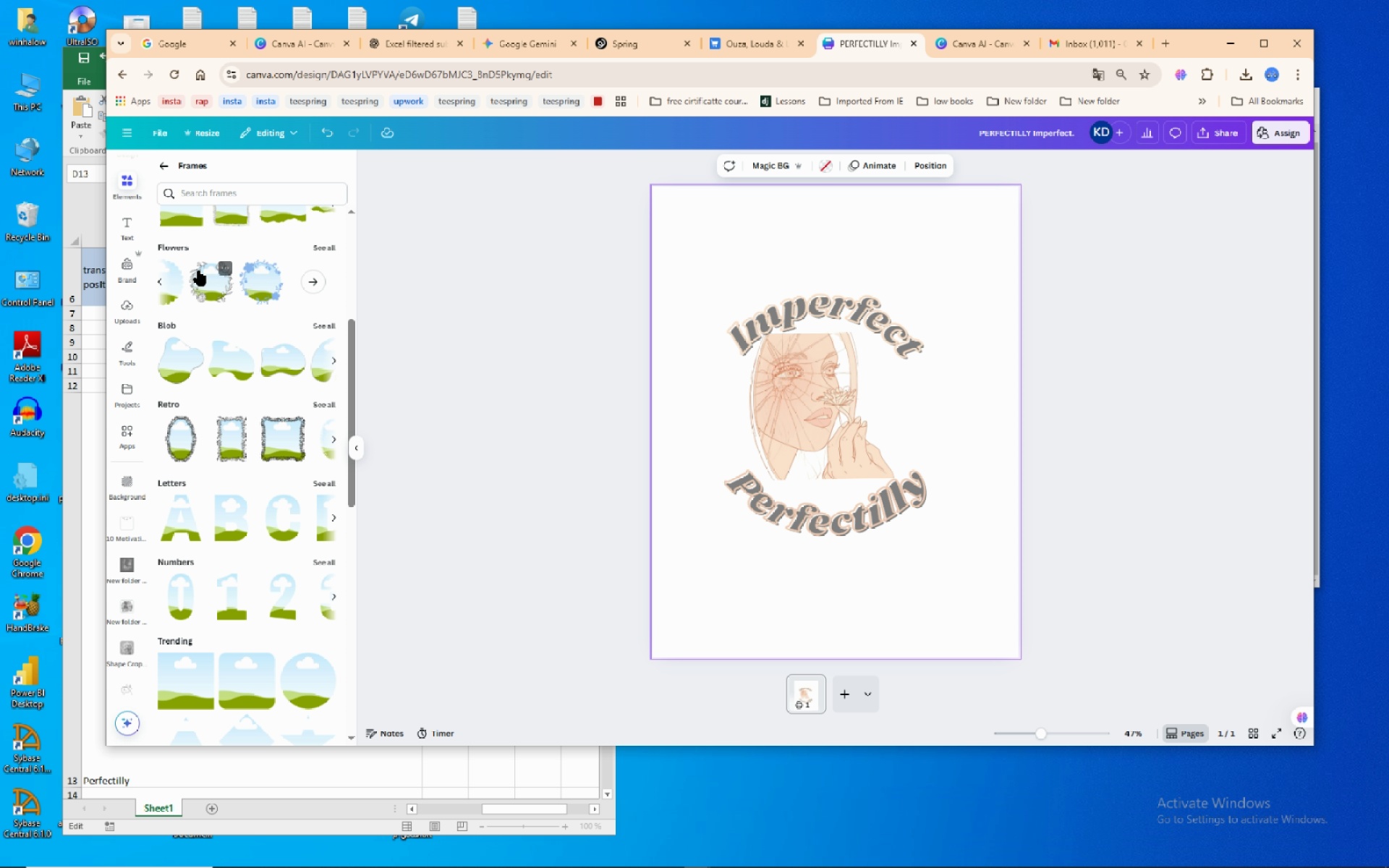 
left_click([199, 273])
 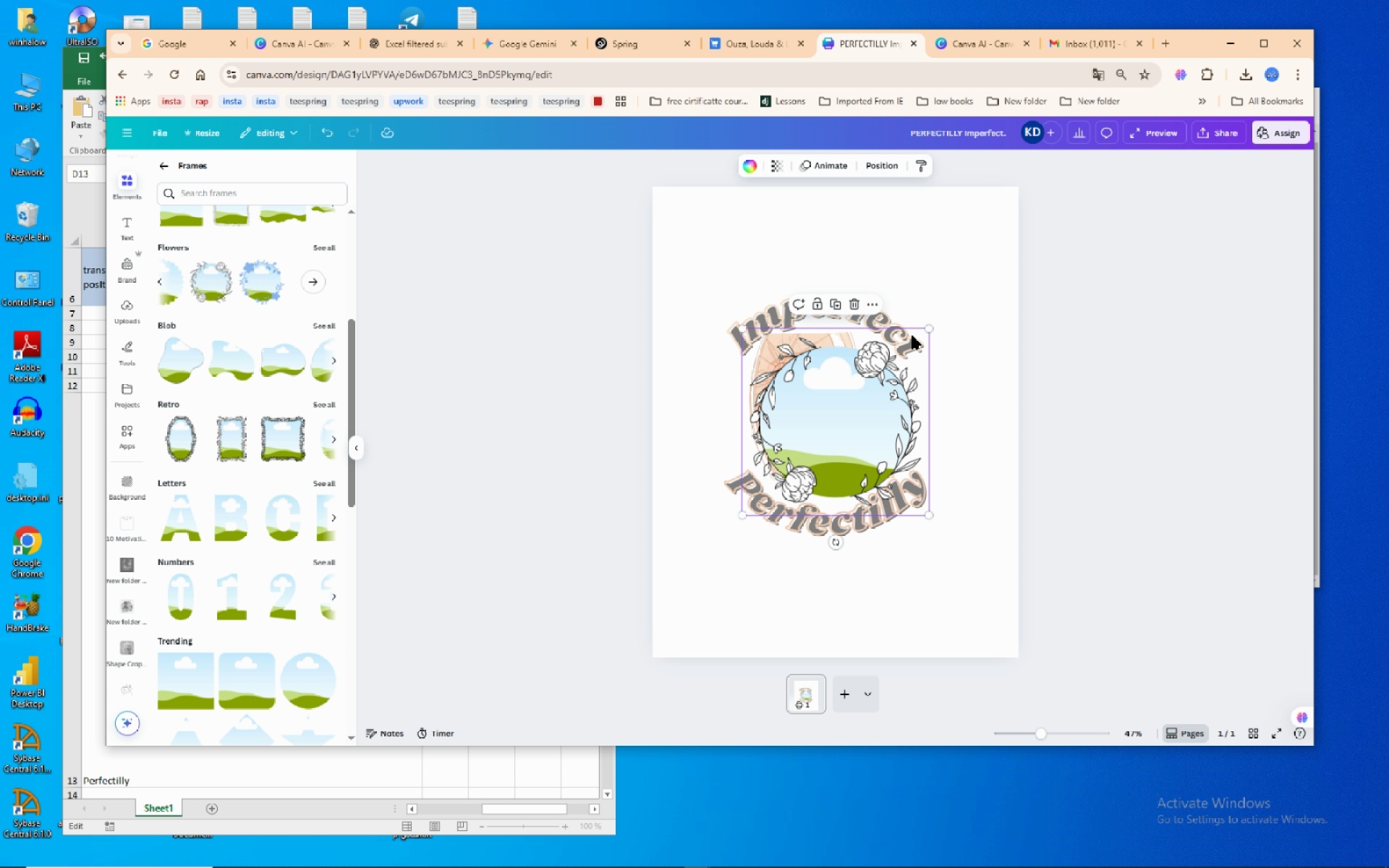 
left_click_drag(start_coordinate=[930, 326], to_coordinate=[963, 221])
 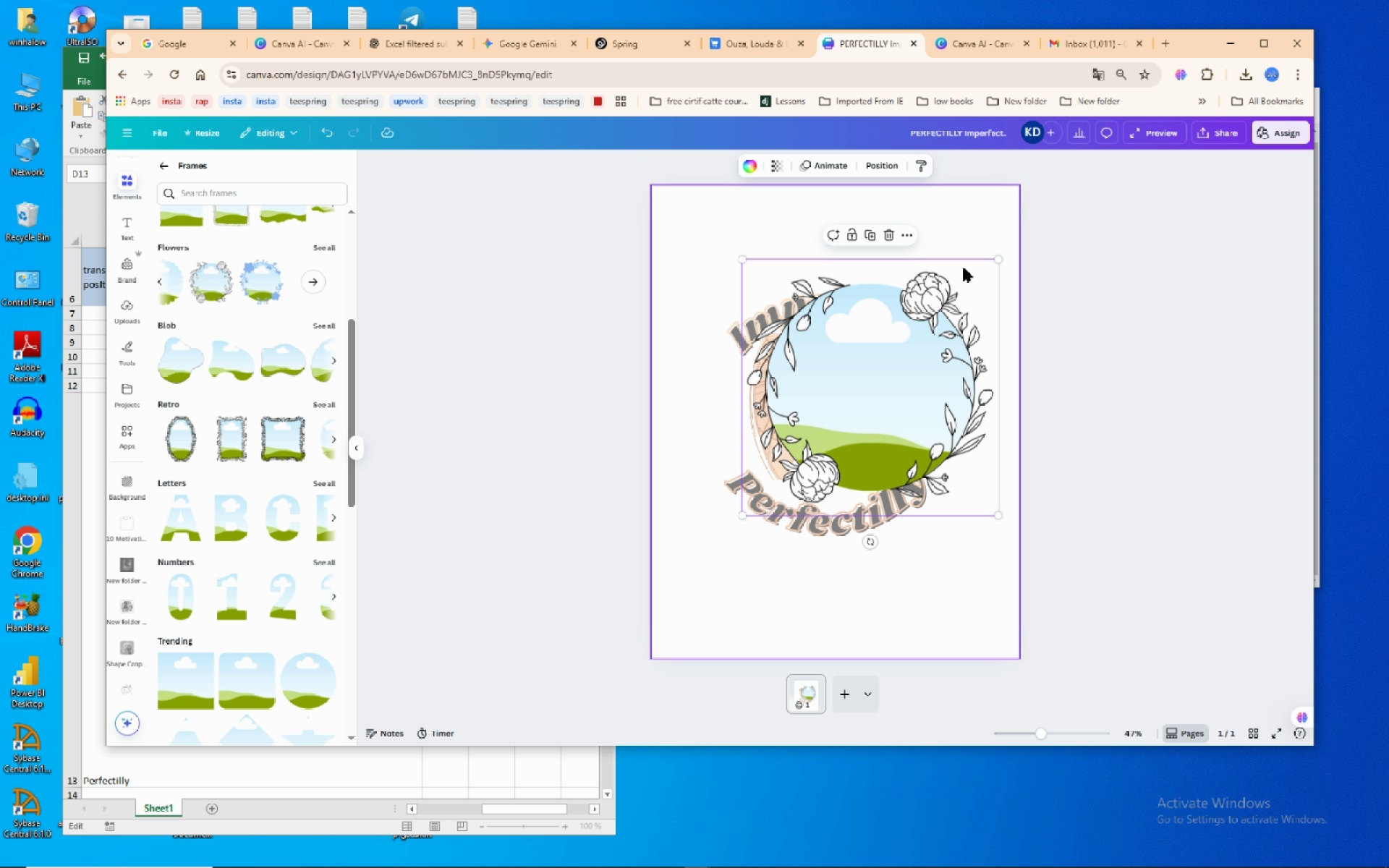 
left_click_drag(start_coordinate=[963, 269], to_coordinate=[912, 365])
 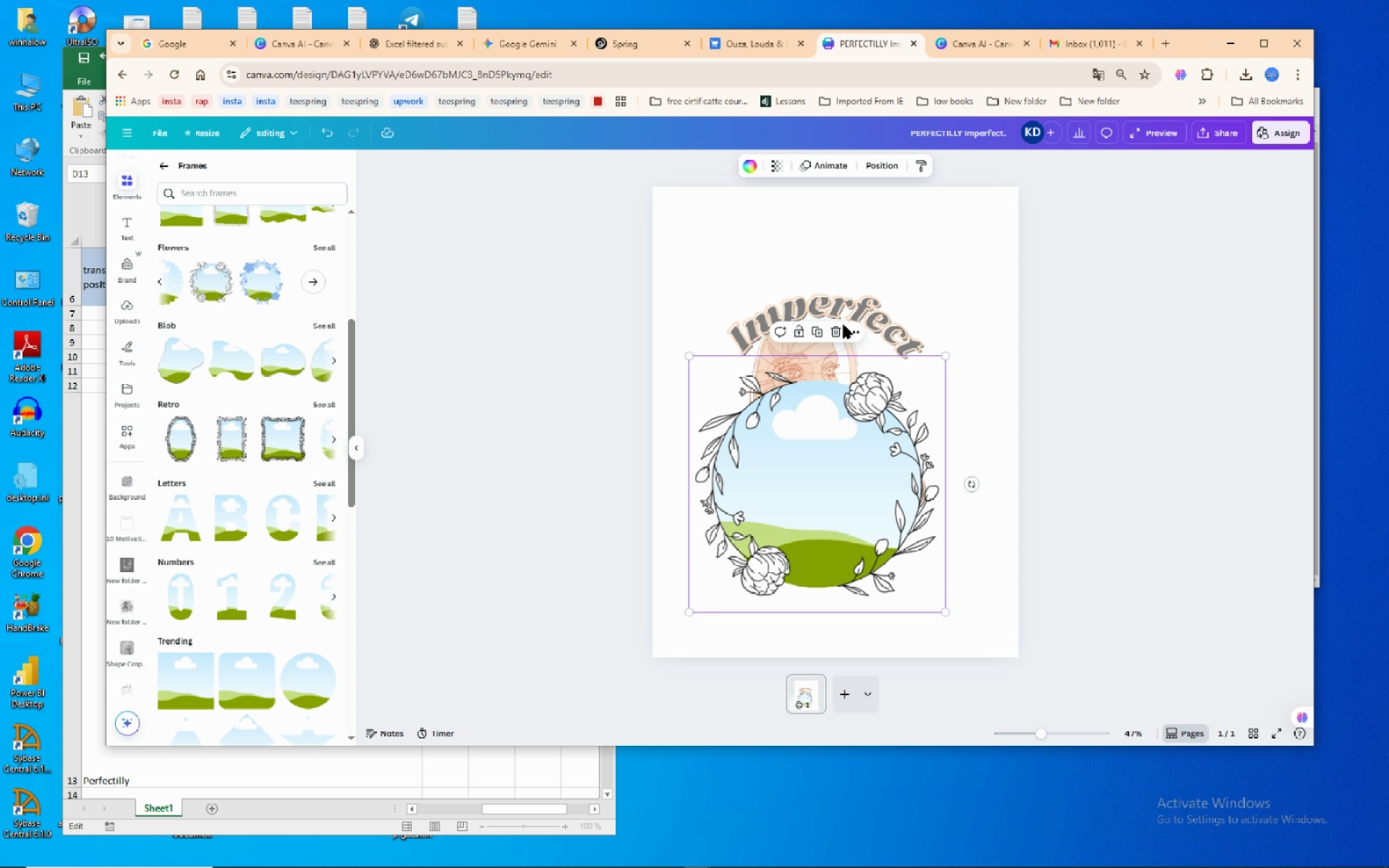 
left_click([837, 332])
 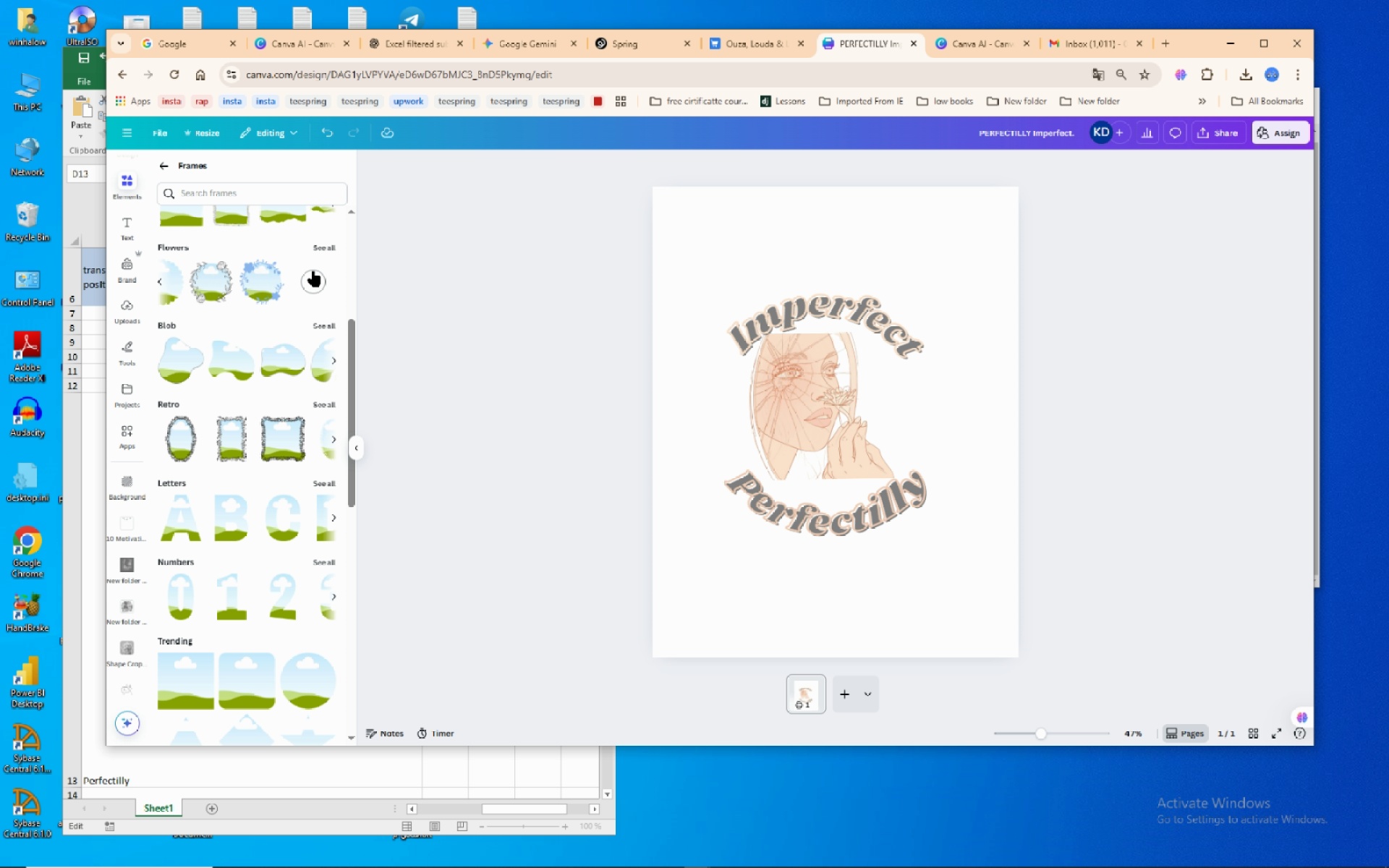 
left_click([317, 277])
 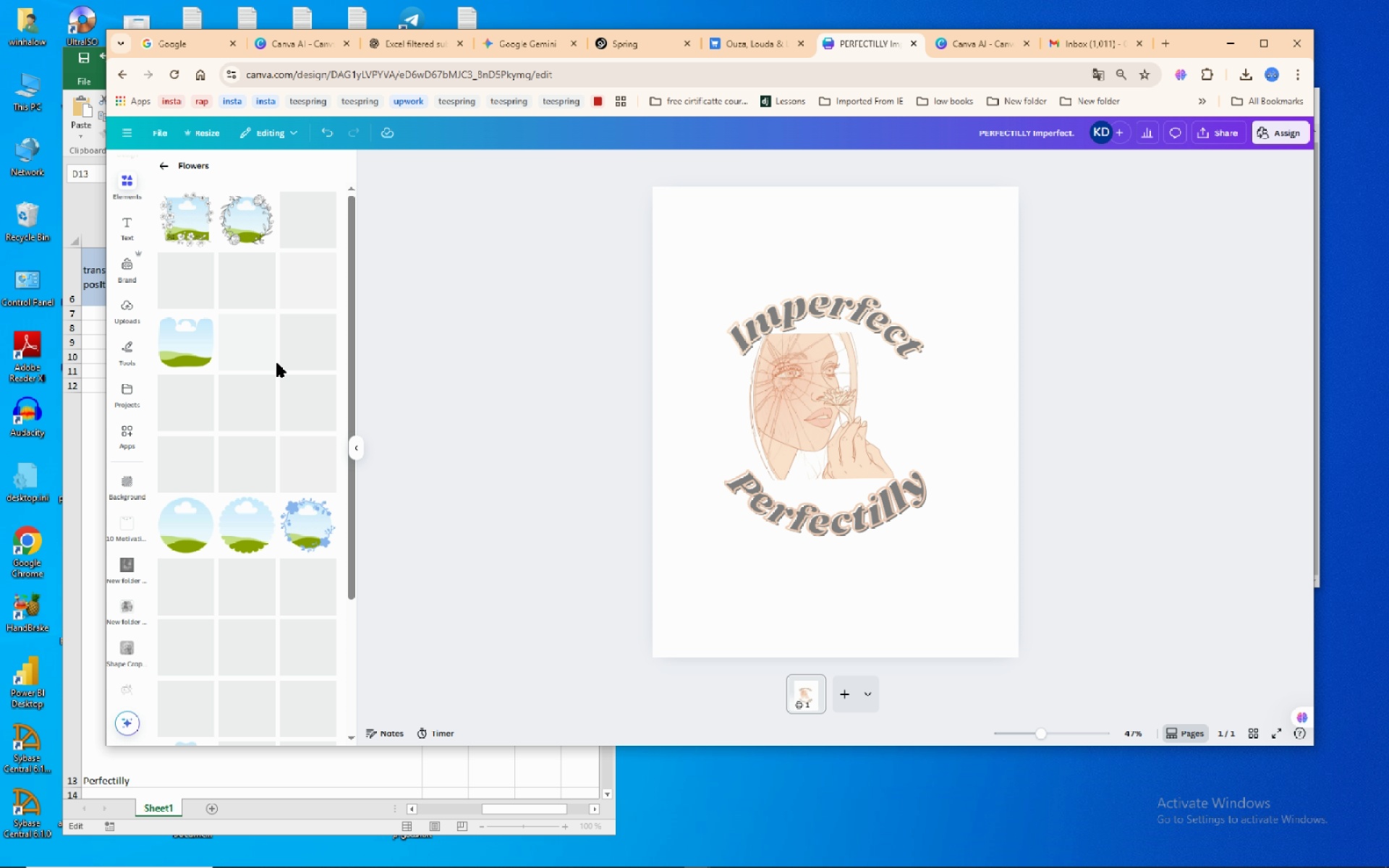 
scroll: coordinate [303, 283], scroll_direction: down, amount: 7.0
 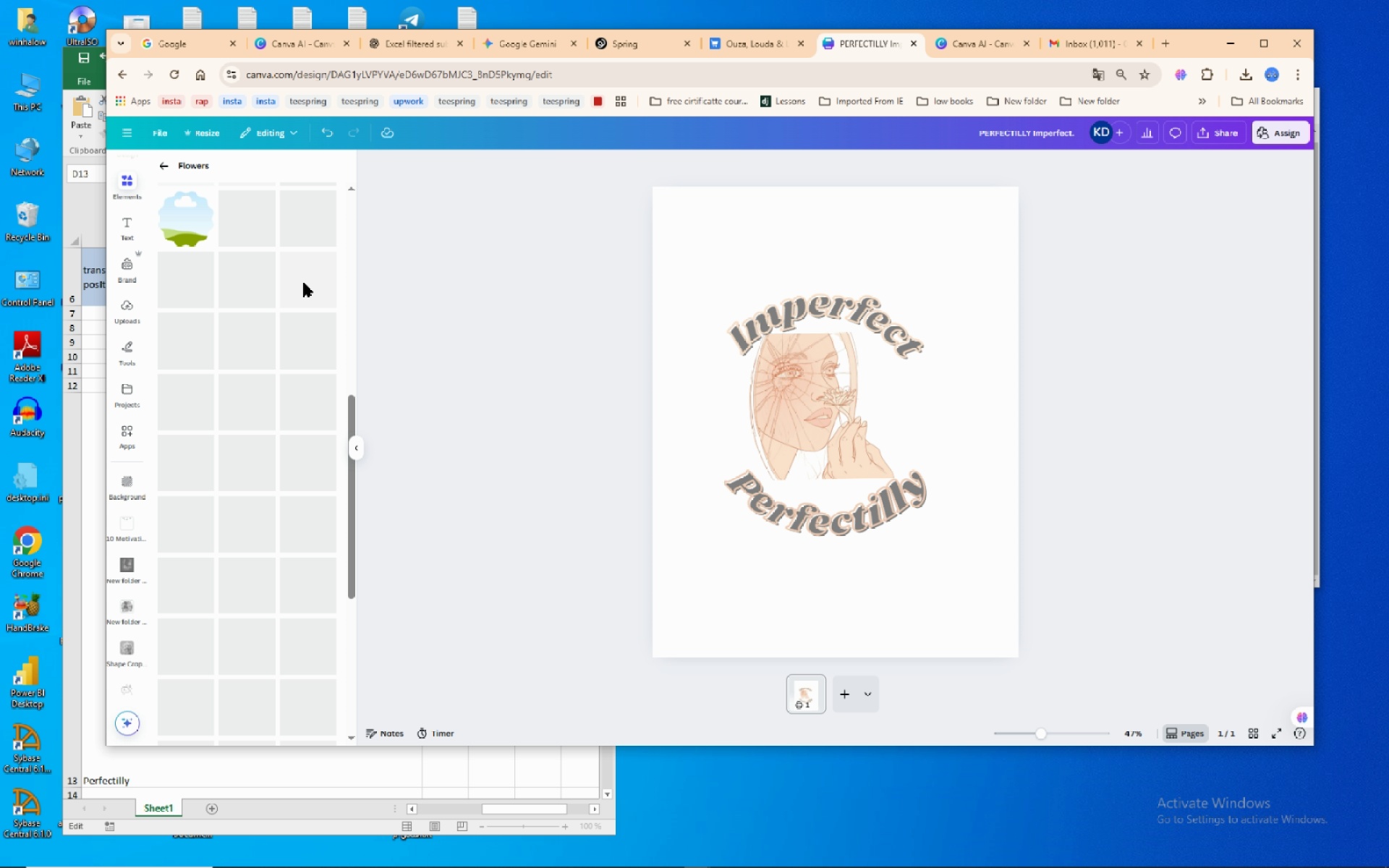 
scroll: coordinate [305, 283], scroll_direction: up, amount: 18.0
 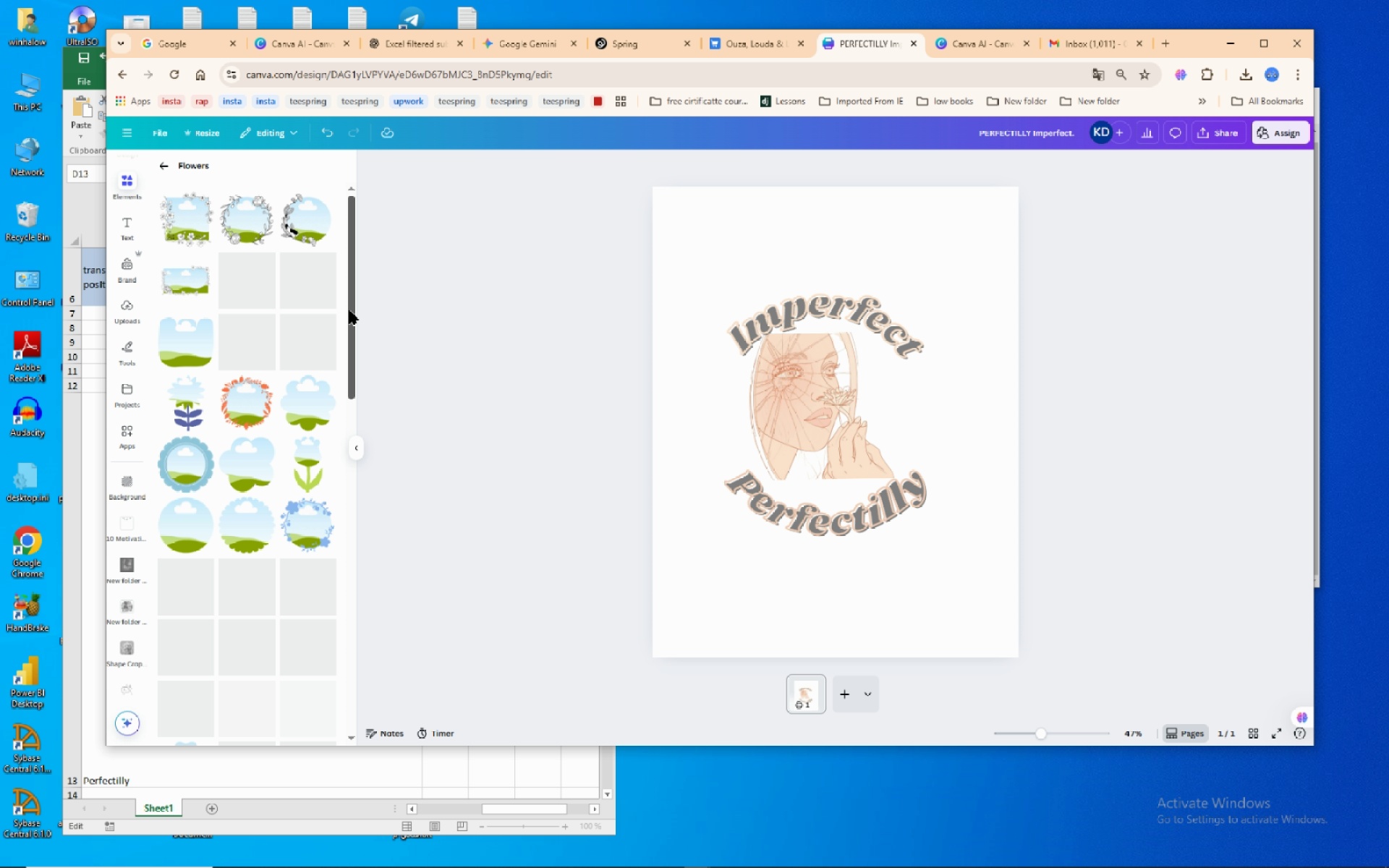 
wait(5.04)
 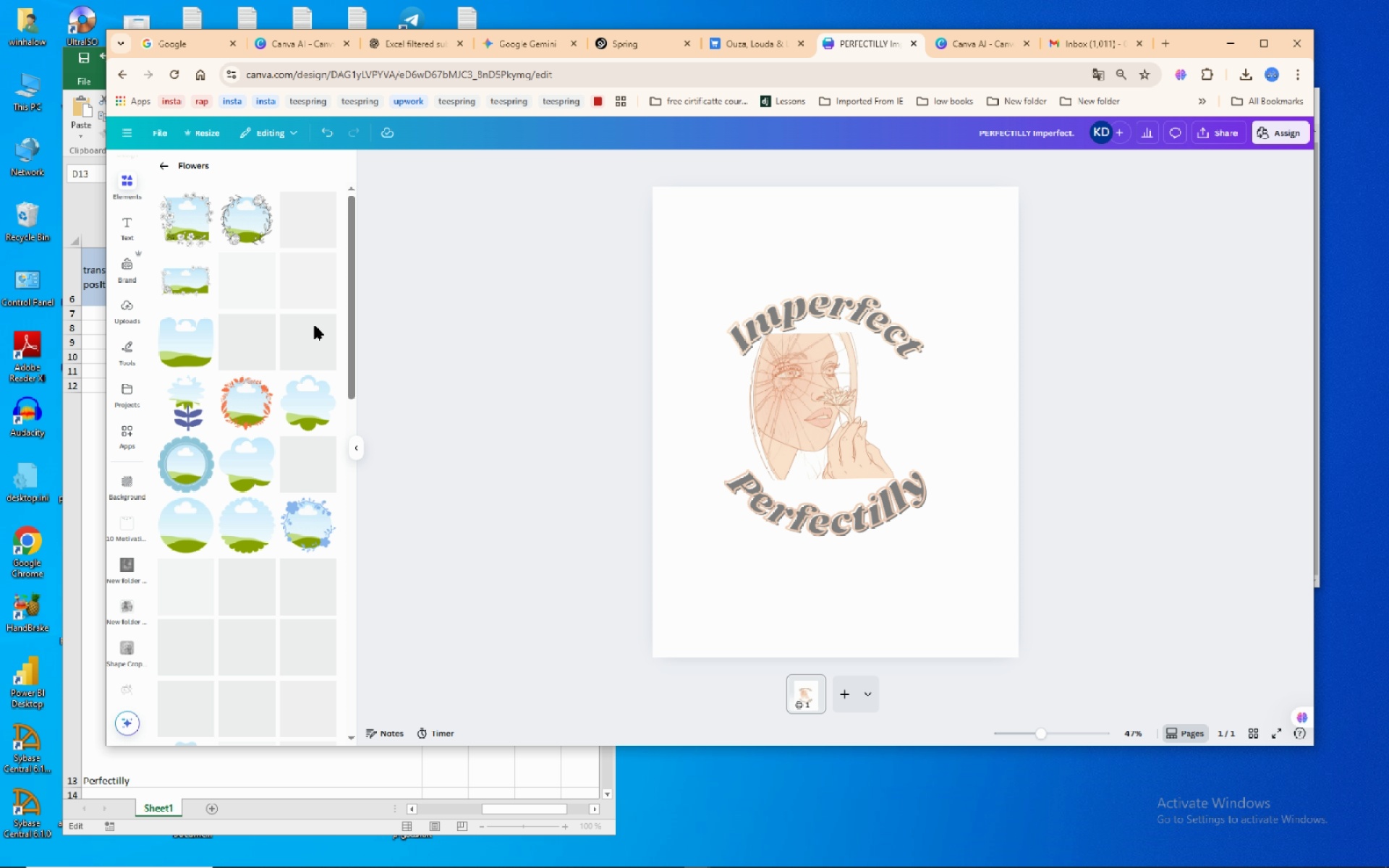 
scroll: coordinate [302, 332], scroll_direction: down, amount: 2.0
 